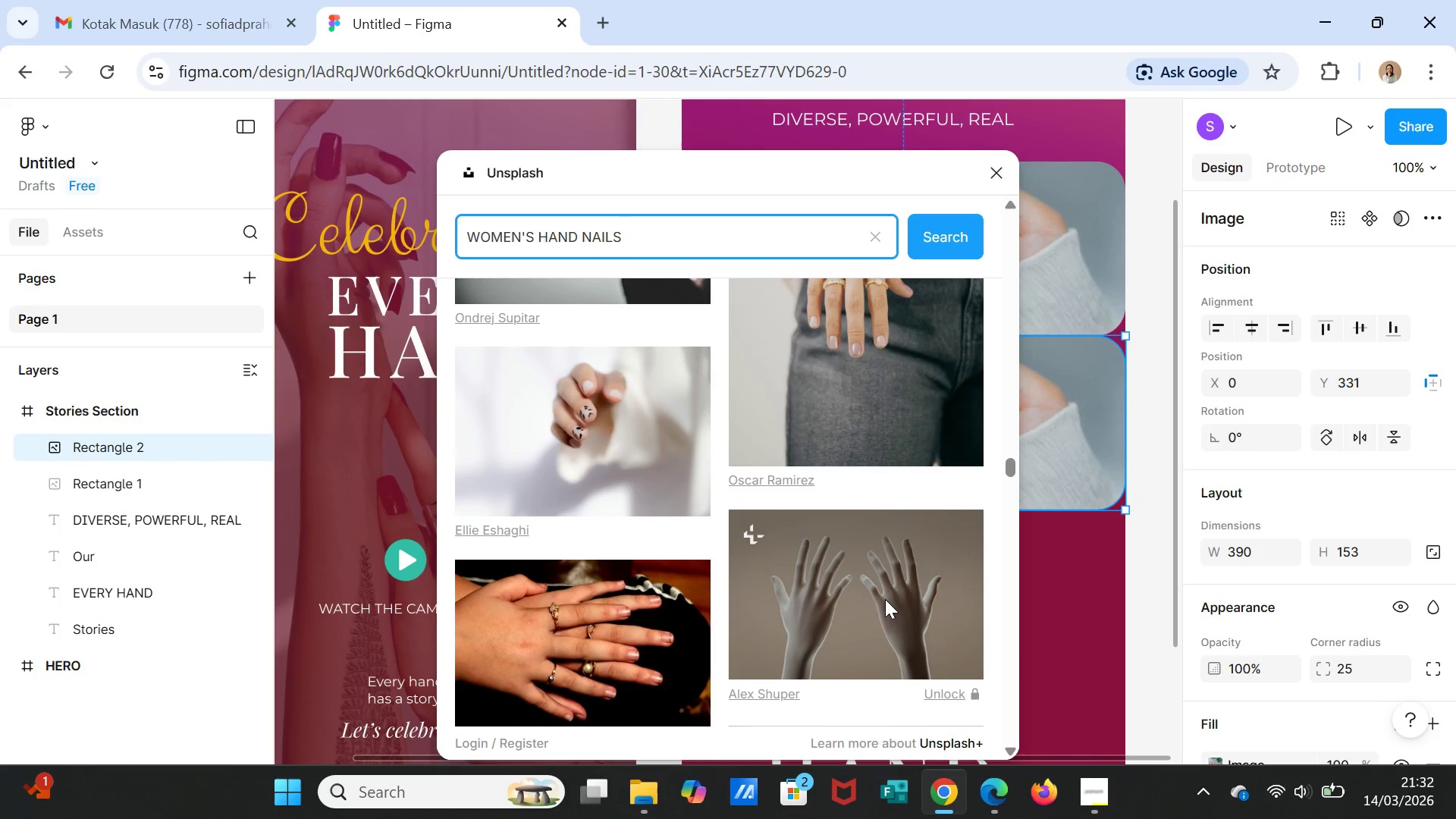 
scroll: coordinate [885, 598], scroll_direction: up, amount: 2.0
 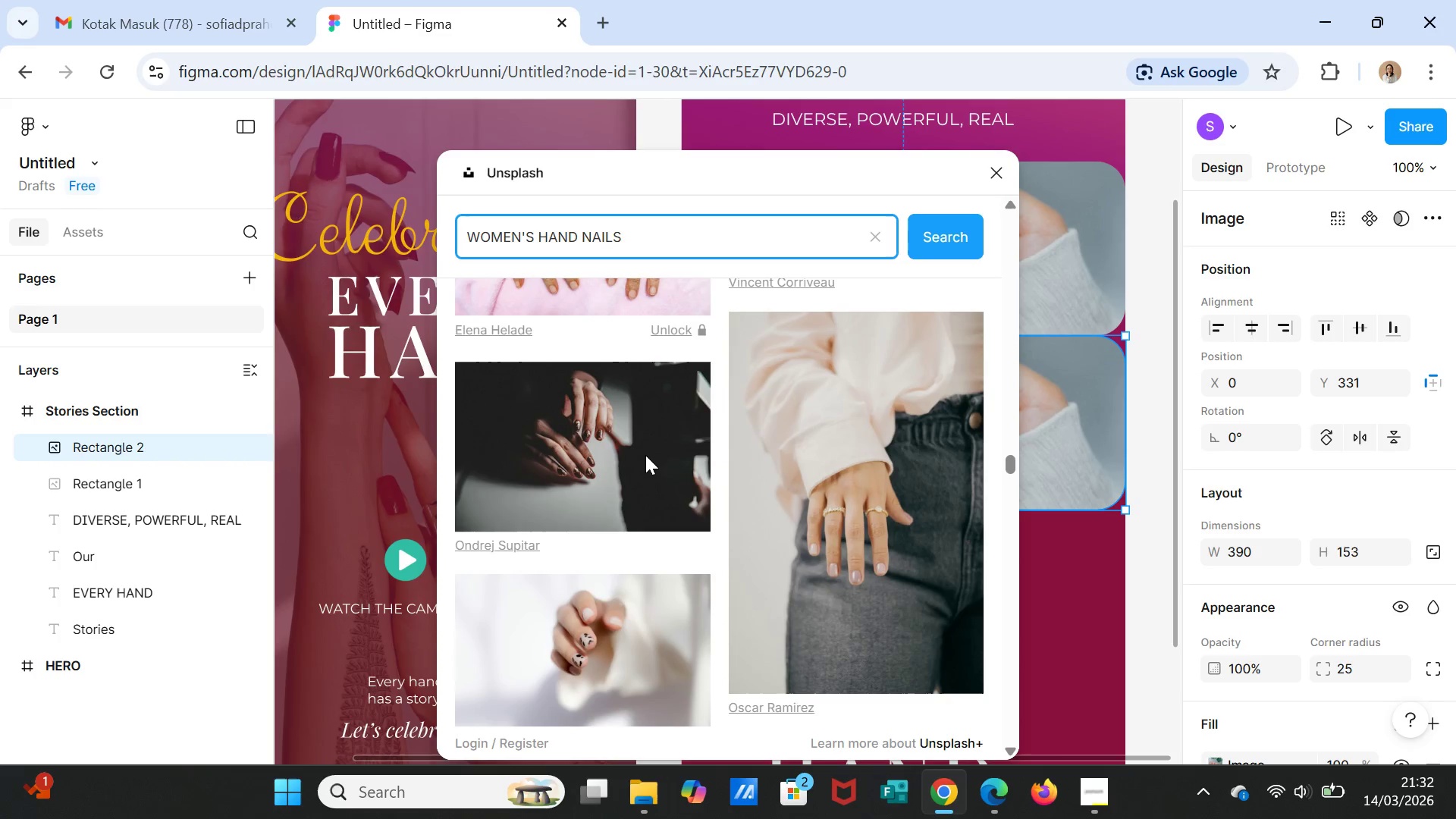 
left_click([645, 453])
 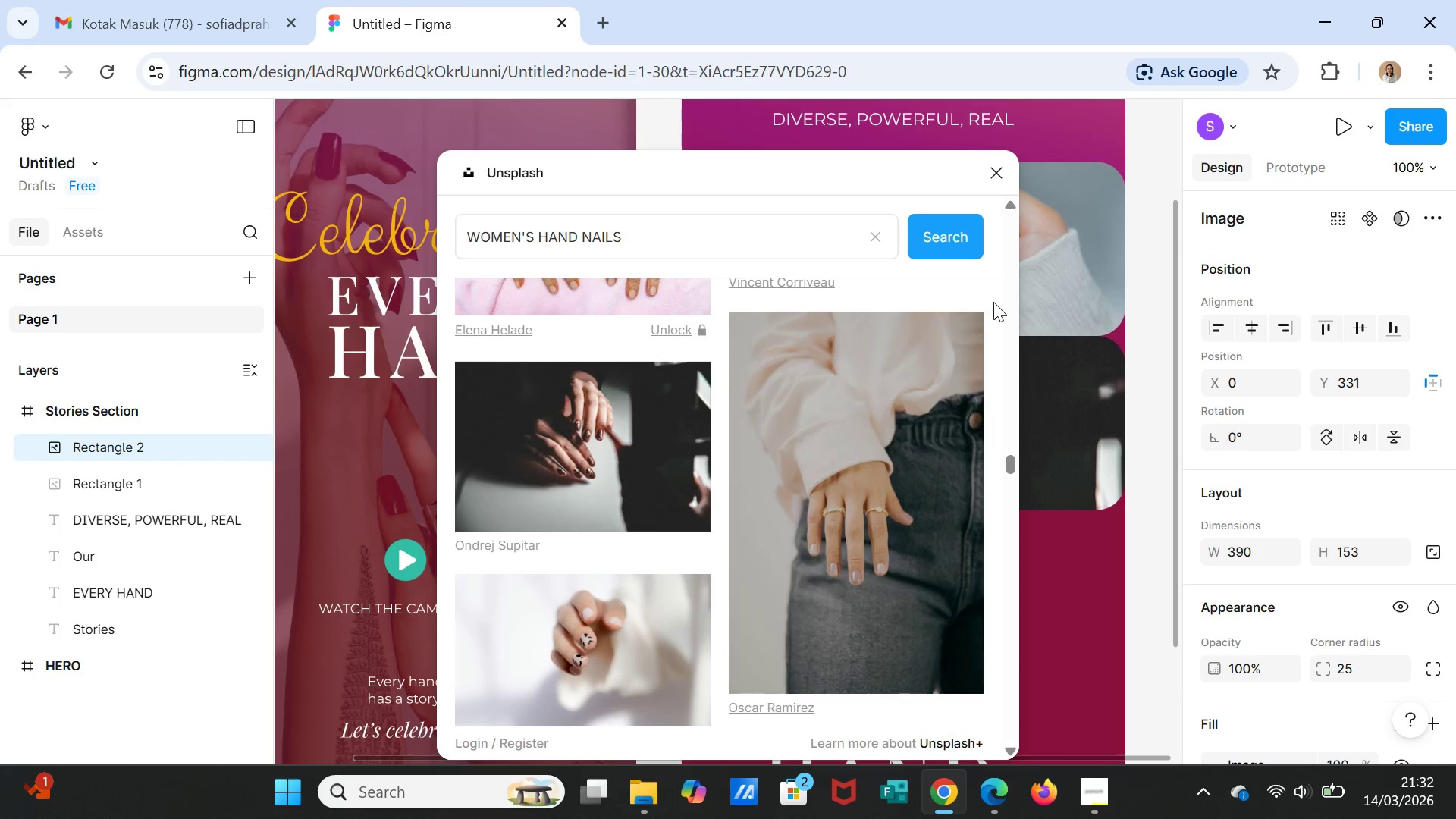 
left_click([988, 174])
 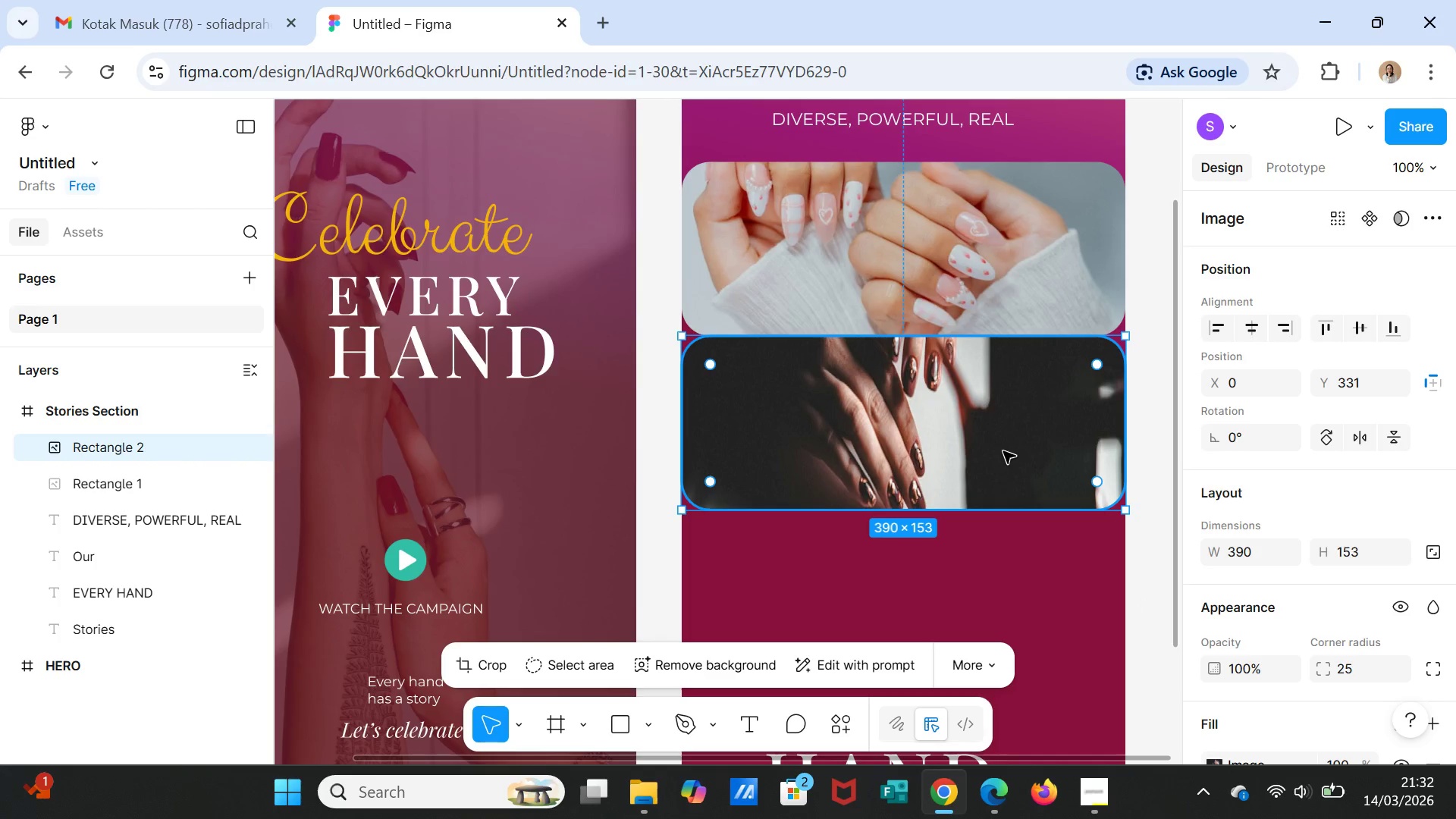 
left_click([1003, 451])
 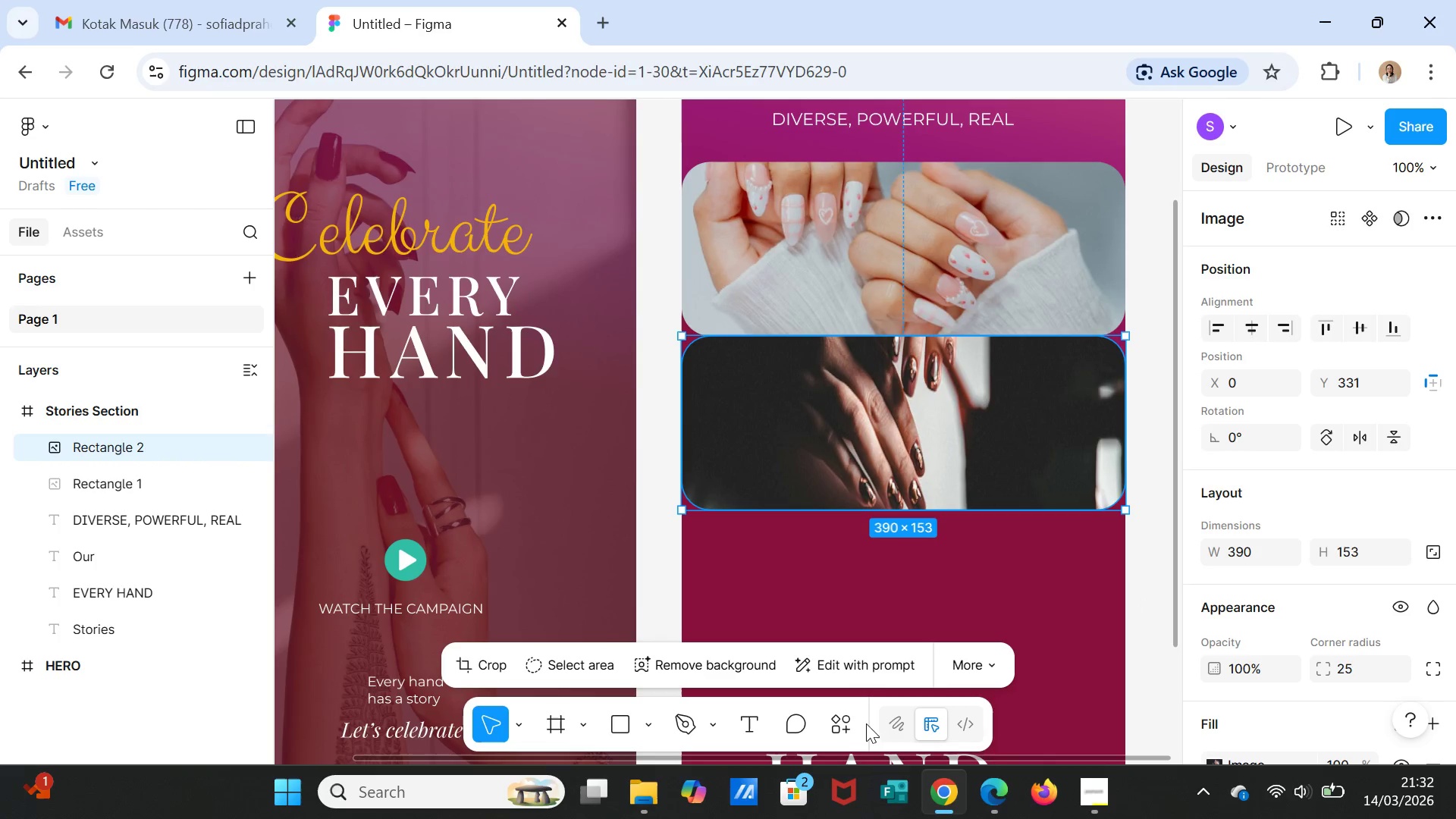 
left_click([844, 720])
 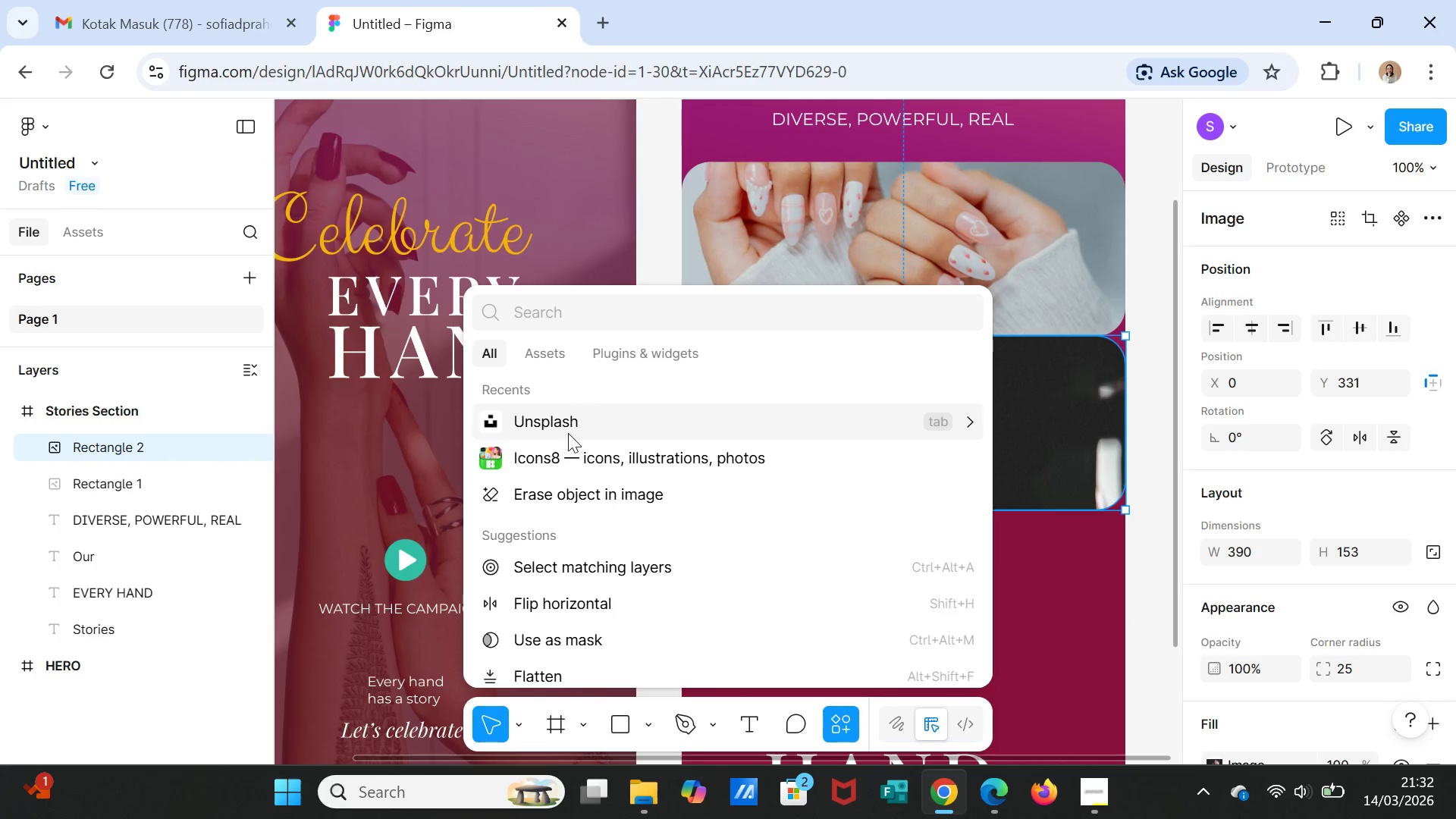 
left_click([565, 423])
 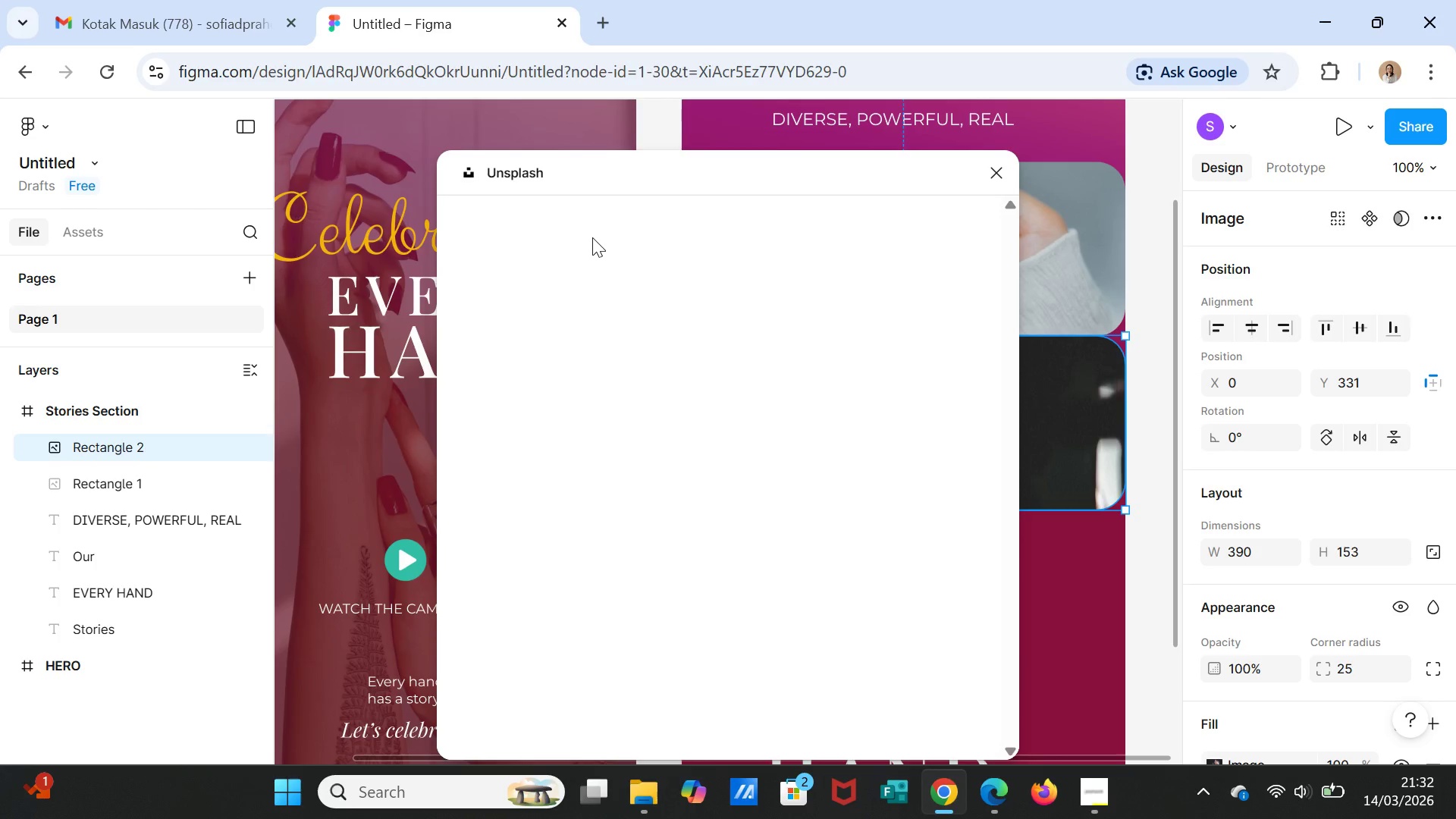 
wait(5.32)
 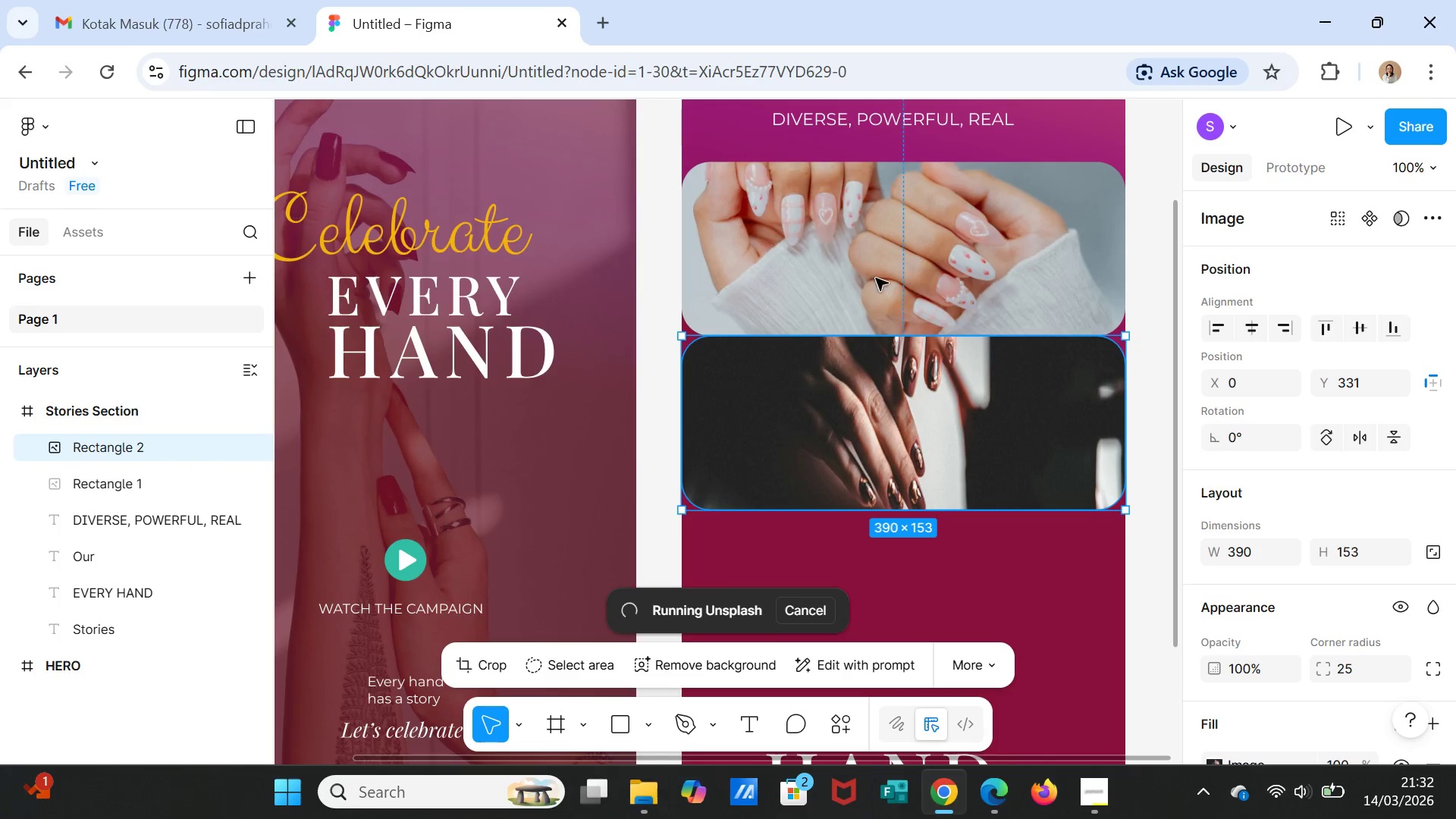 
mouse_move([670, 348])
 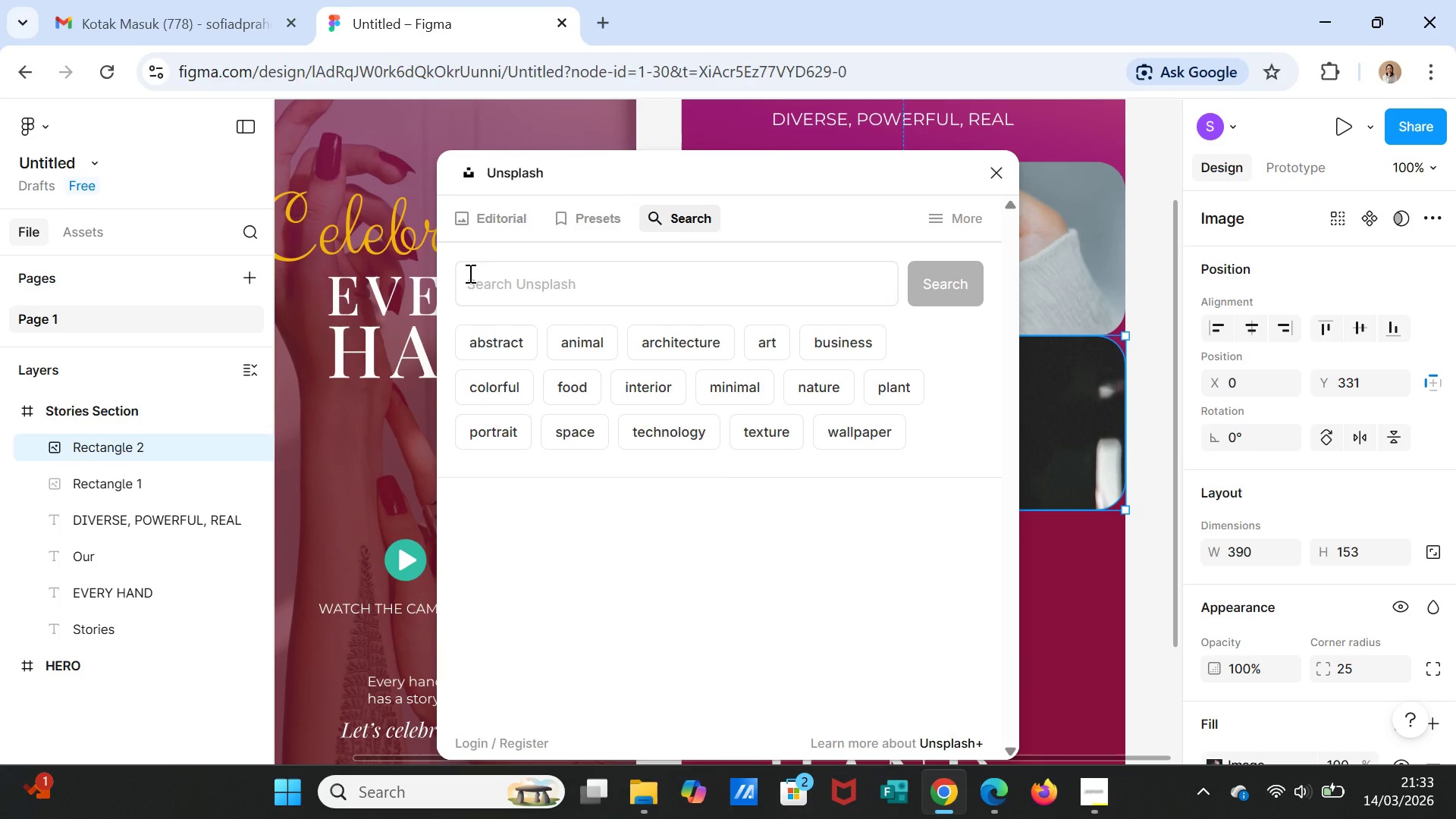 
wait(17.71)
 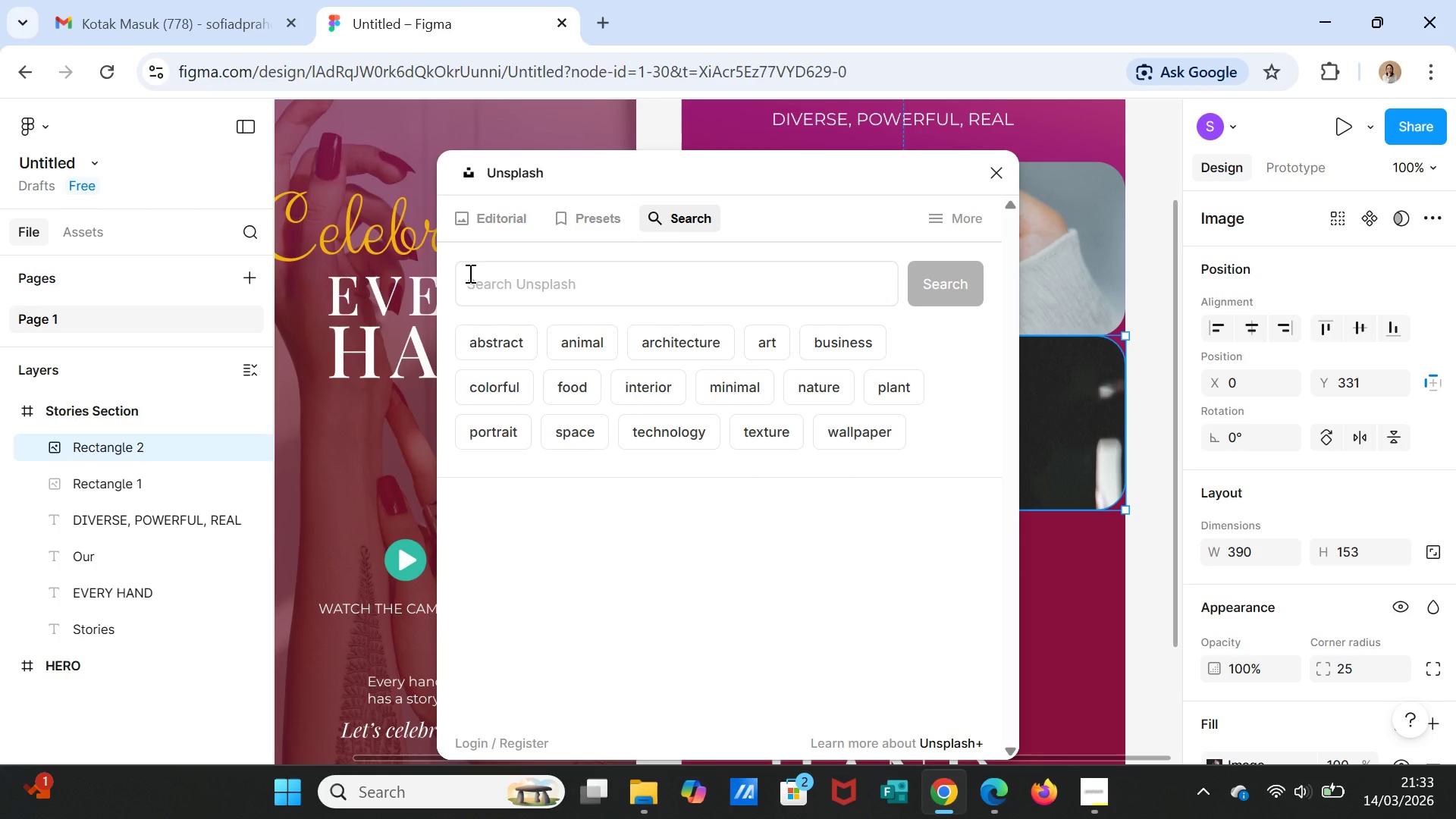 
left_click([534, 274])
 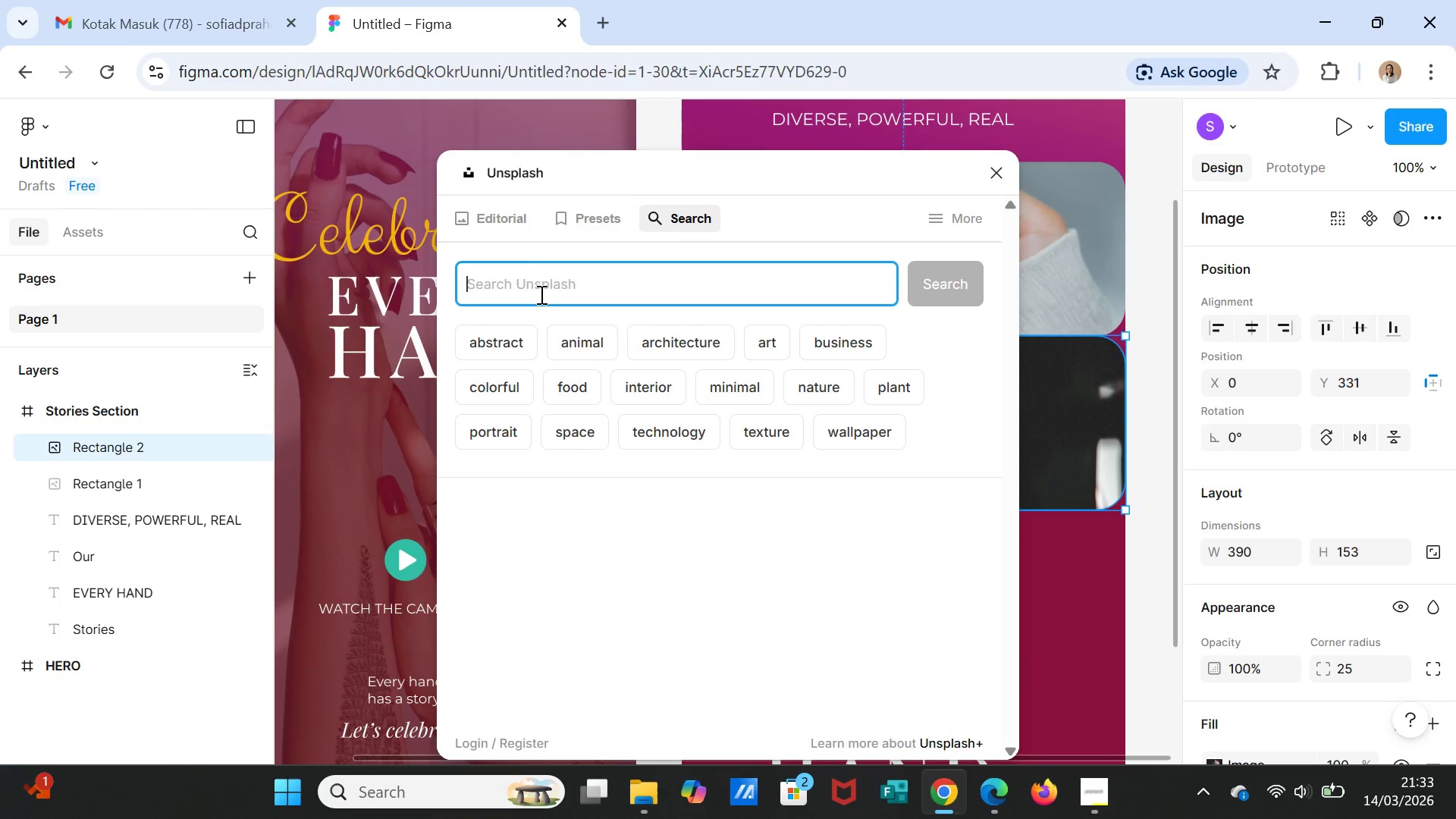 
type(WOMENS)
key(Backspace)
type('S HAND NAIL)
 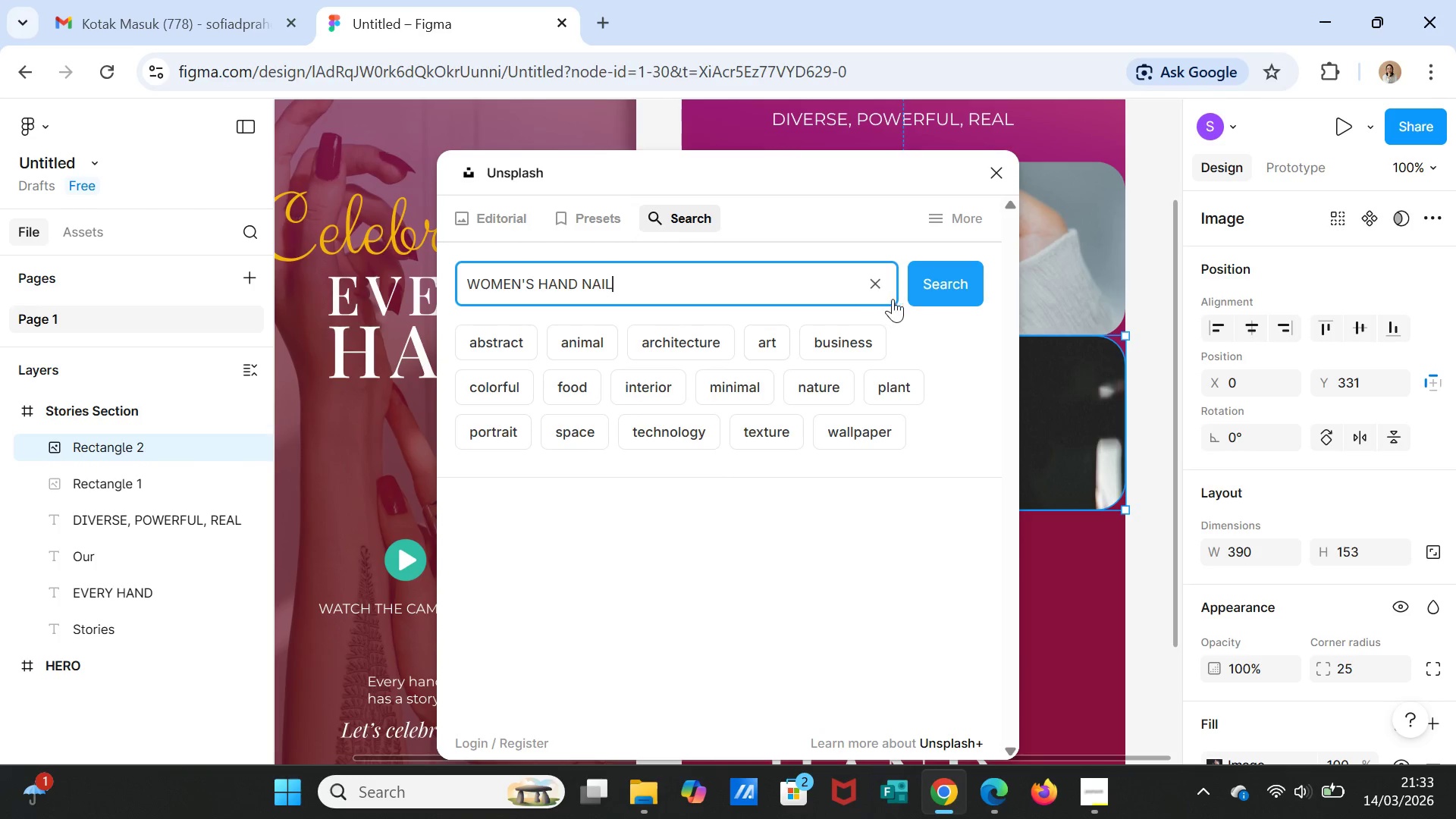 
left_click([930, 289])
 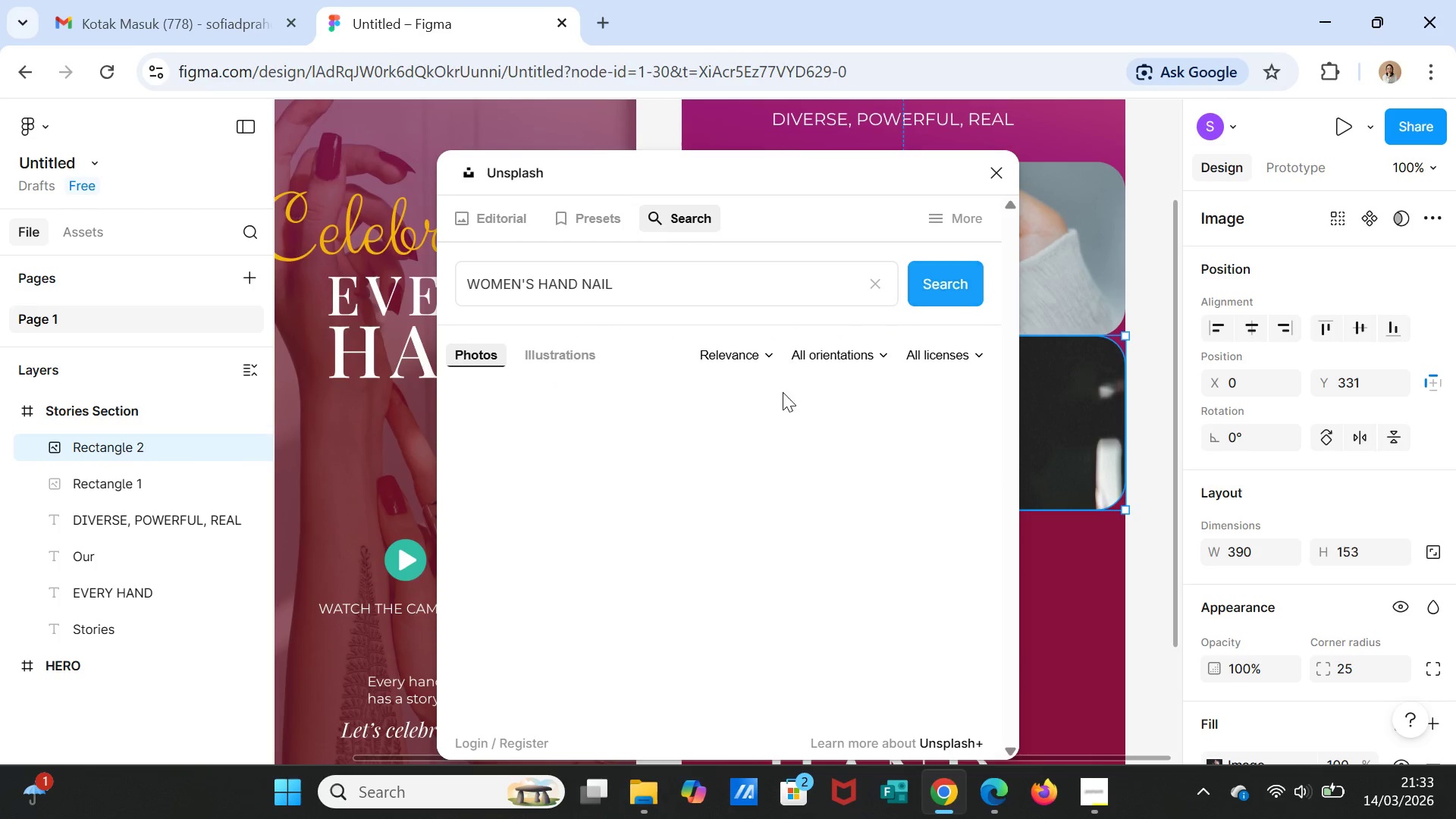 
mouse_move([767, 446])
 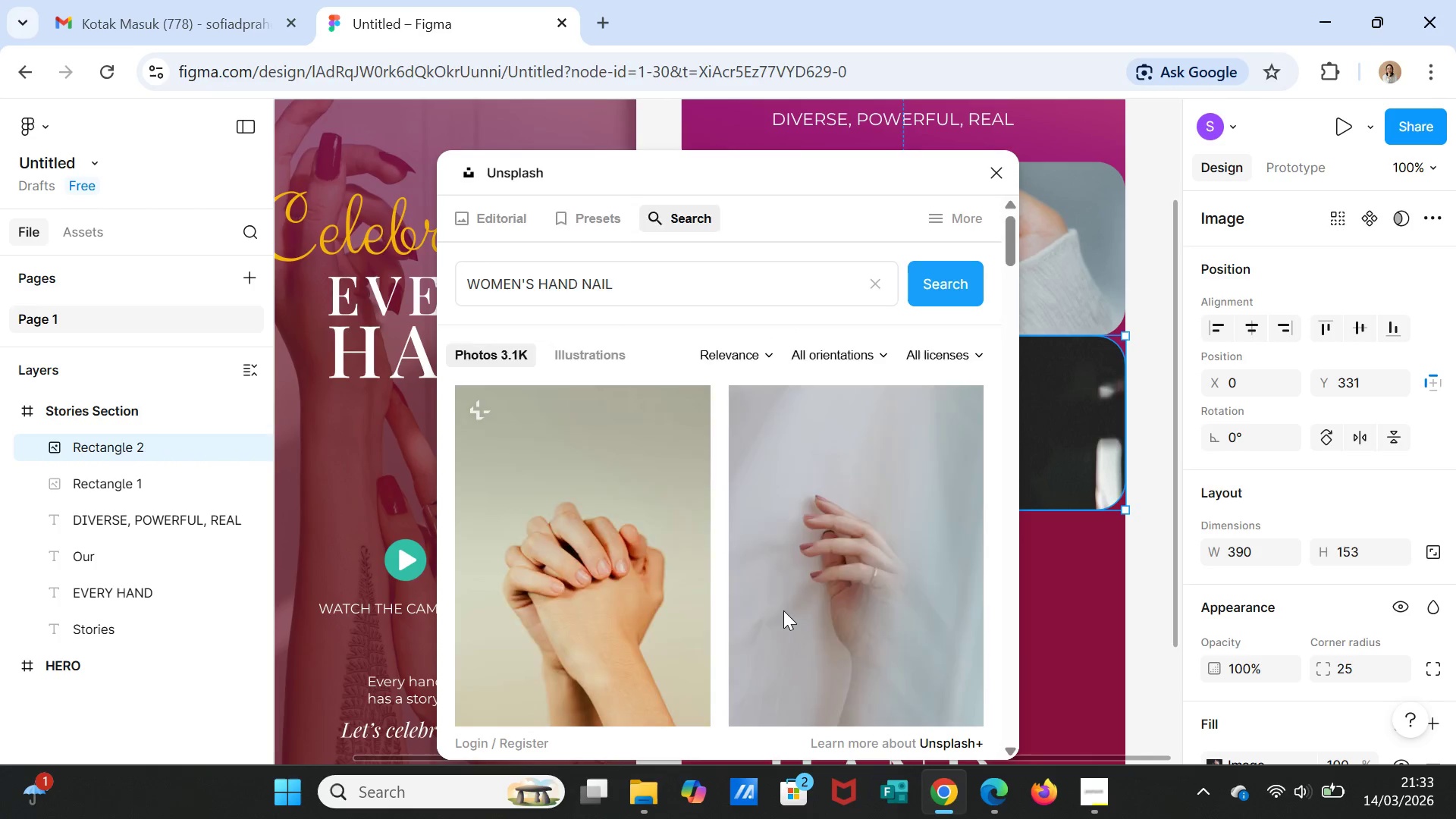 
scroll: coordinate [764, 577], scroll_direction: down, amount: 31.0
 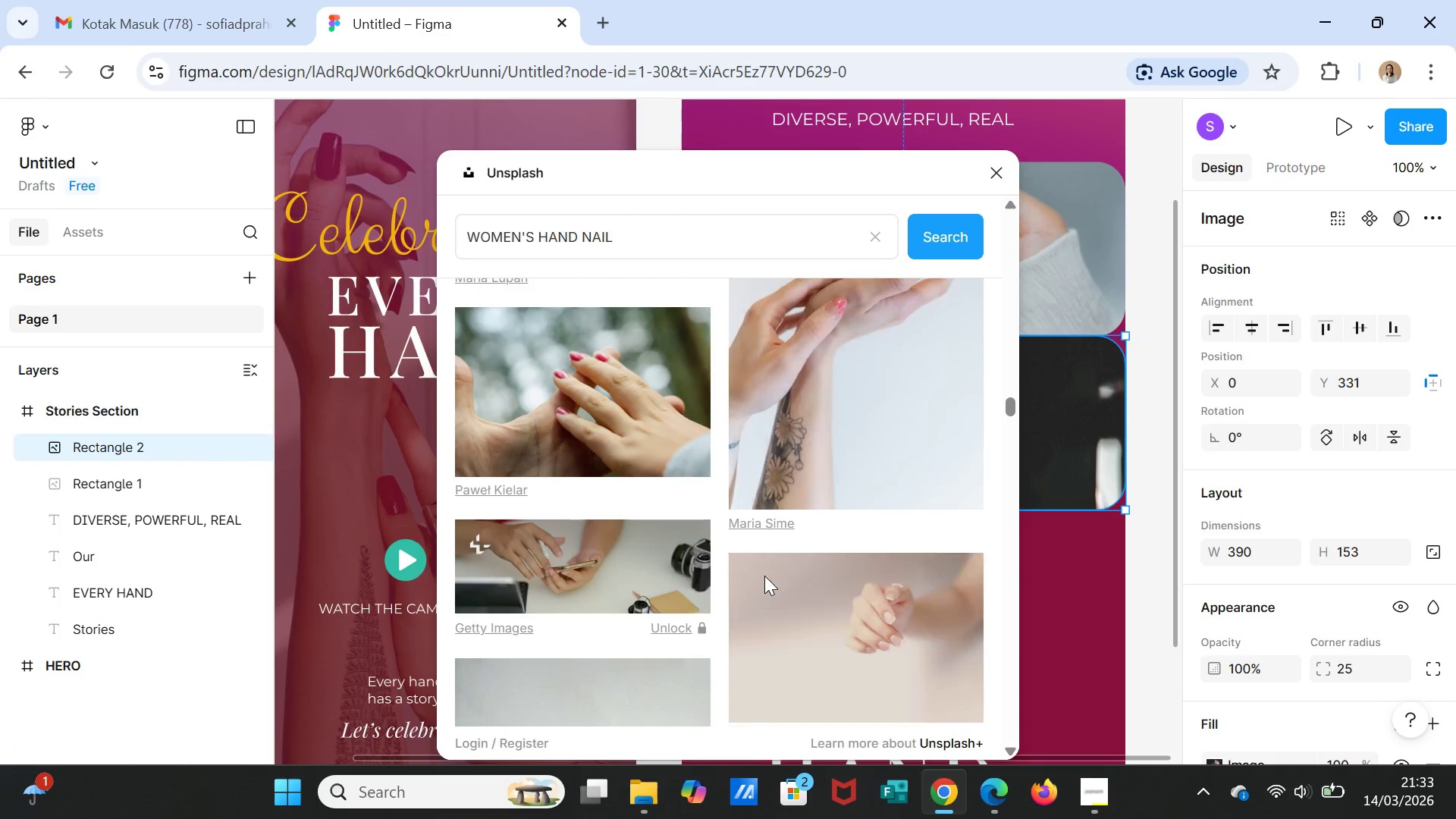 
scroll: coordinate [764, 576], scroll_direction: down, amount: 9.0
 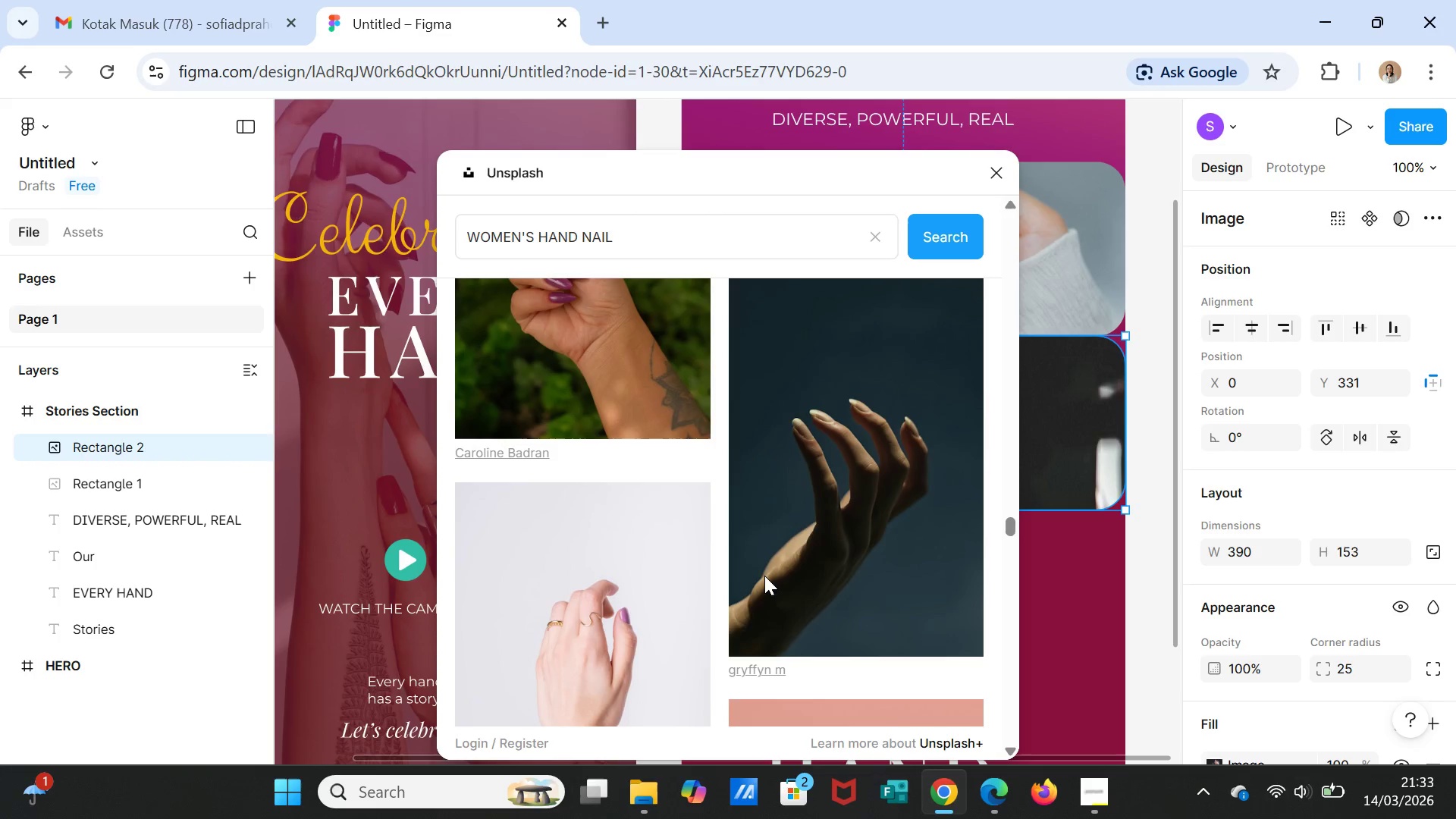 
scroll: coordinate [764, 576], scroll_direction: up, amount: 1.0
 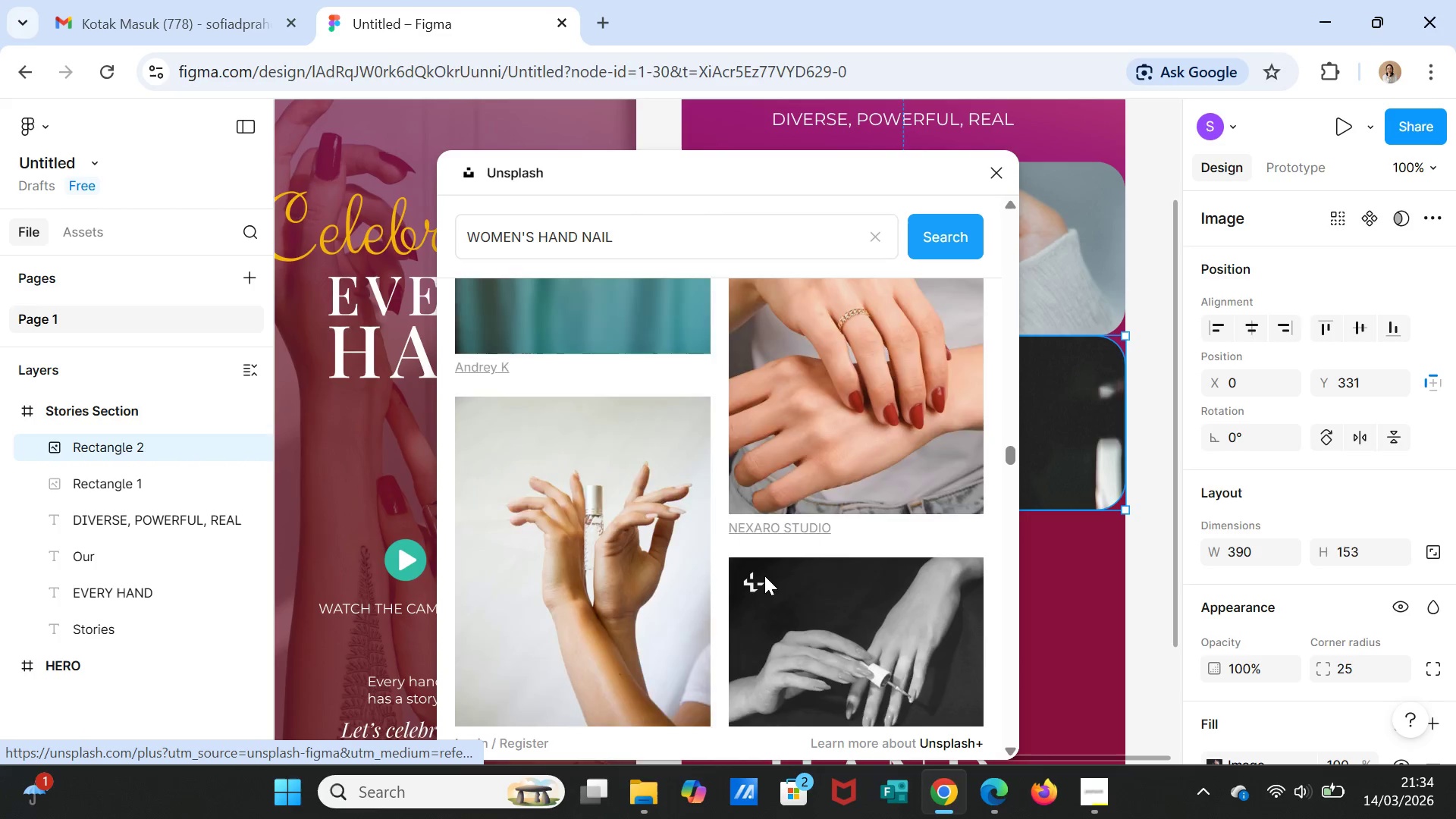 
scroll: coordinate [764, 576], scroll_direction: down, amount: 11.0
 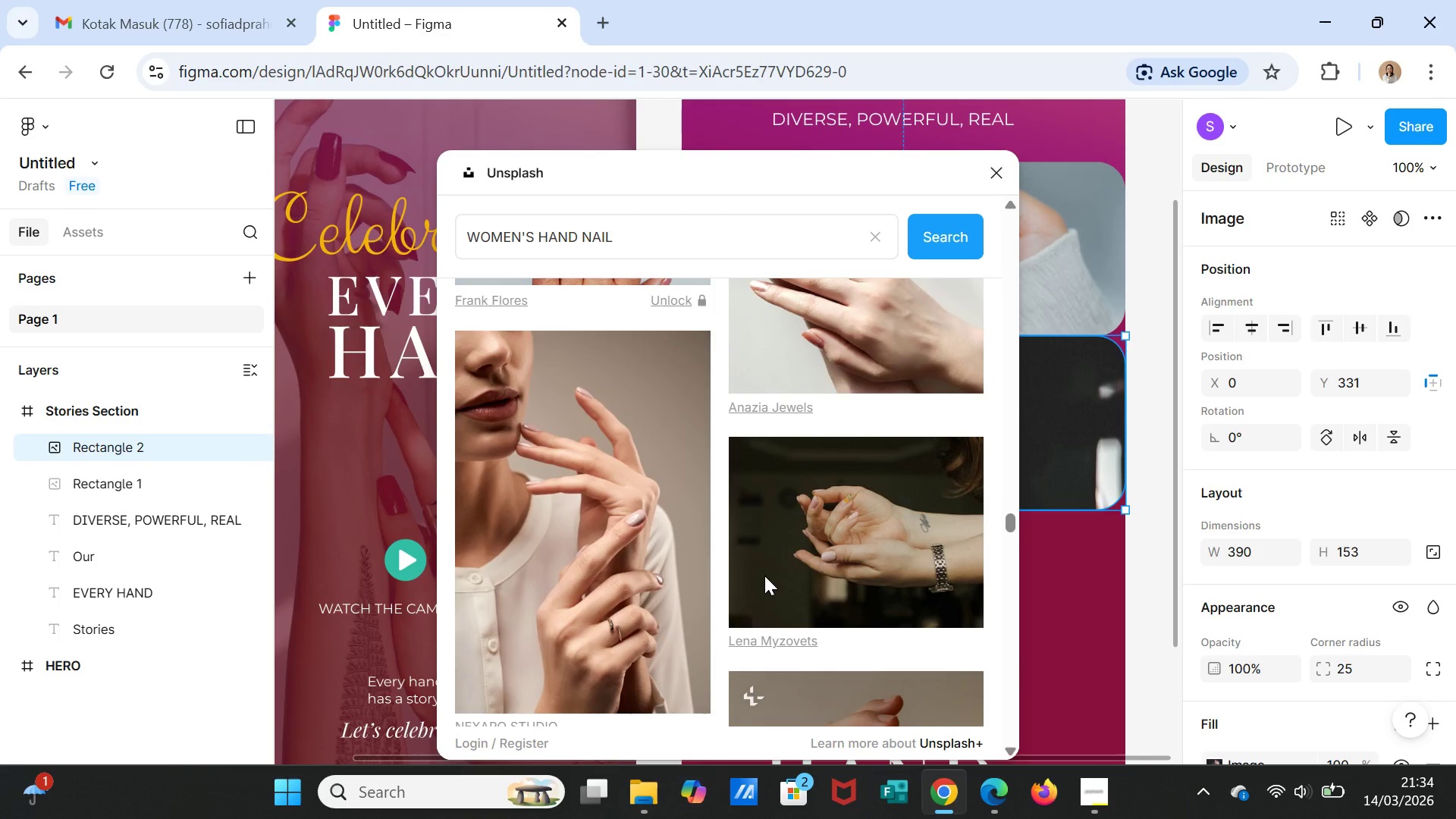 
scroll: coordinate [765, 575], scroll_direction: down, amount: 12.0
 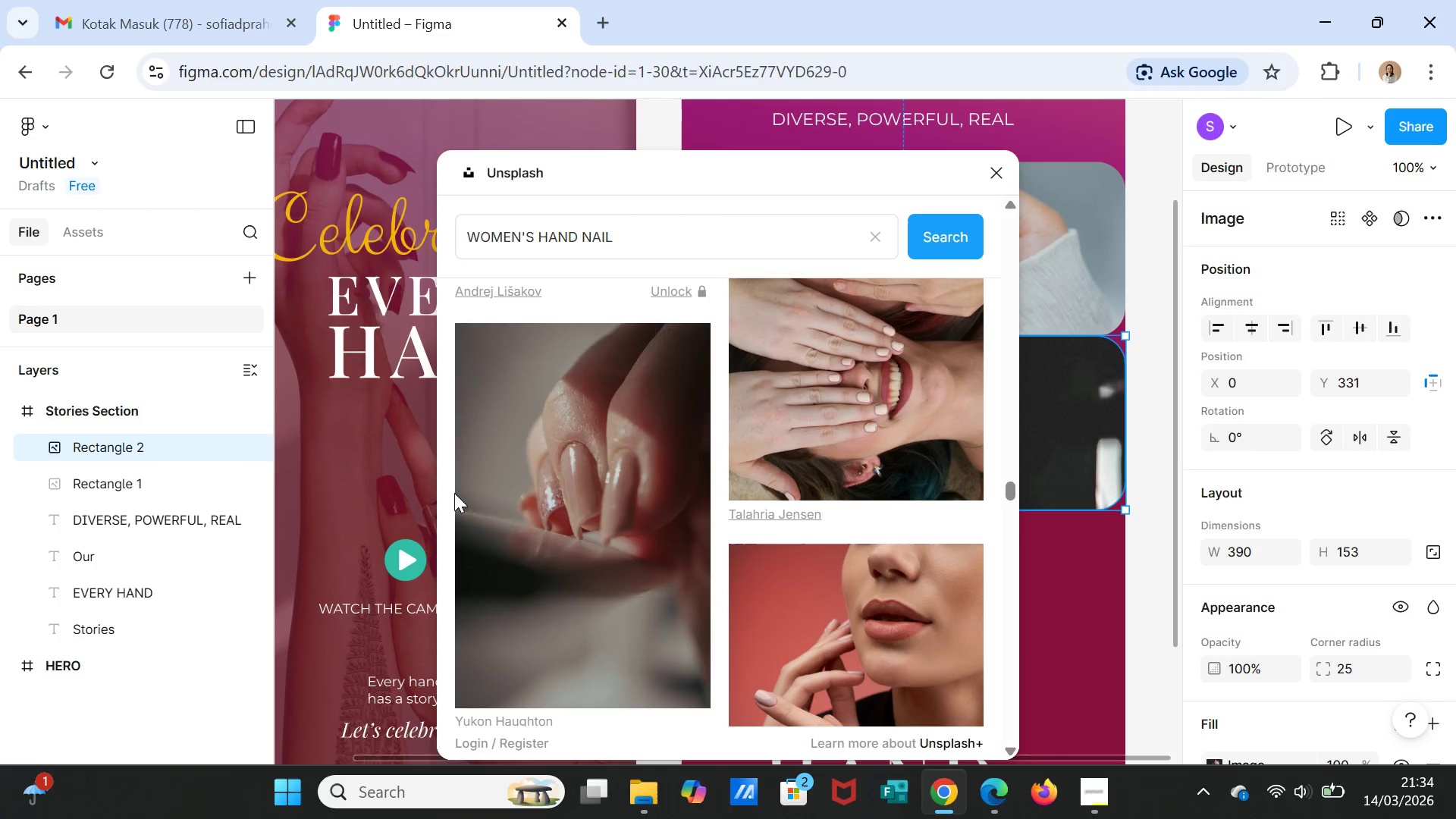 
left_click([552, 489])
 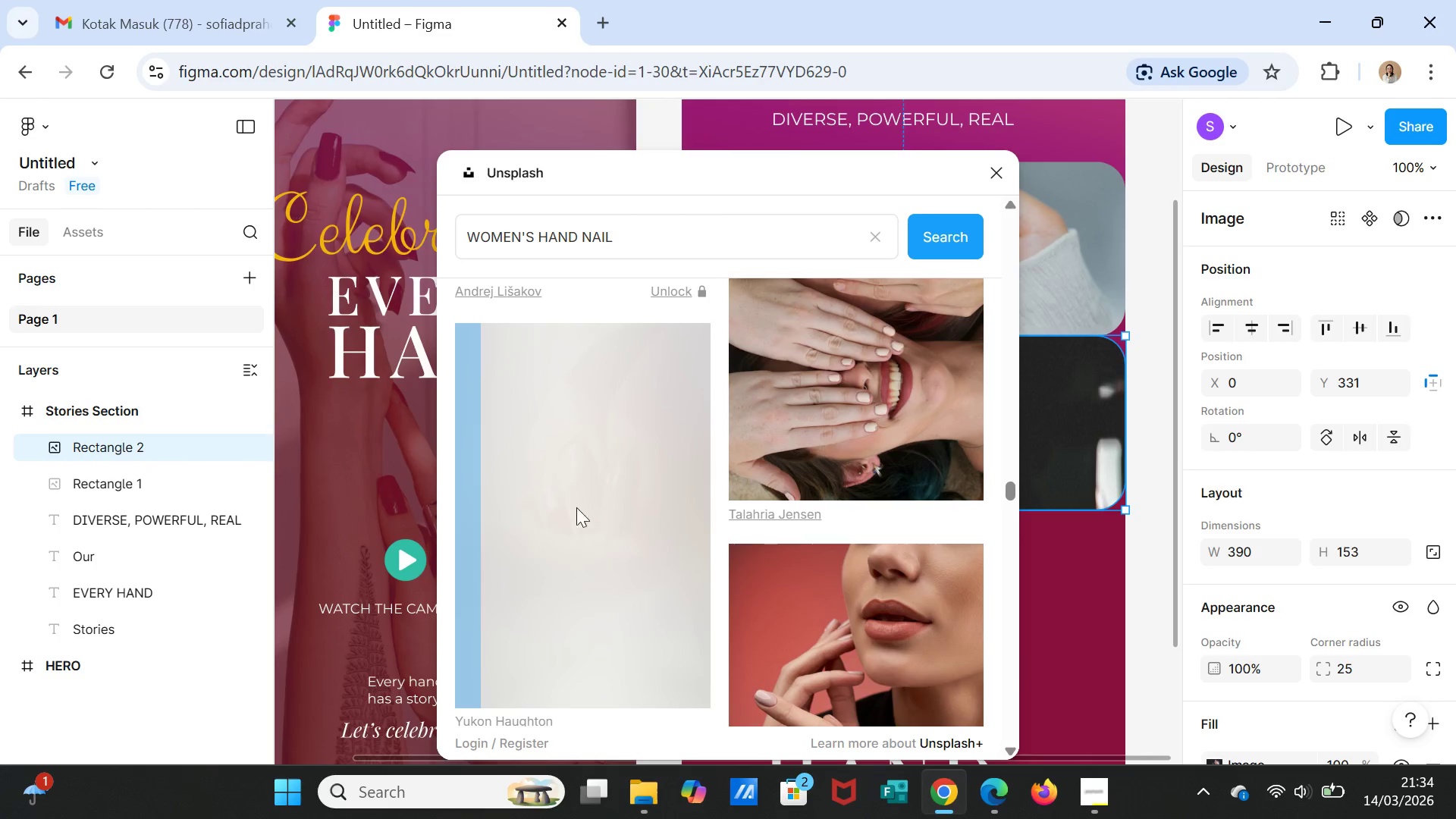 
scroll: coordinate [605, 531], scroll_direction: down, amount: 1.0
 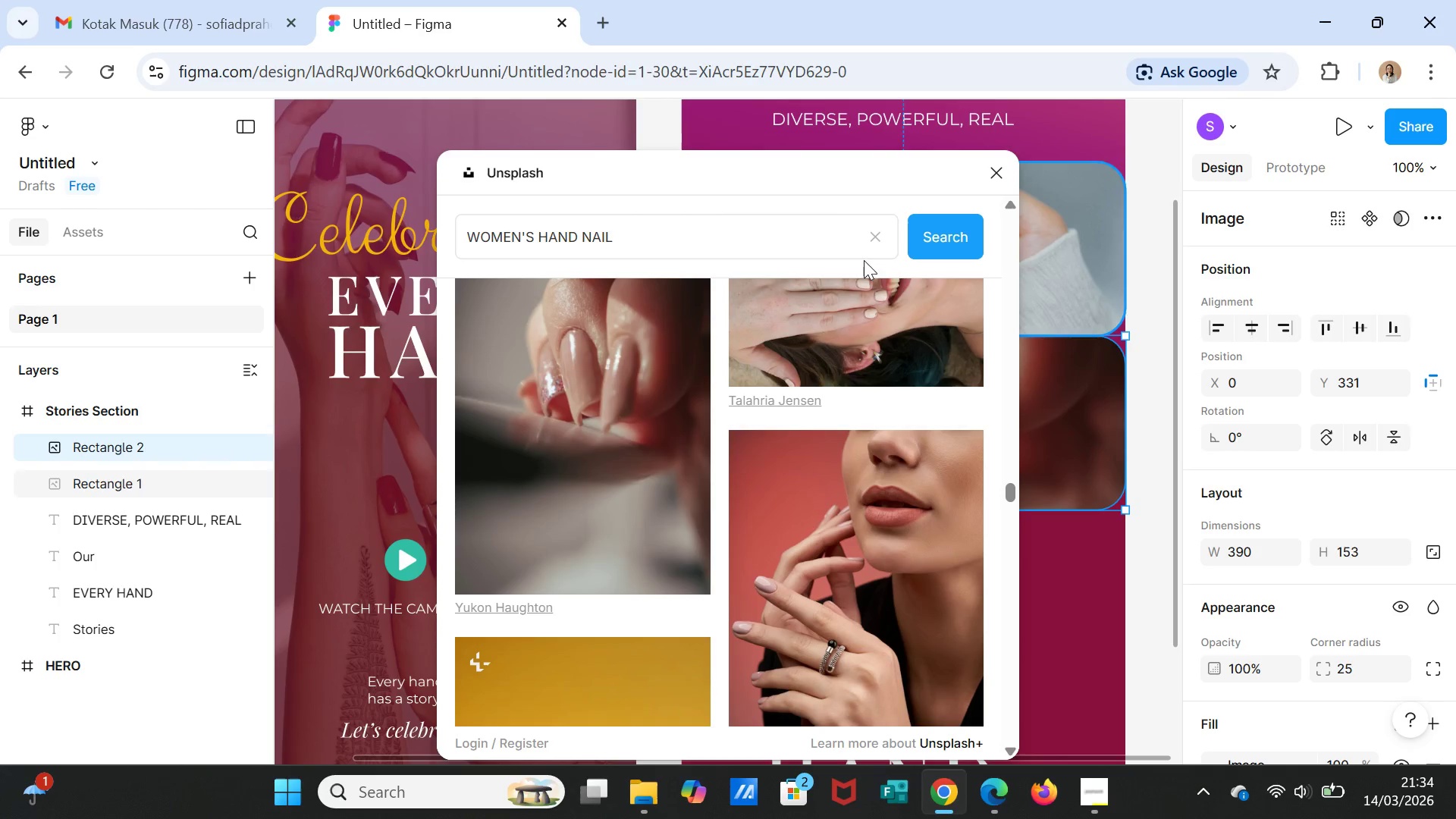 
left_click_drag(start_coordinate=[830, 164], to_coordinate=[770, 157])
 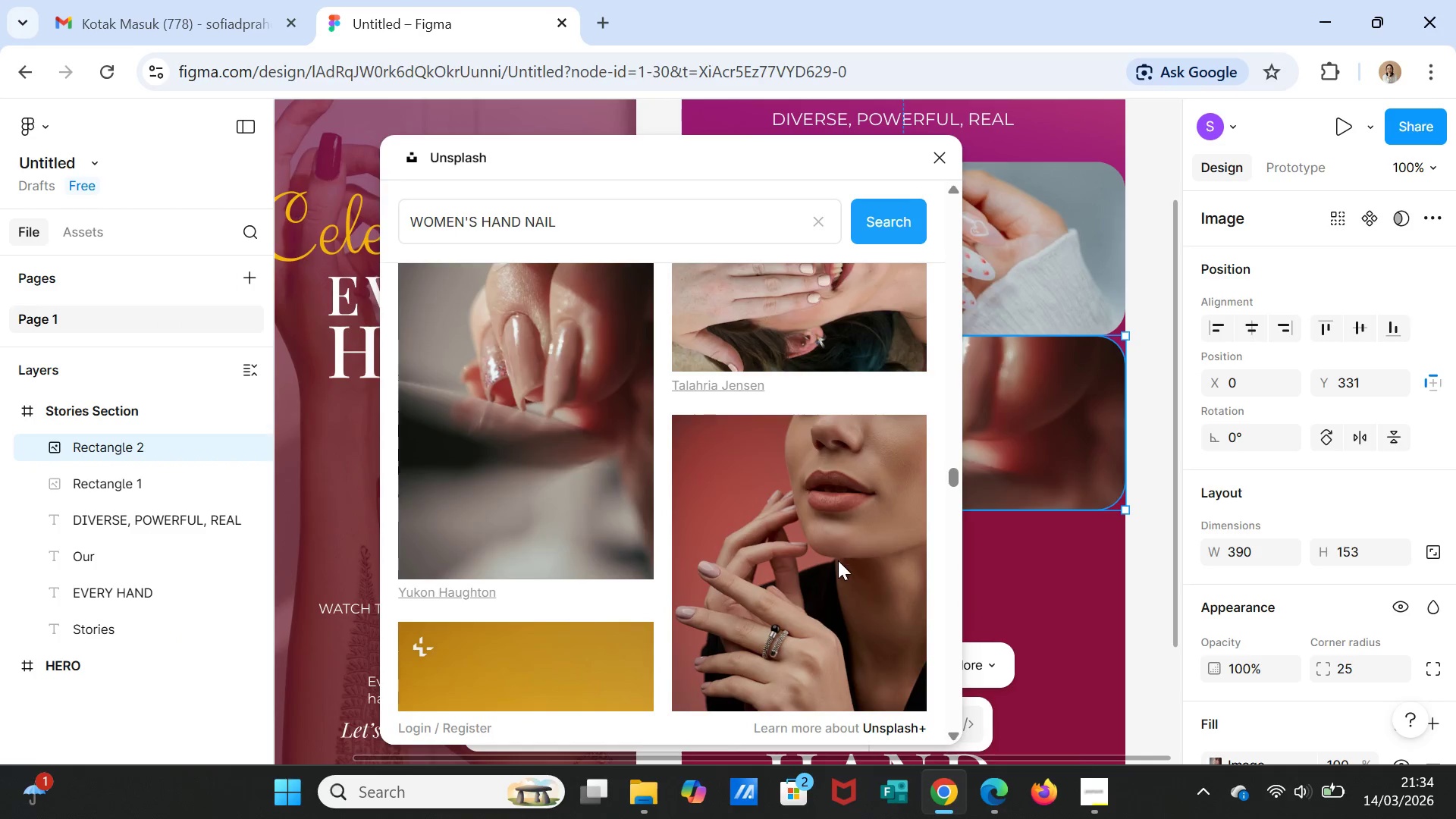 
scroll: coordinate [843, 616], scroll_direction: down, amount: 9.0
 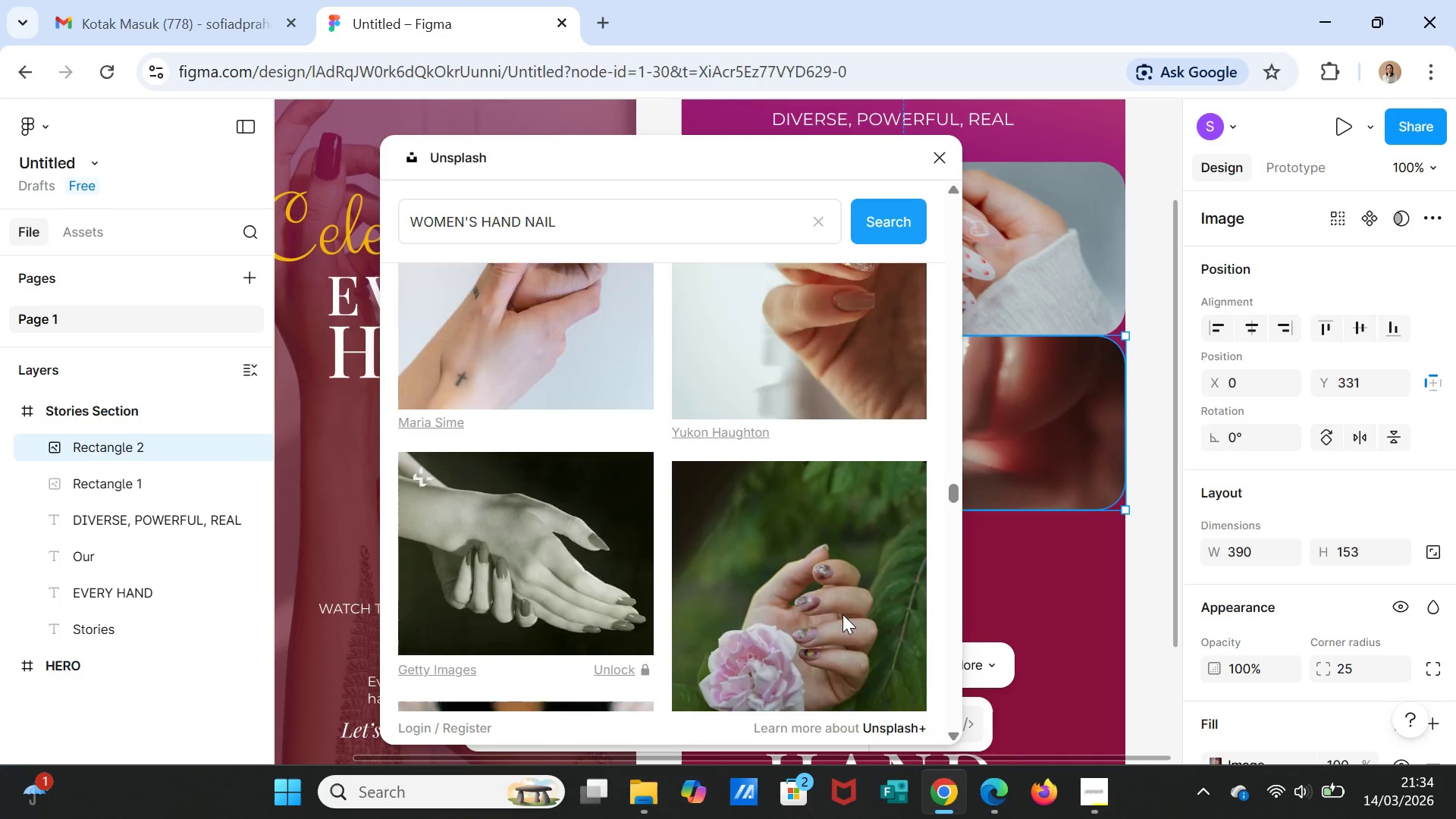 
scroll: coordinate [839, 601], scroll_direction: down, amount: 7.0
 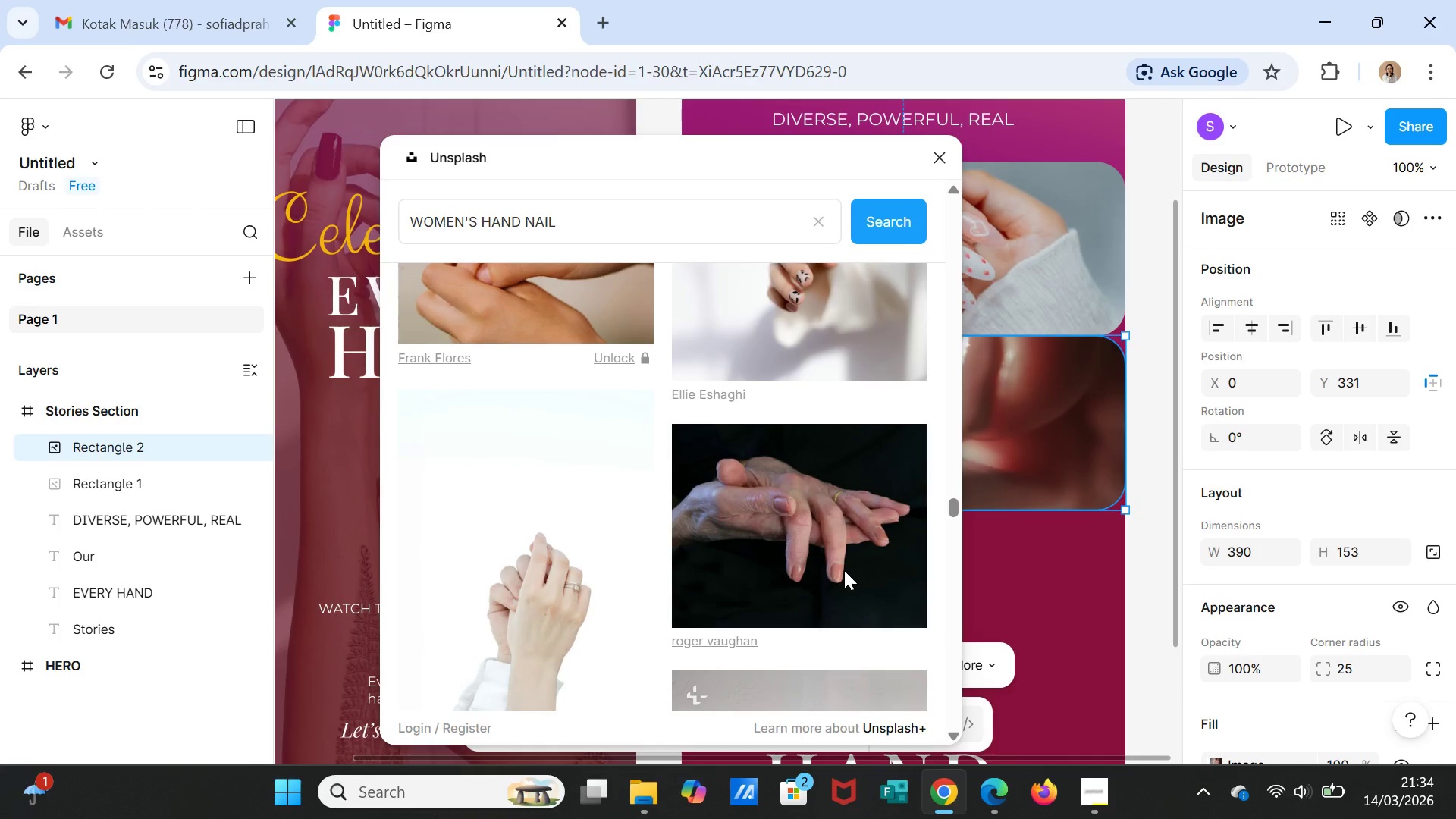 
left_click([844, 570])
 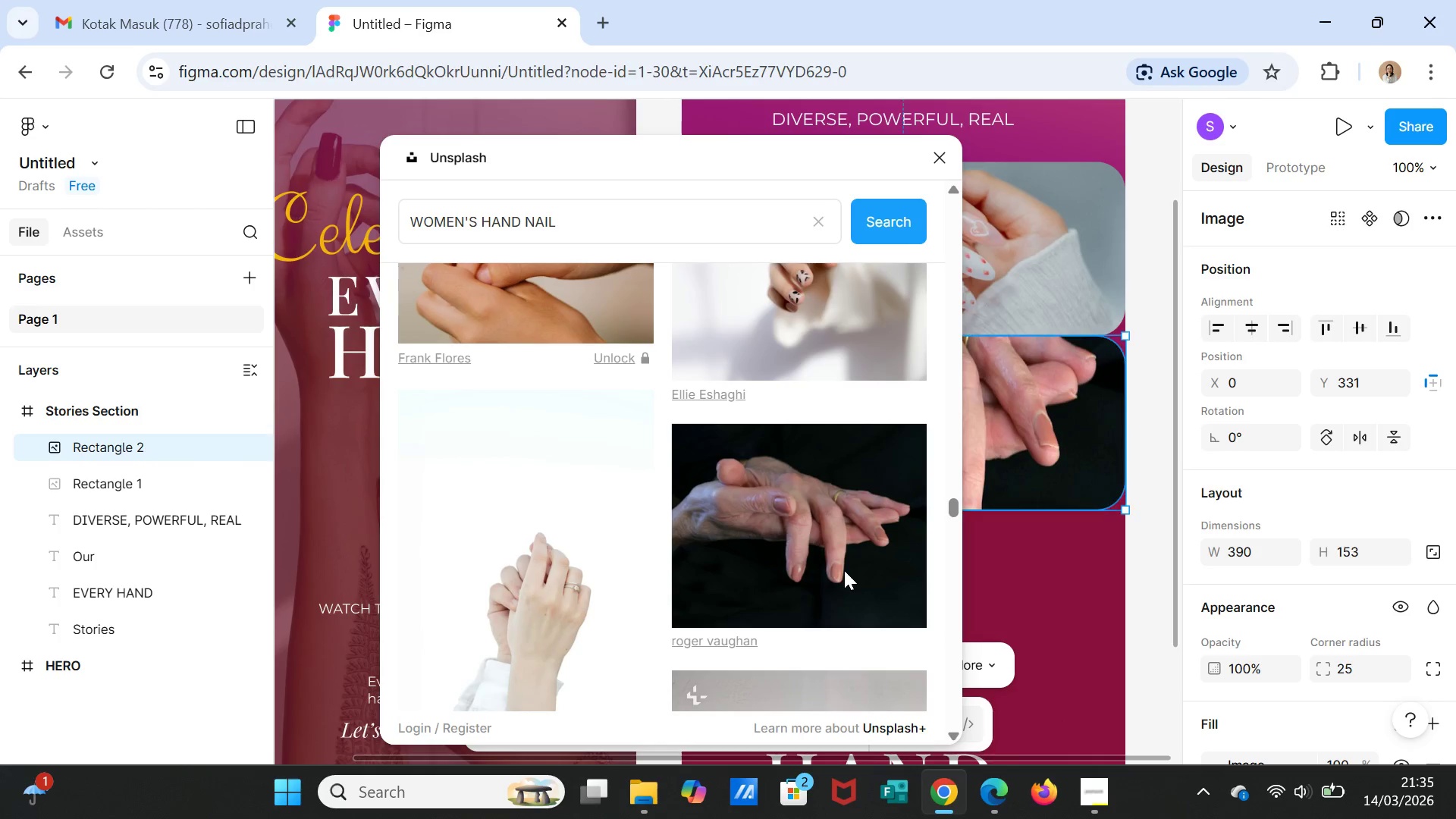 
scroll: coordinate [853, 592], scroll_direction: down, amount: 3.0
 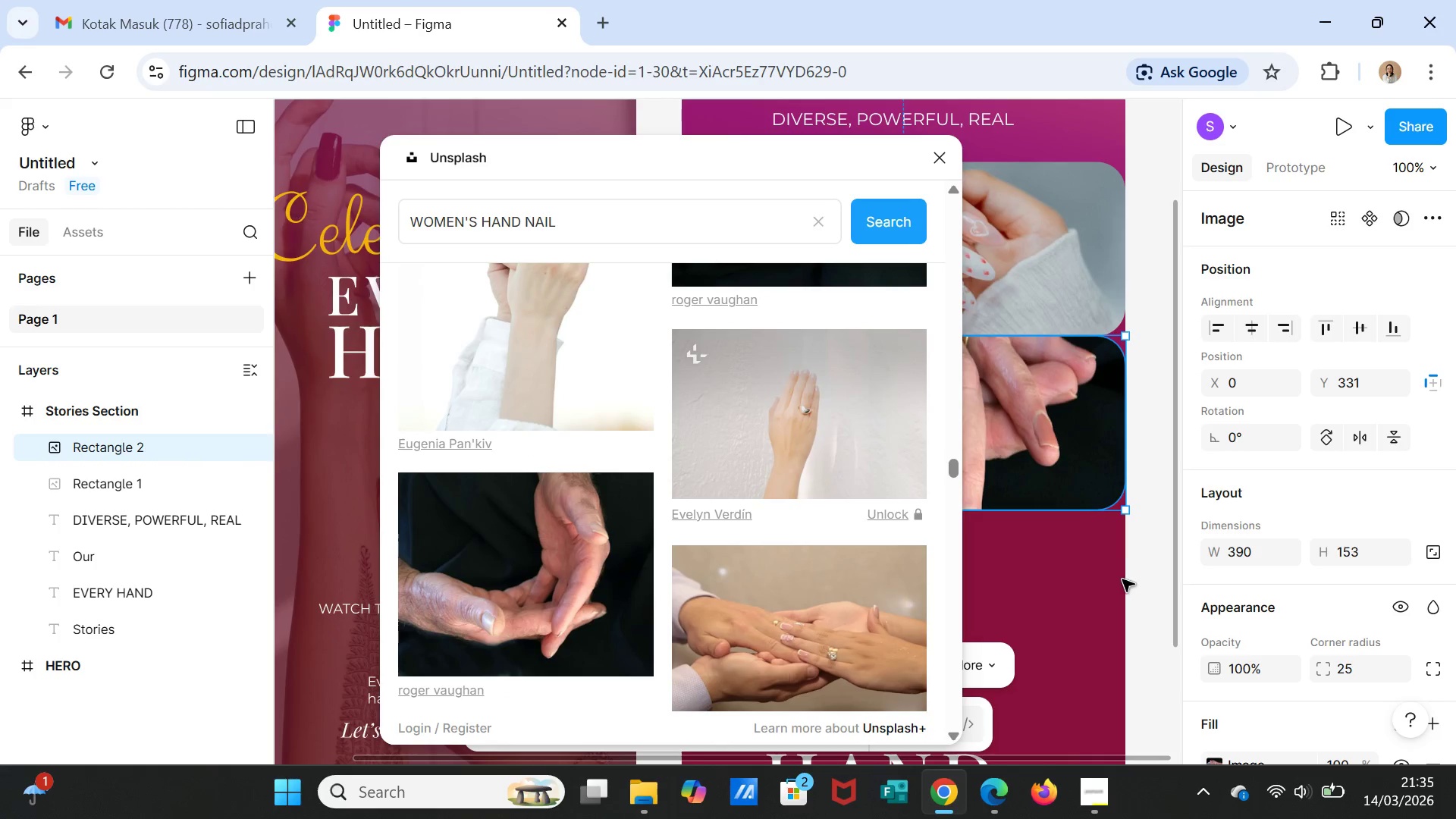 
left_click([1125, 582])
 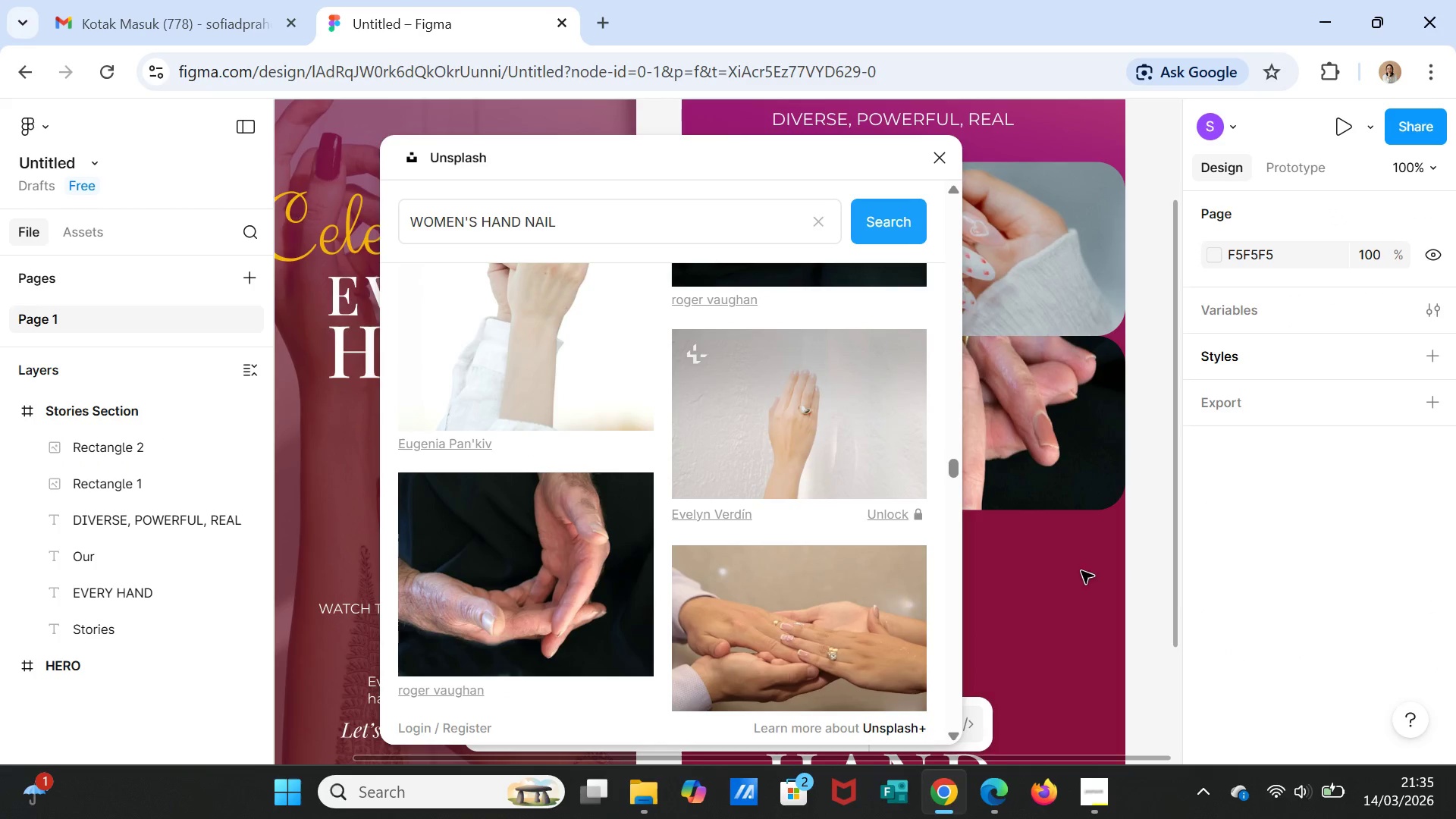 
left_click([1081, 571])
 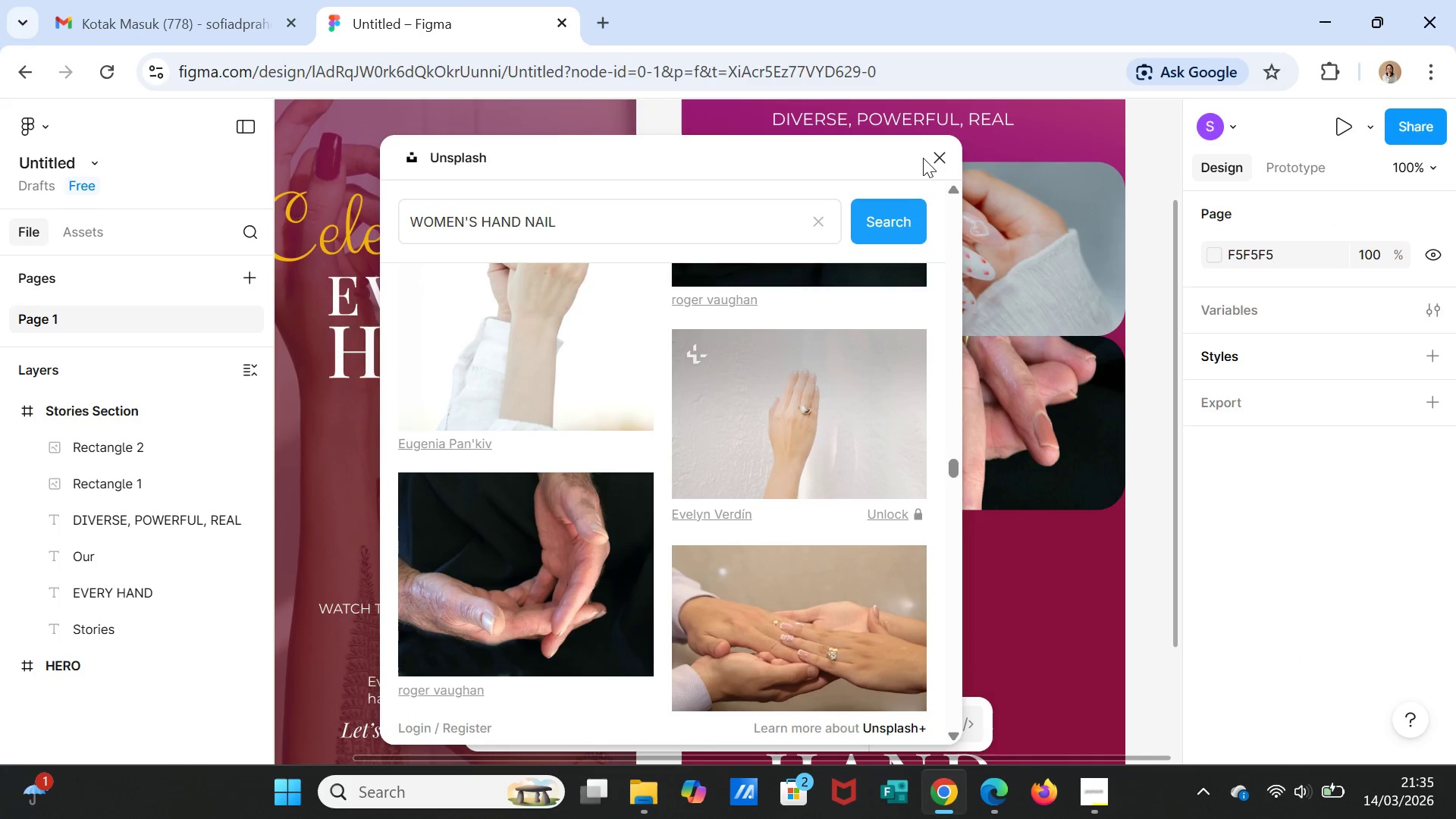 
left_click([932, 158])
 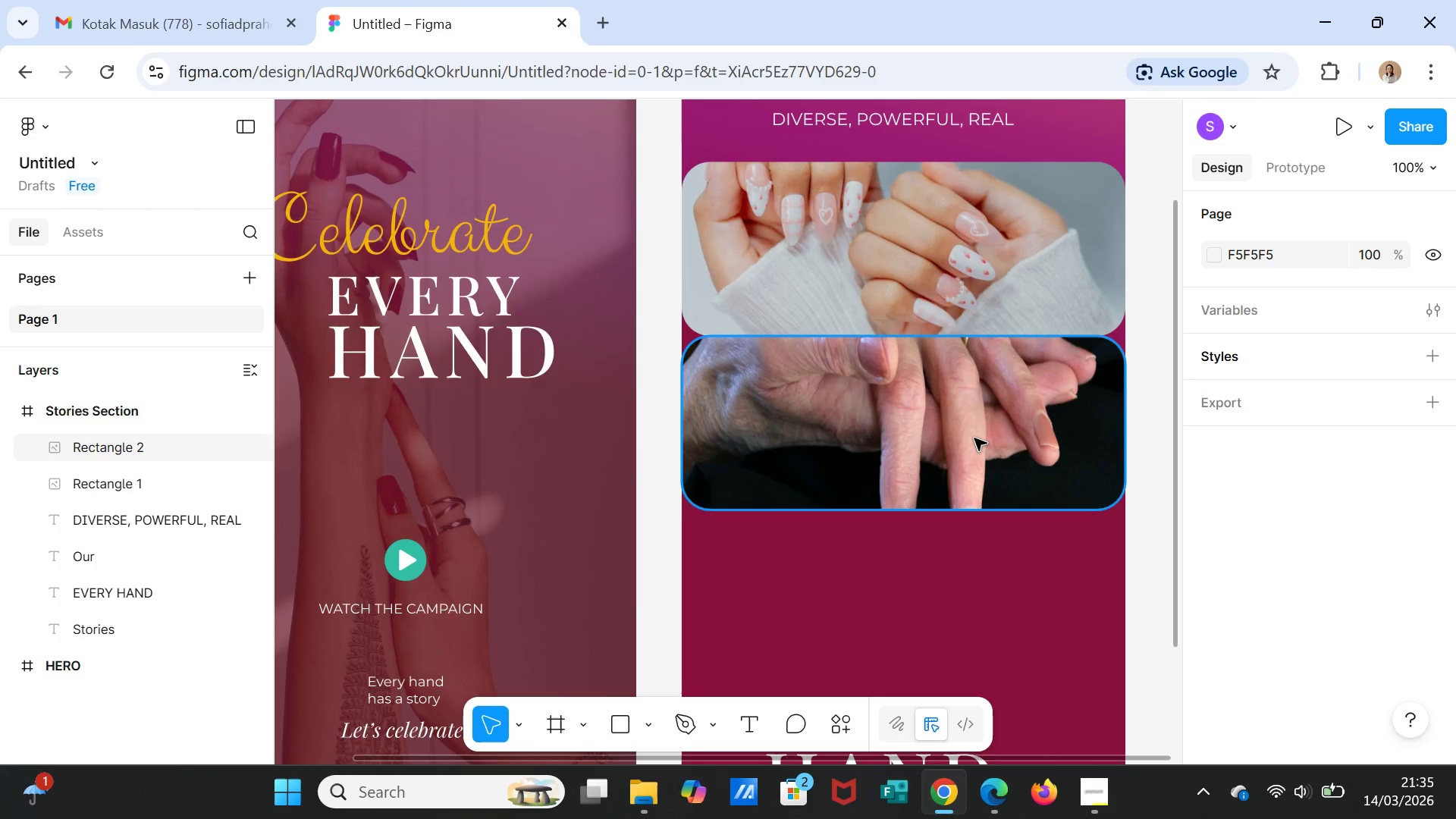 
left_click([974, 438])
 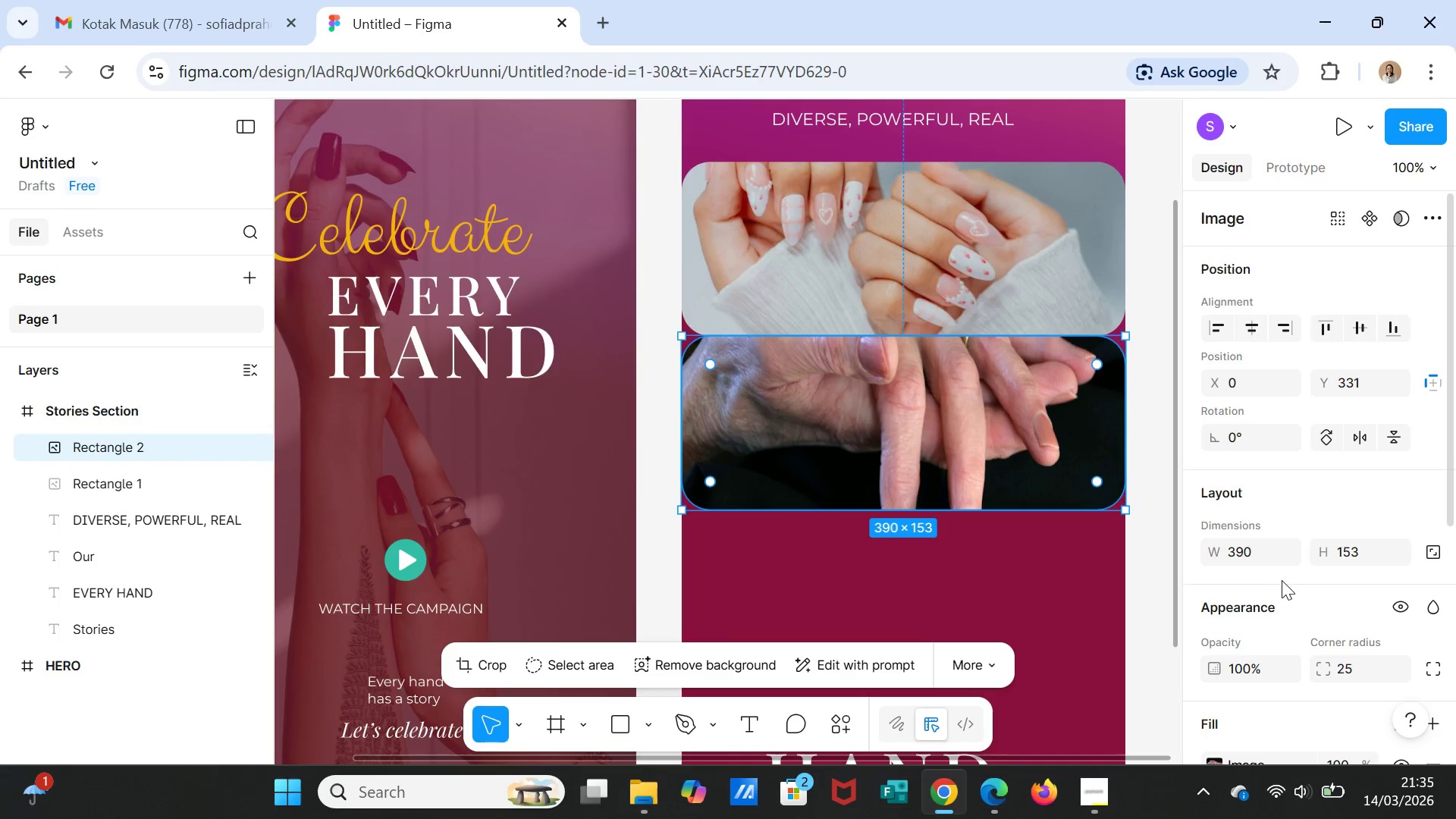 
scroll: coordinate [1241, 650], scroll_direction: down, amount: 3.0
 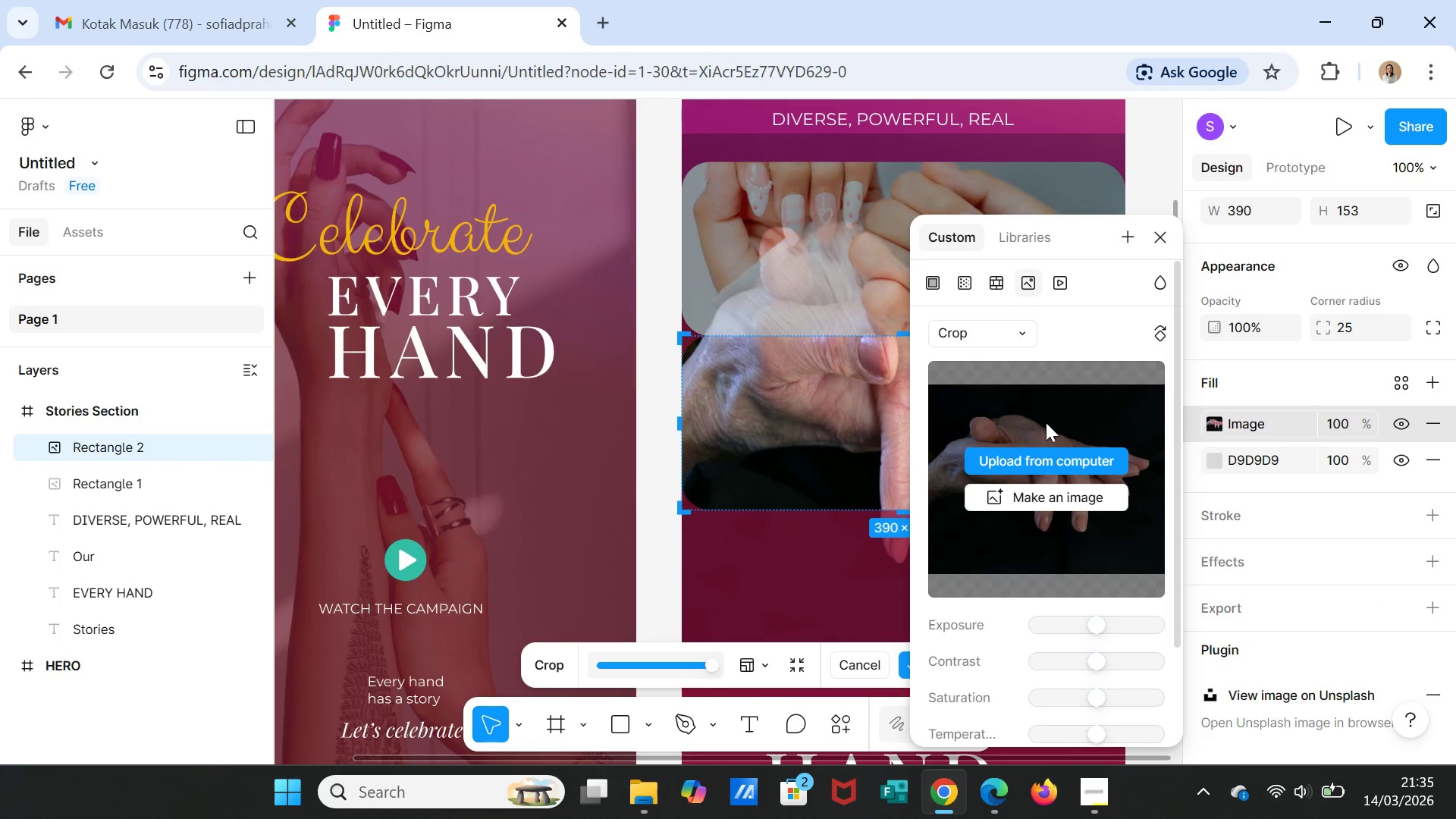 
left_click([949, 336])
 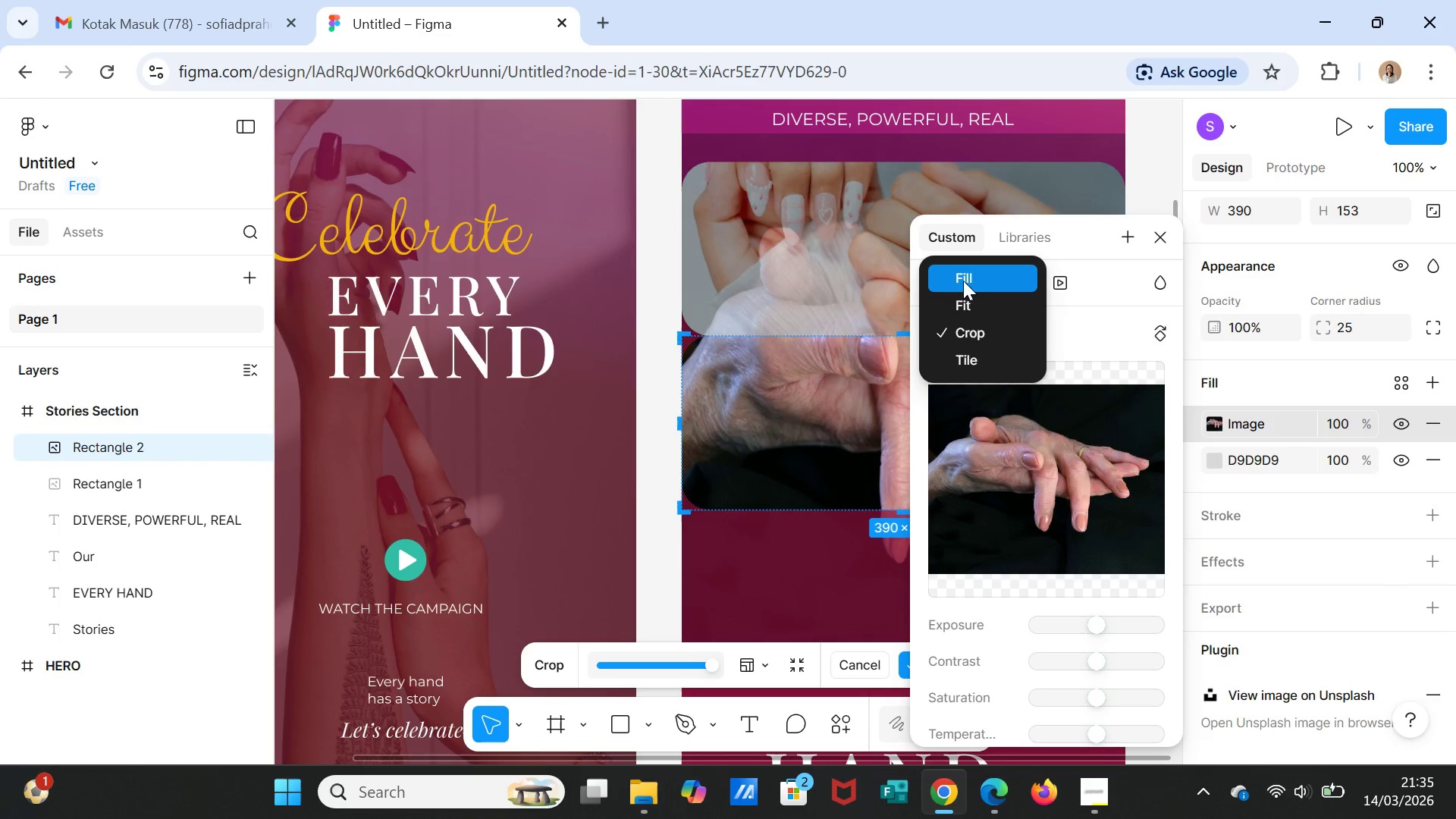 
left_click([964, 276])
 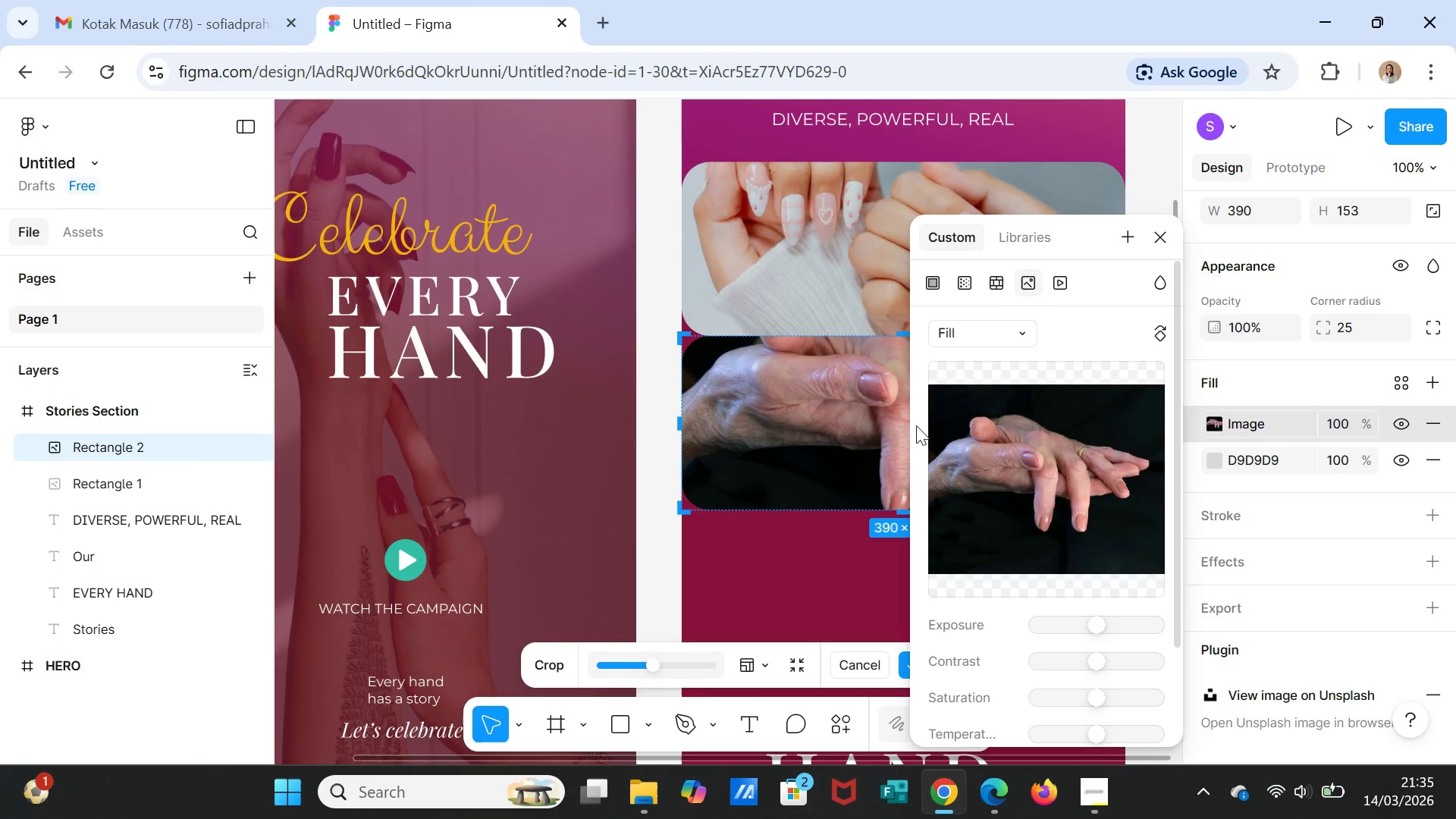 
left_click([965, 399])
 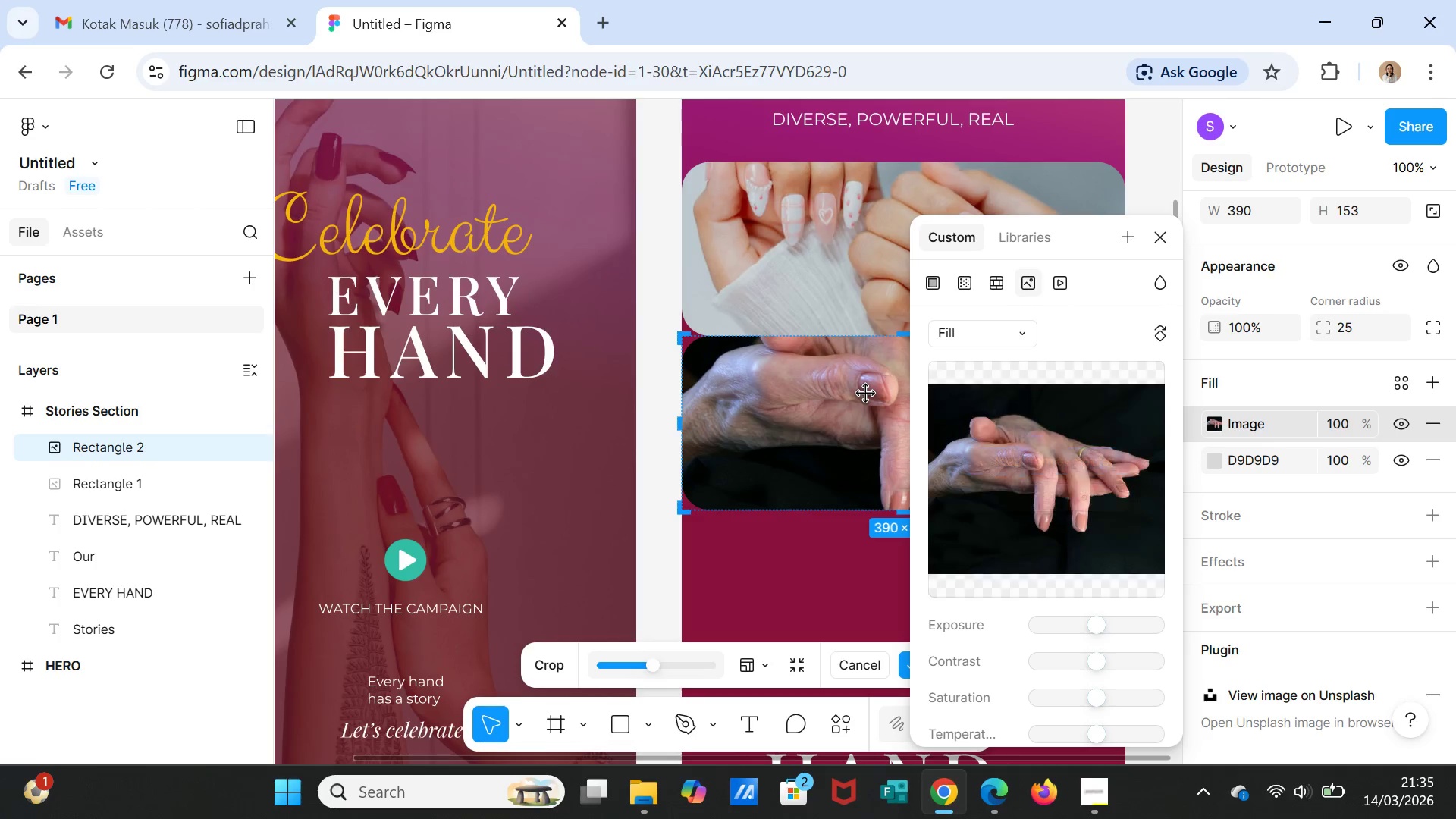 
left_click_drag(start_coordinate=[865, 394], to_coordinate=[864, 411])
 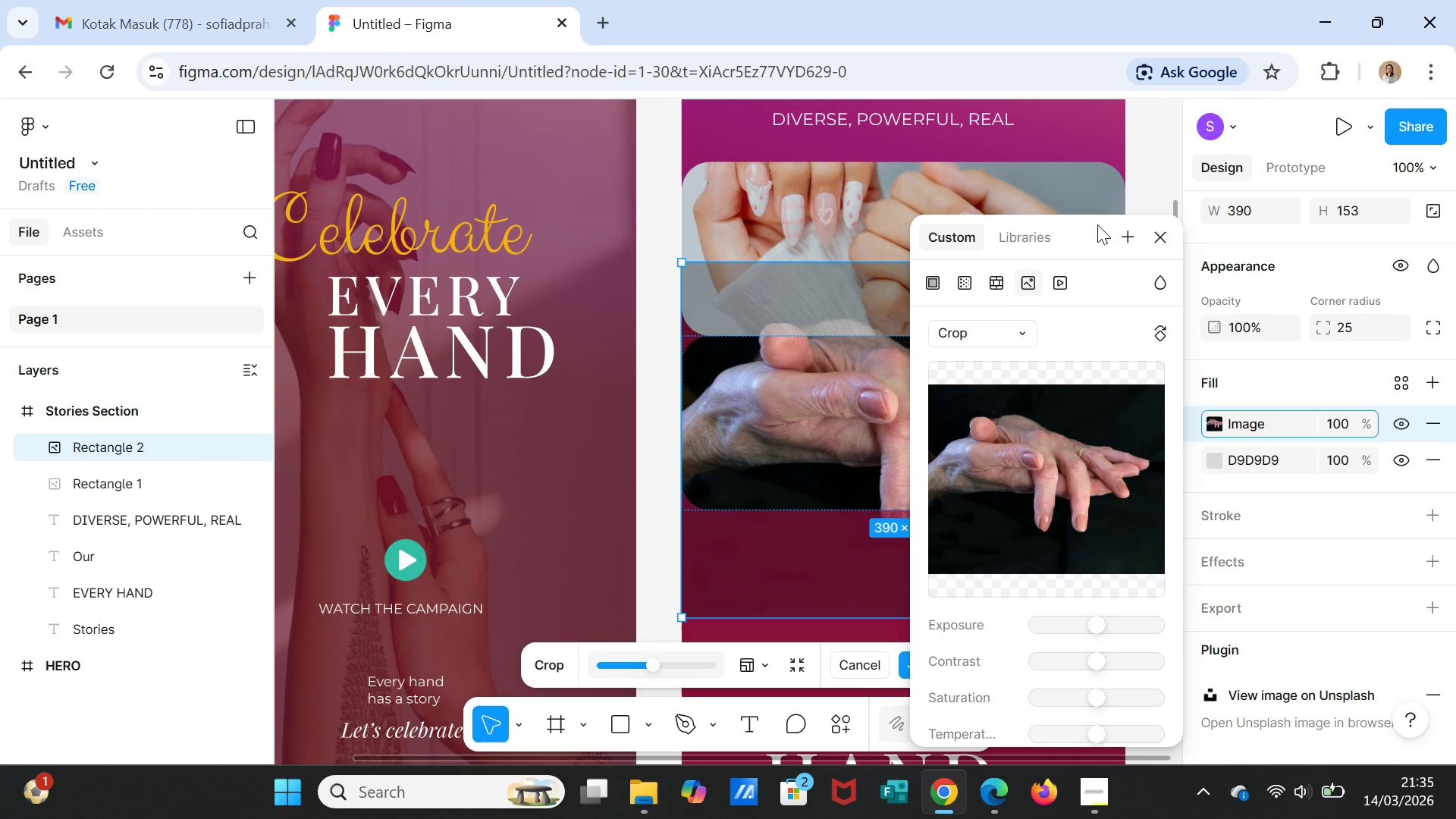 
left_click_drag(start_coordinate=[1097, 224], to_coordinate=[516, 254])
 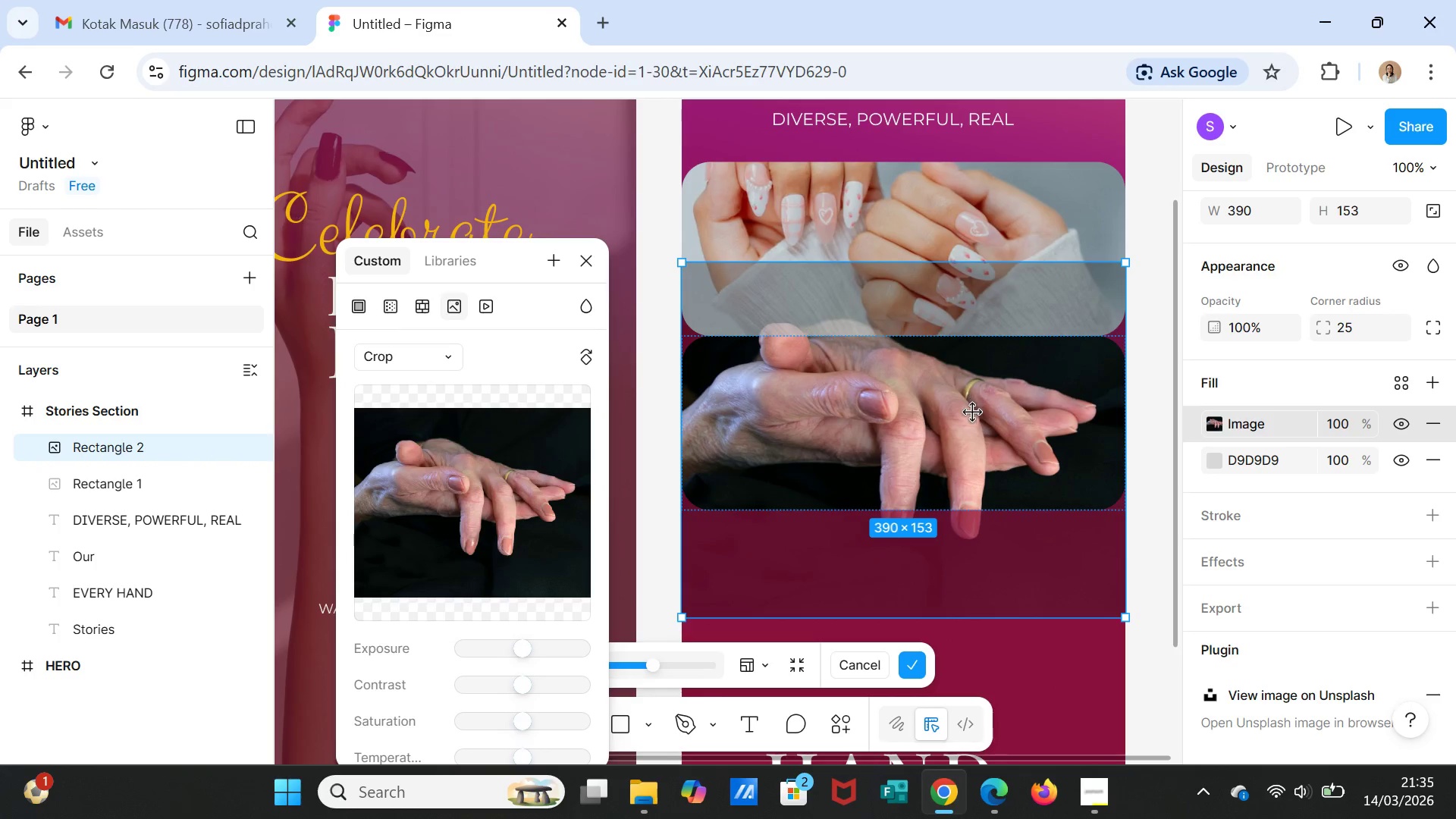 
left_click_drag(start_coordinate=[974, 420], to_coordinate=[970, 390])
 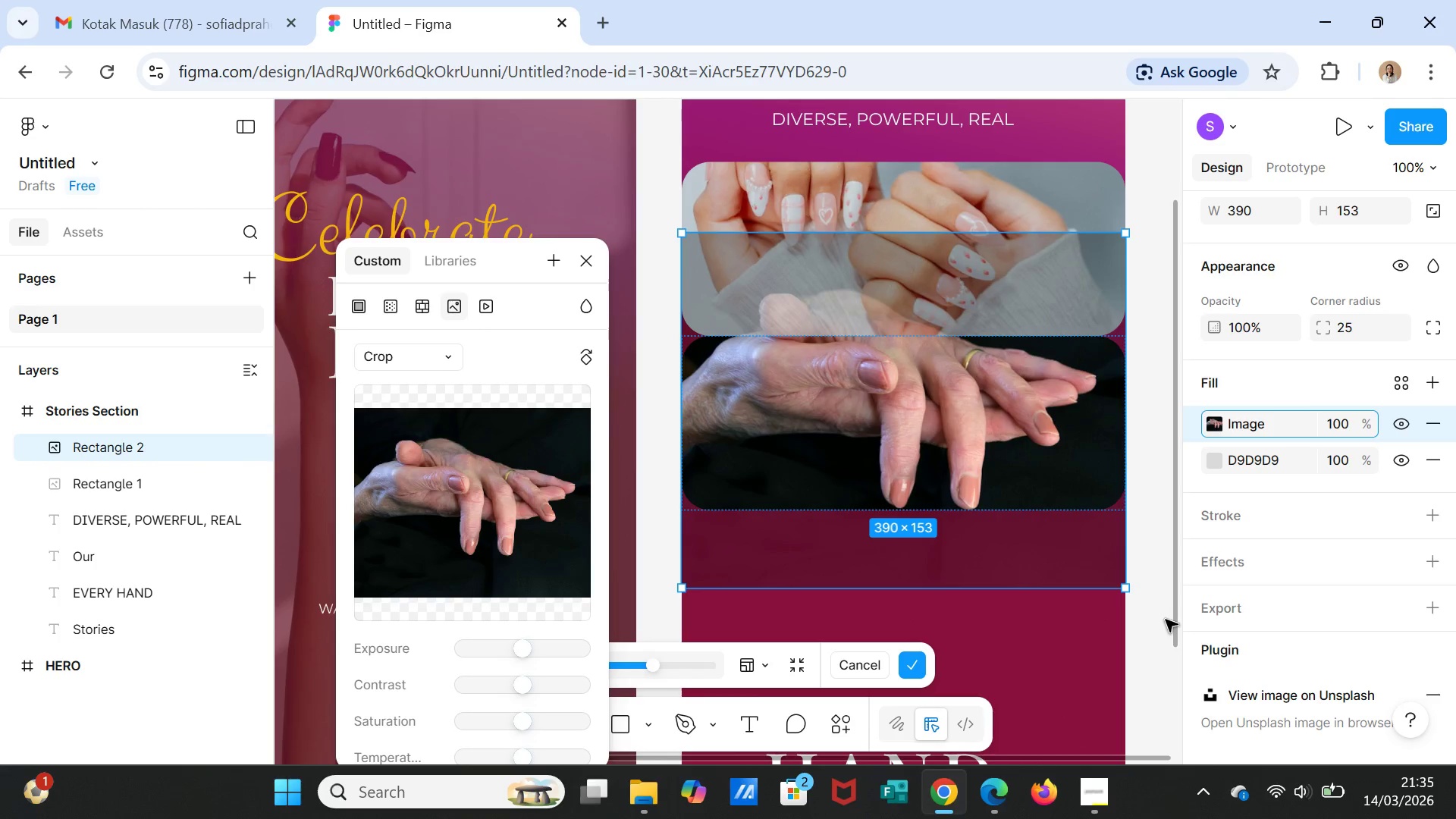 
left_click([1165, 620])
 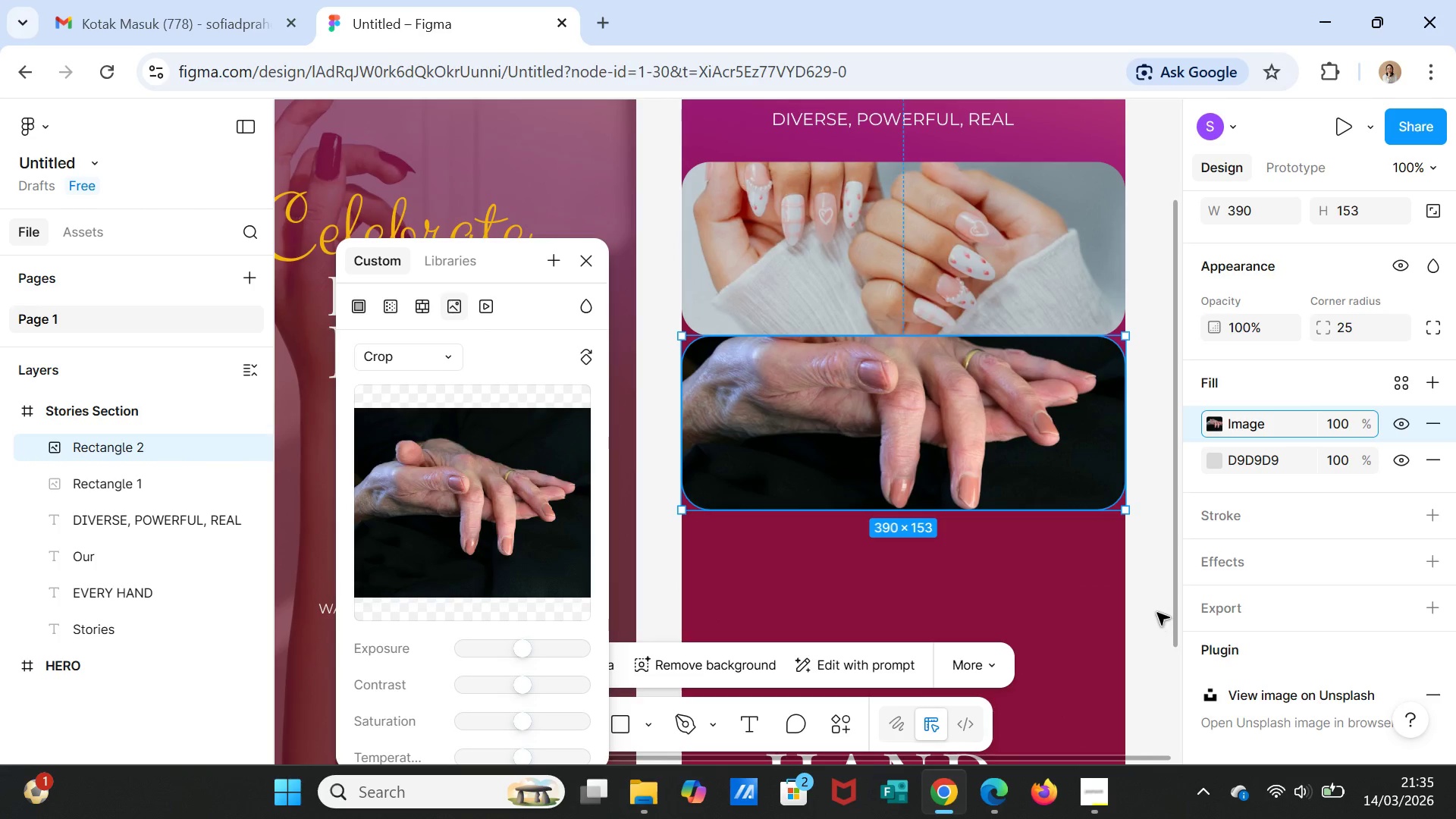 
left_click([1156, 612])
 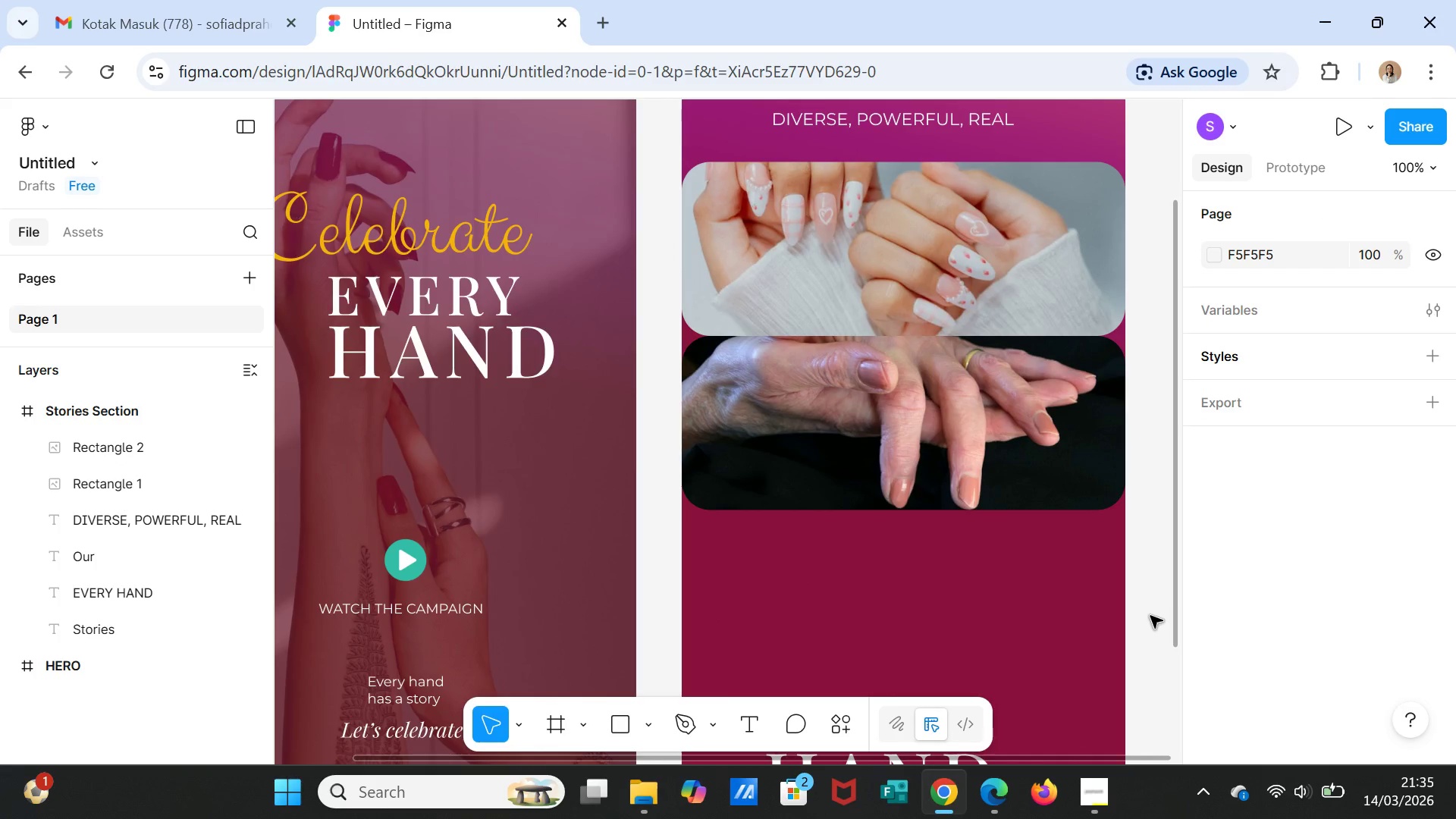 
scroll: coordinate [1150, 613], scroll_direction: up, amount: 3.0
 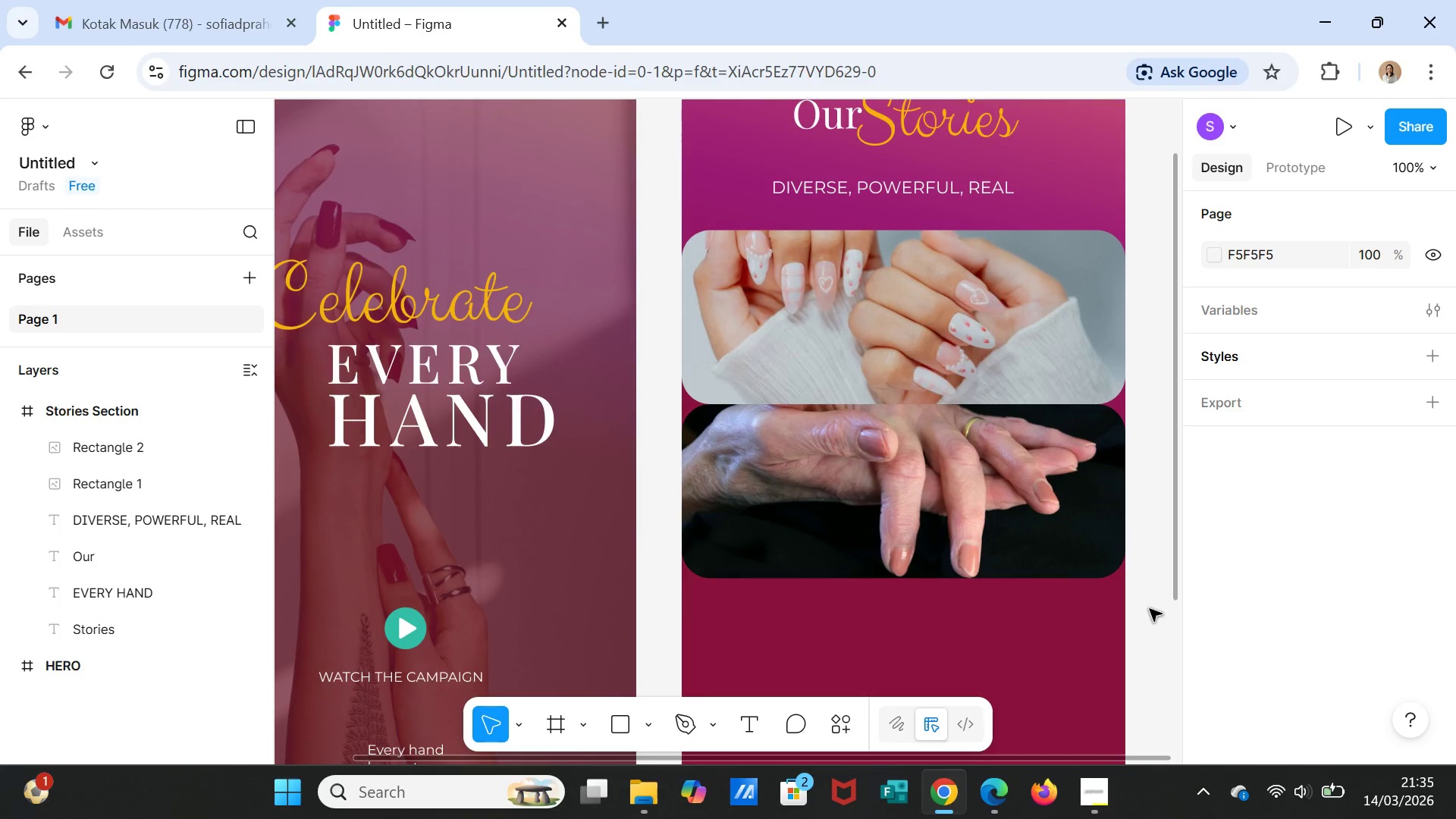 
wait(6.11)
 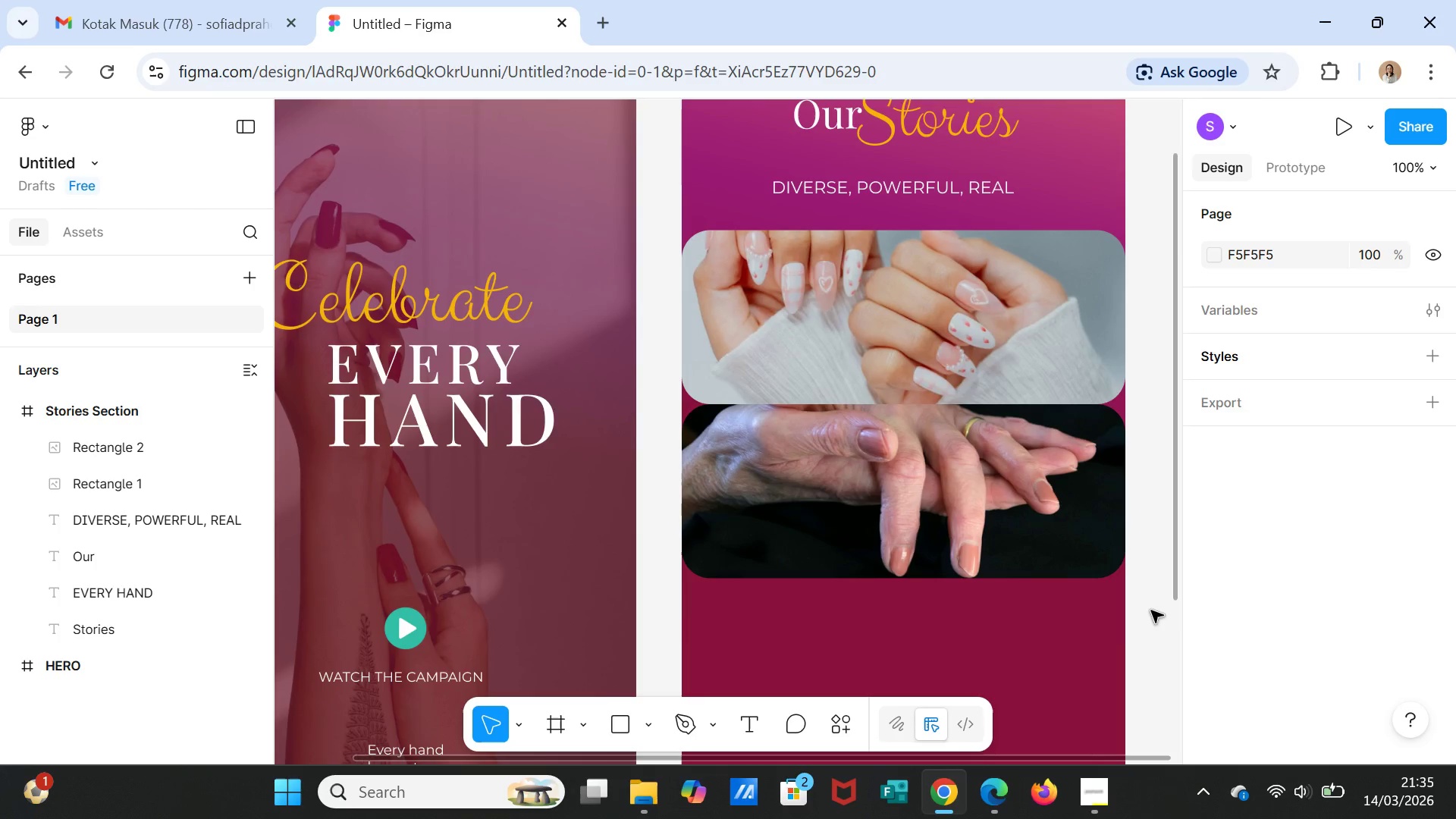 
scroll: coordinate [1005, 630], scroll_direction: up, amount: 2.0
 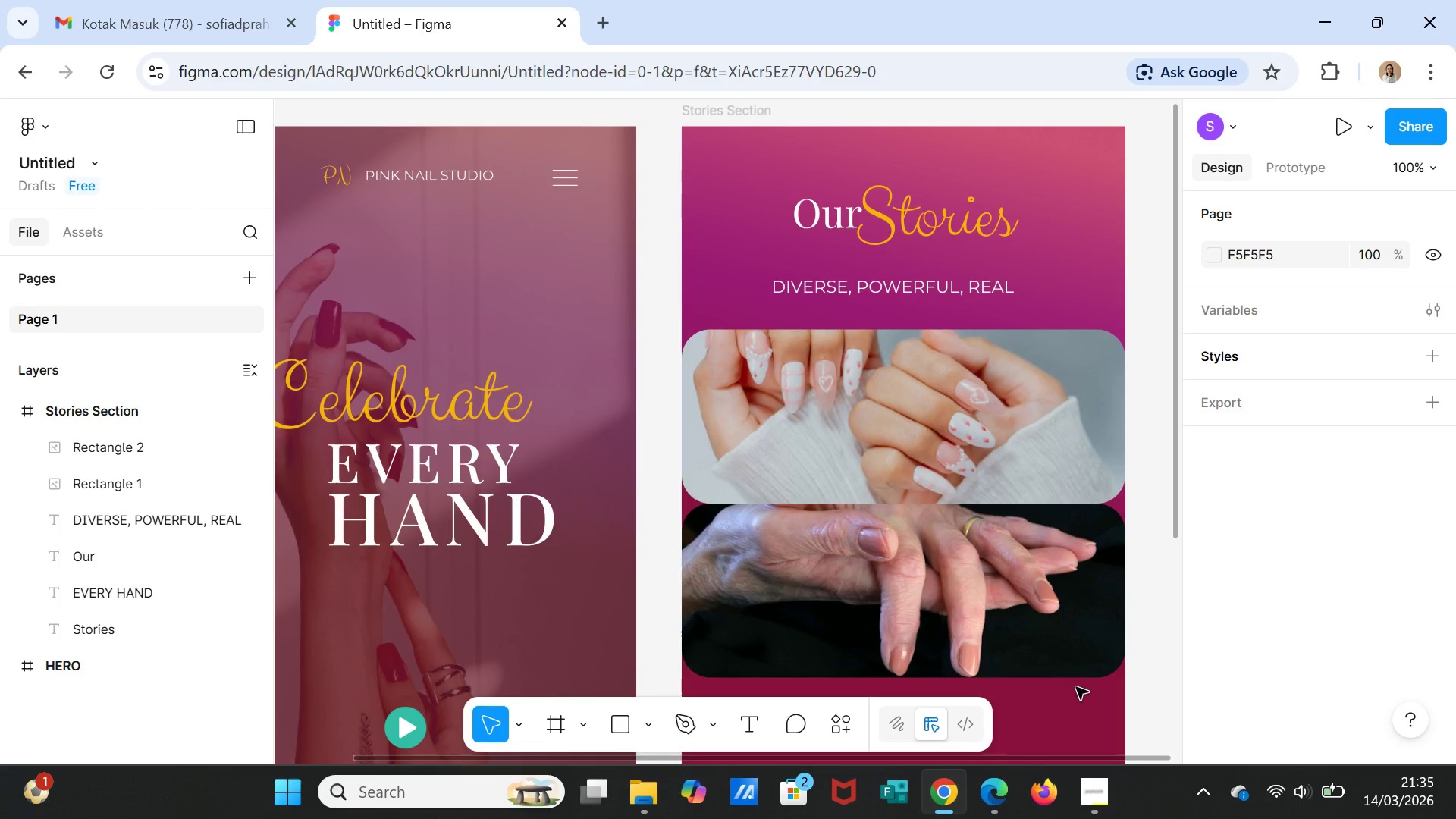 
left_click([1006, 419])
 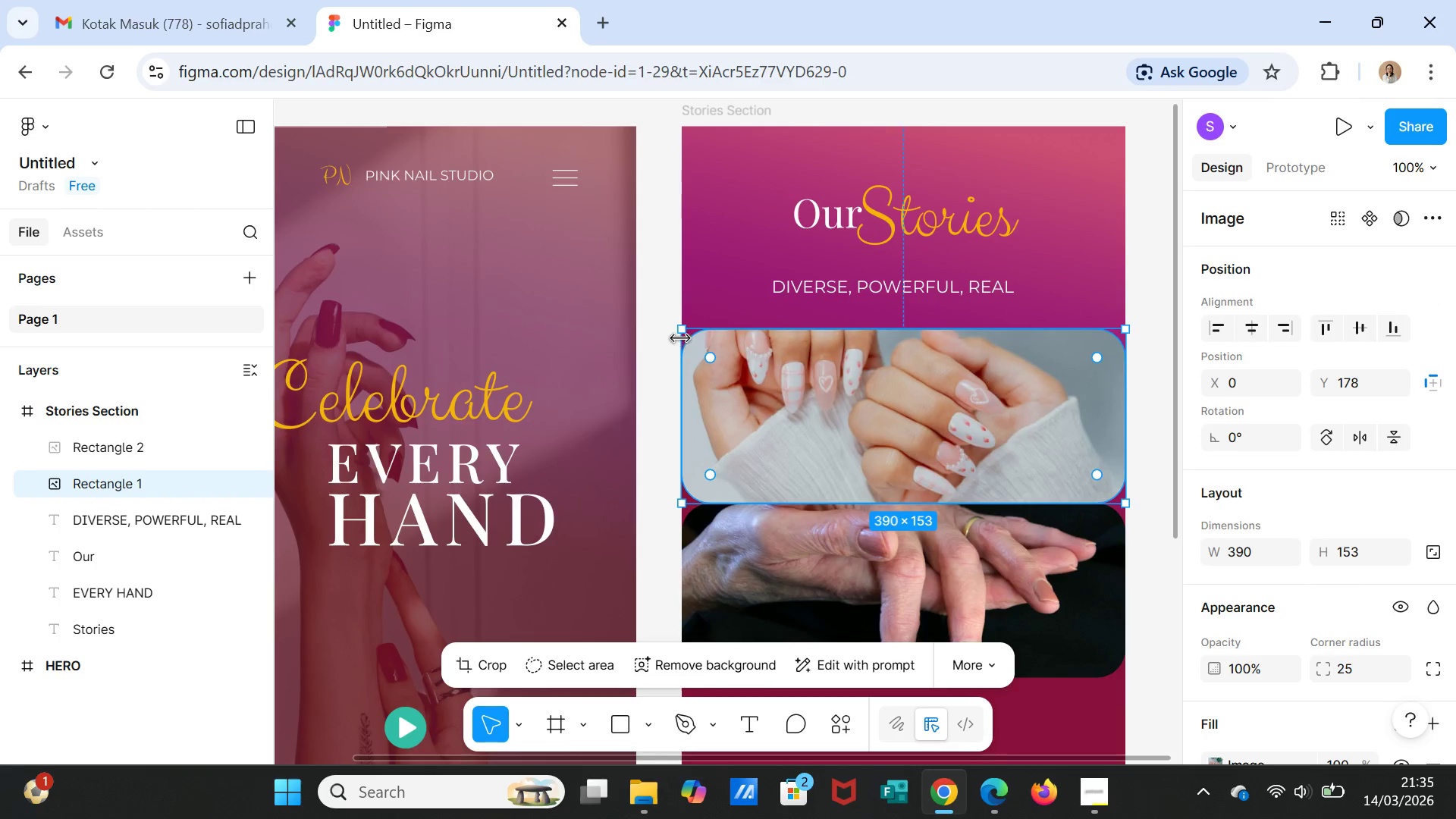 
left_click_drag(start_coordinate=[680, 331], to_coordinate=[822, 309])
 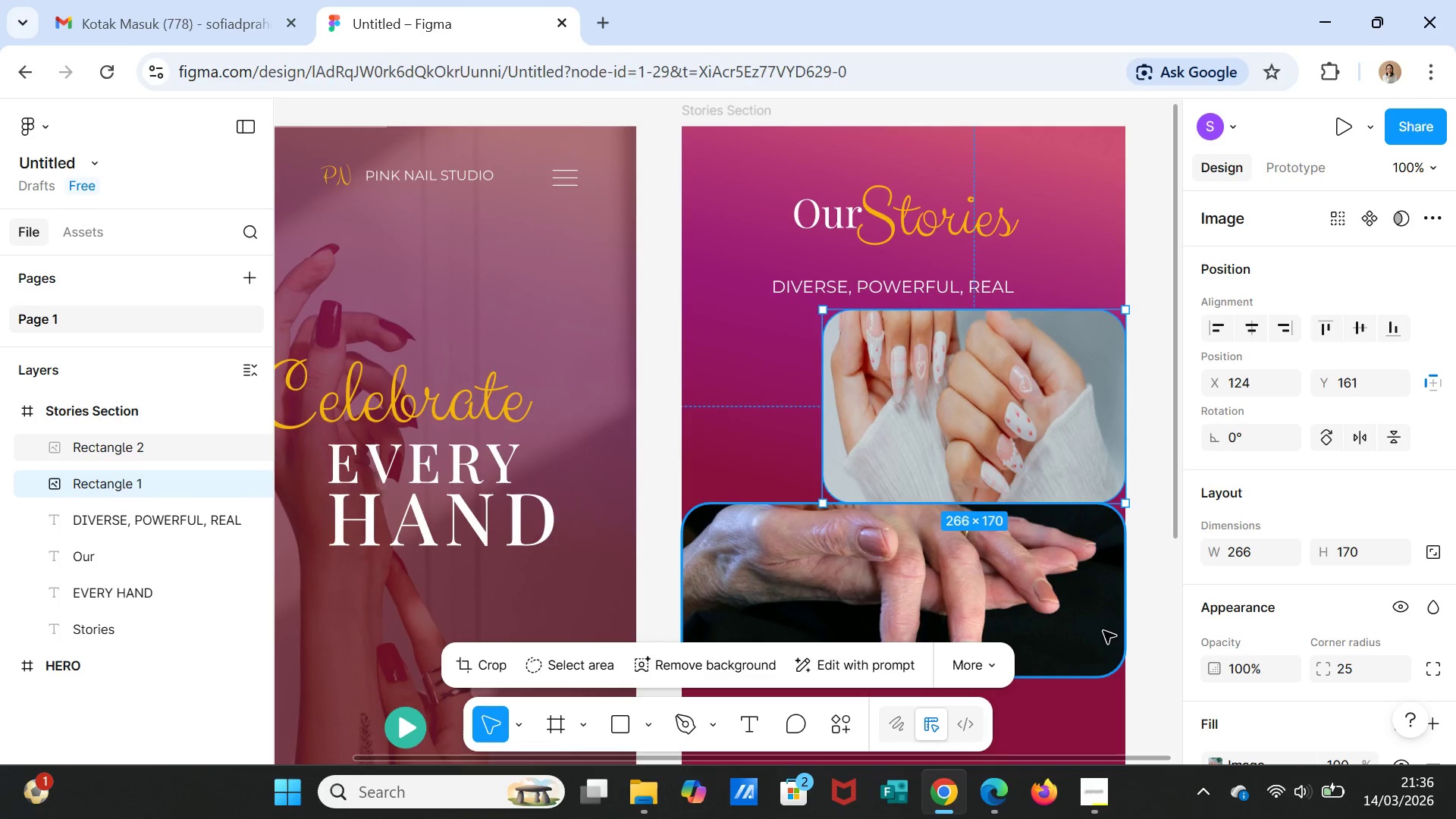 
scroll: coordinate [1099, 595], scroll_direction: down, amount: 4.0
 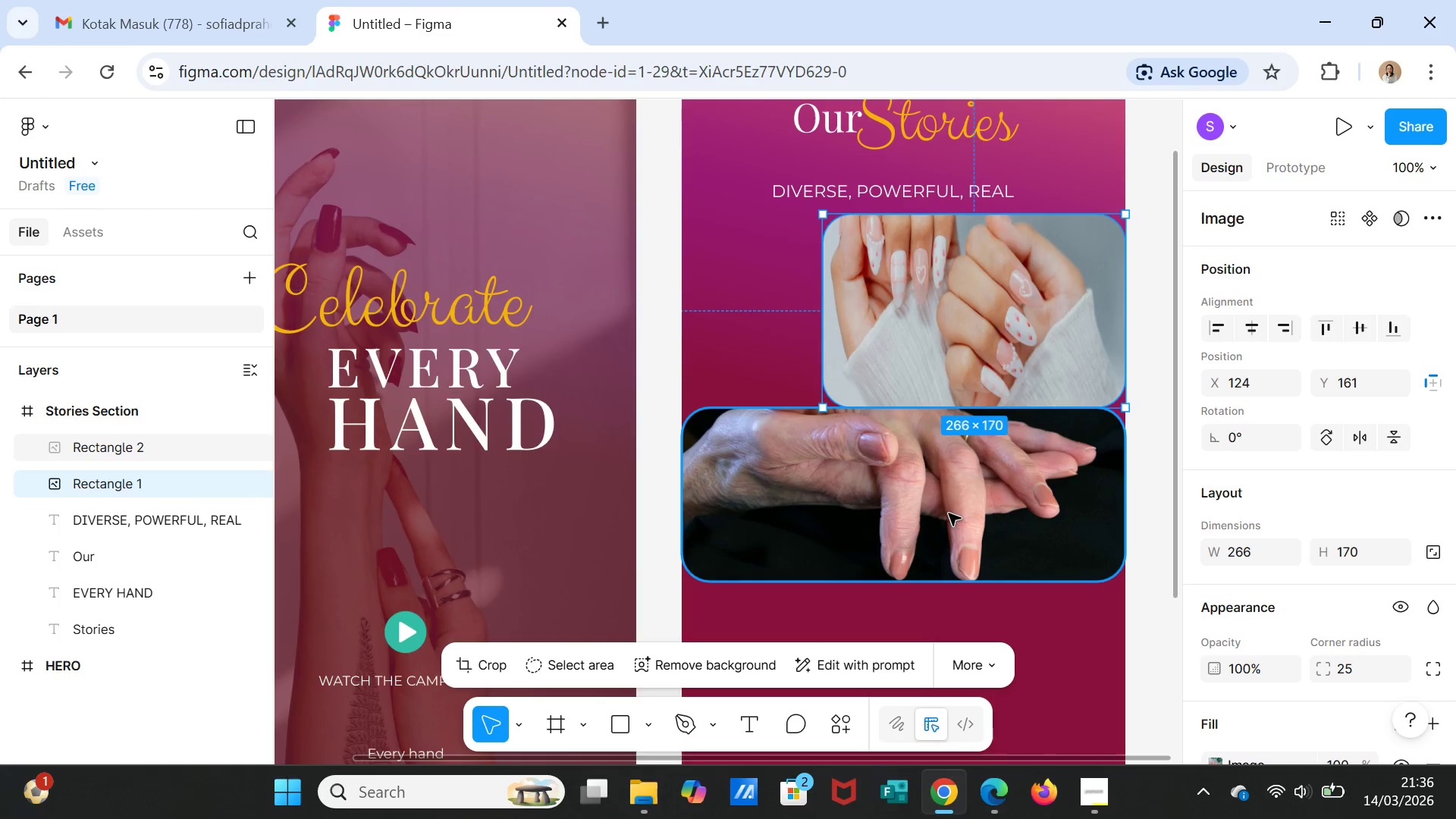 
left_click([949, 513])
 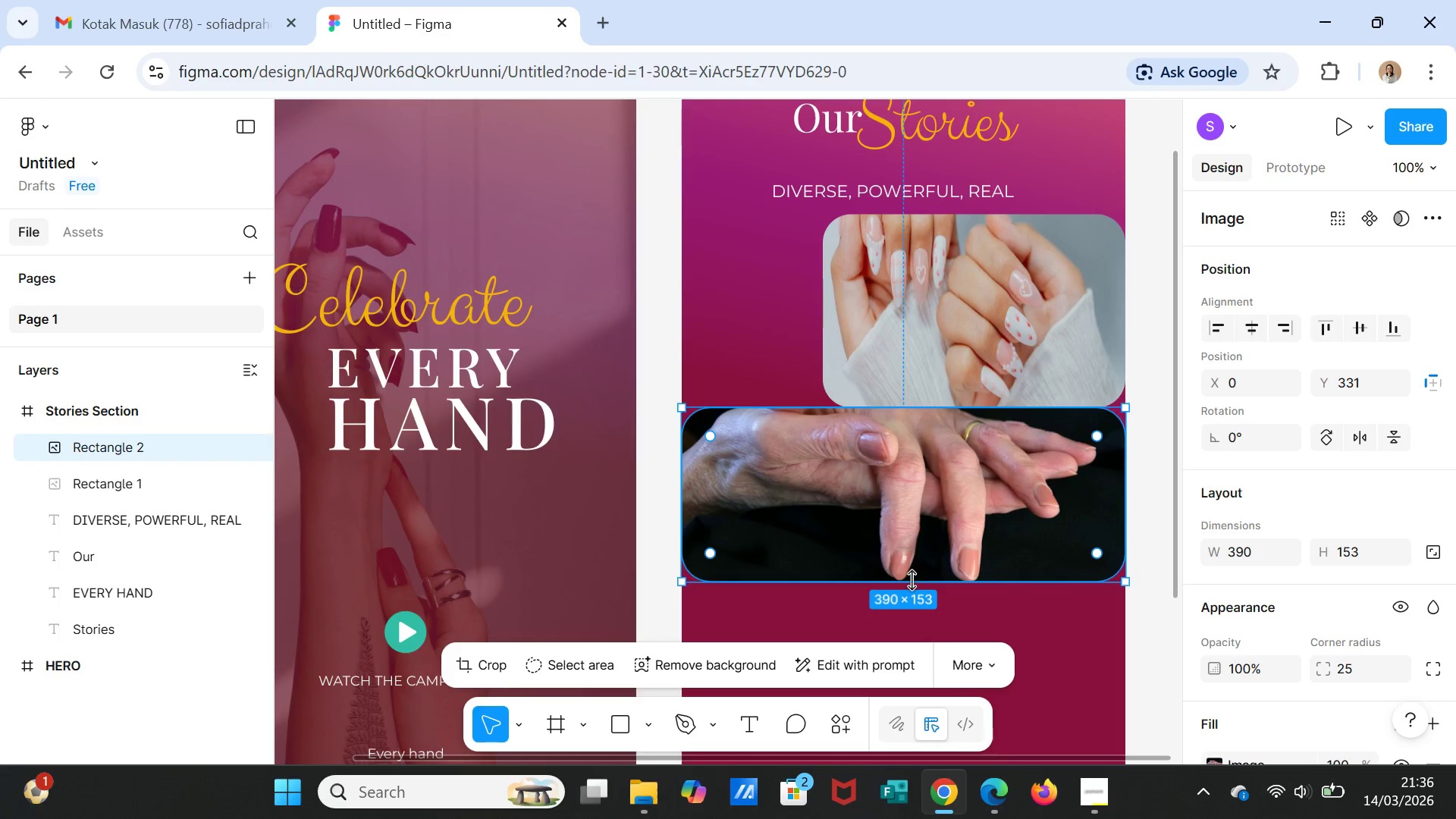 
left_click_drag(start_coordinate=[912, 580], to_coordinate=[912, 587])
 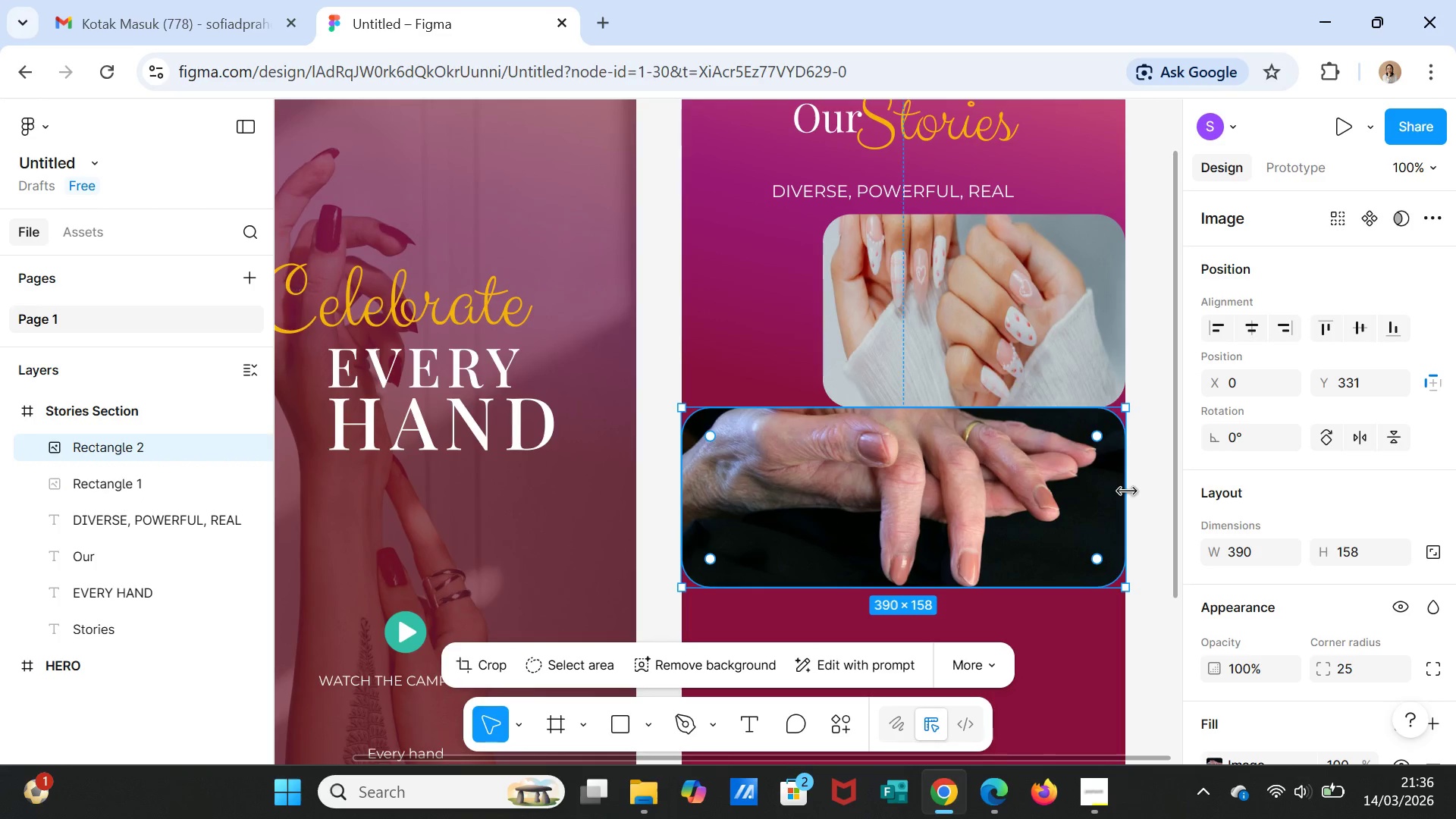 
left_click_drag(start_coordinate=[1128, 491], to_coordinate=[963, 479])
 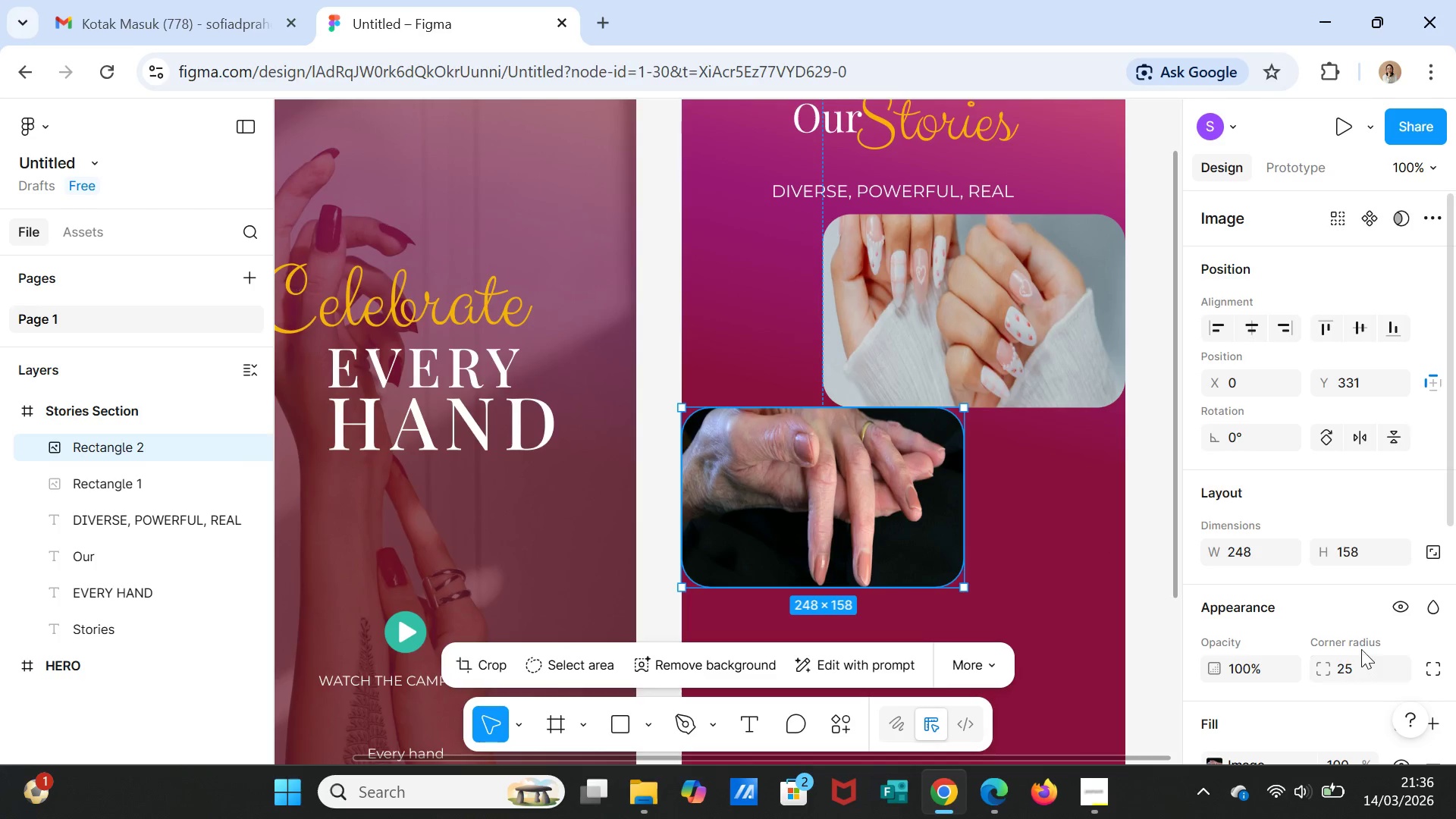 
scroll: coordinate [1360, 642], scroll_direction: down, amount: 2.0
 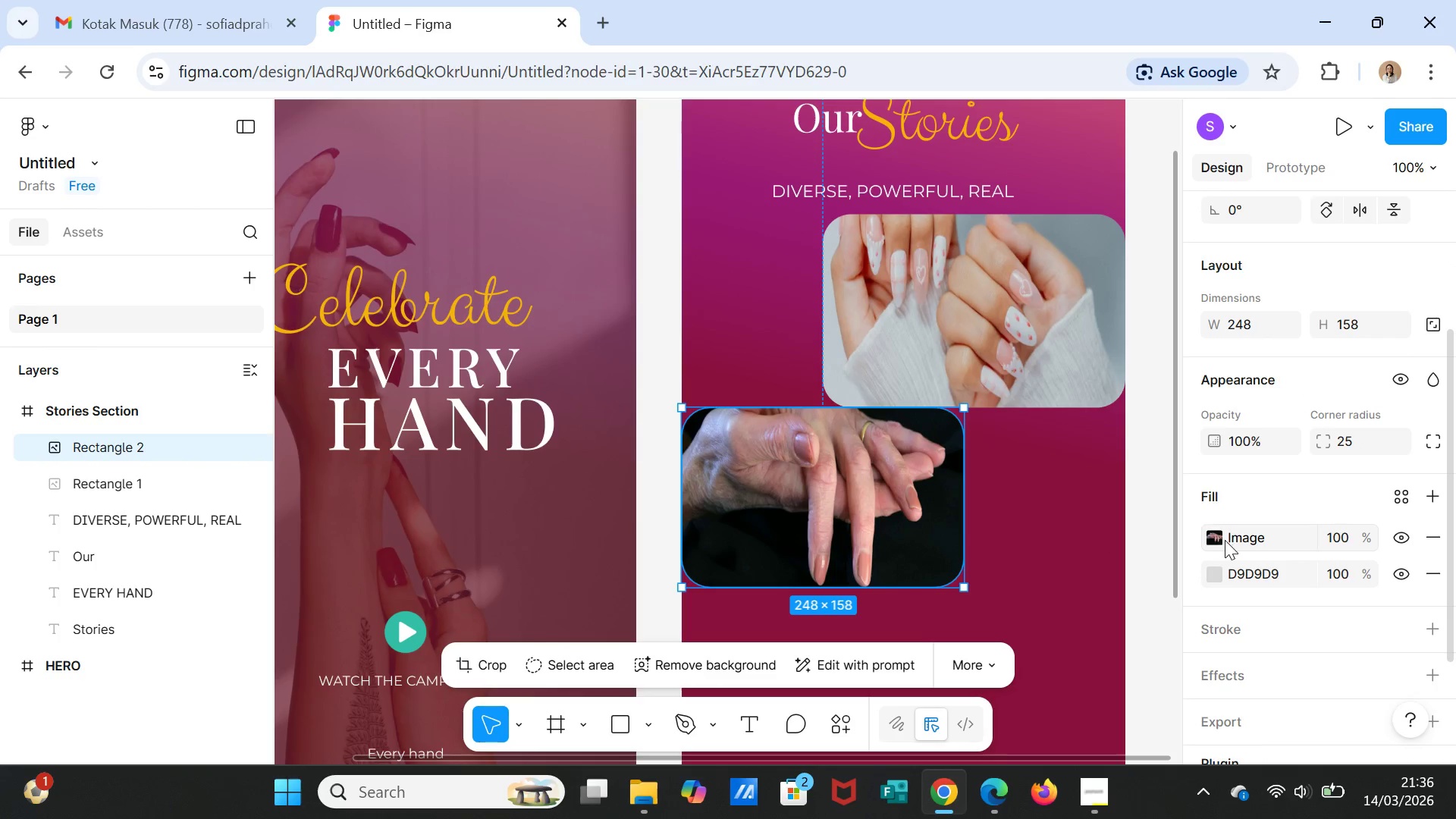 
left_click([1219, 539])
 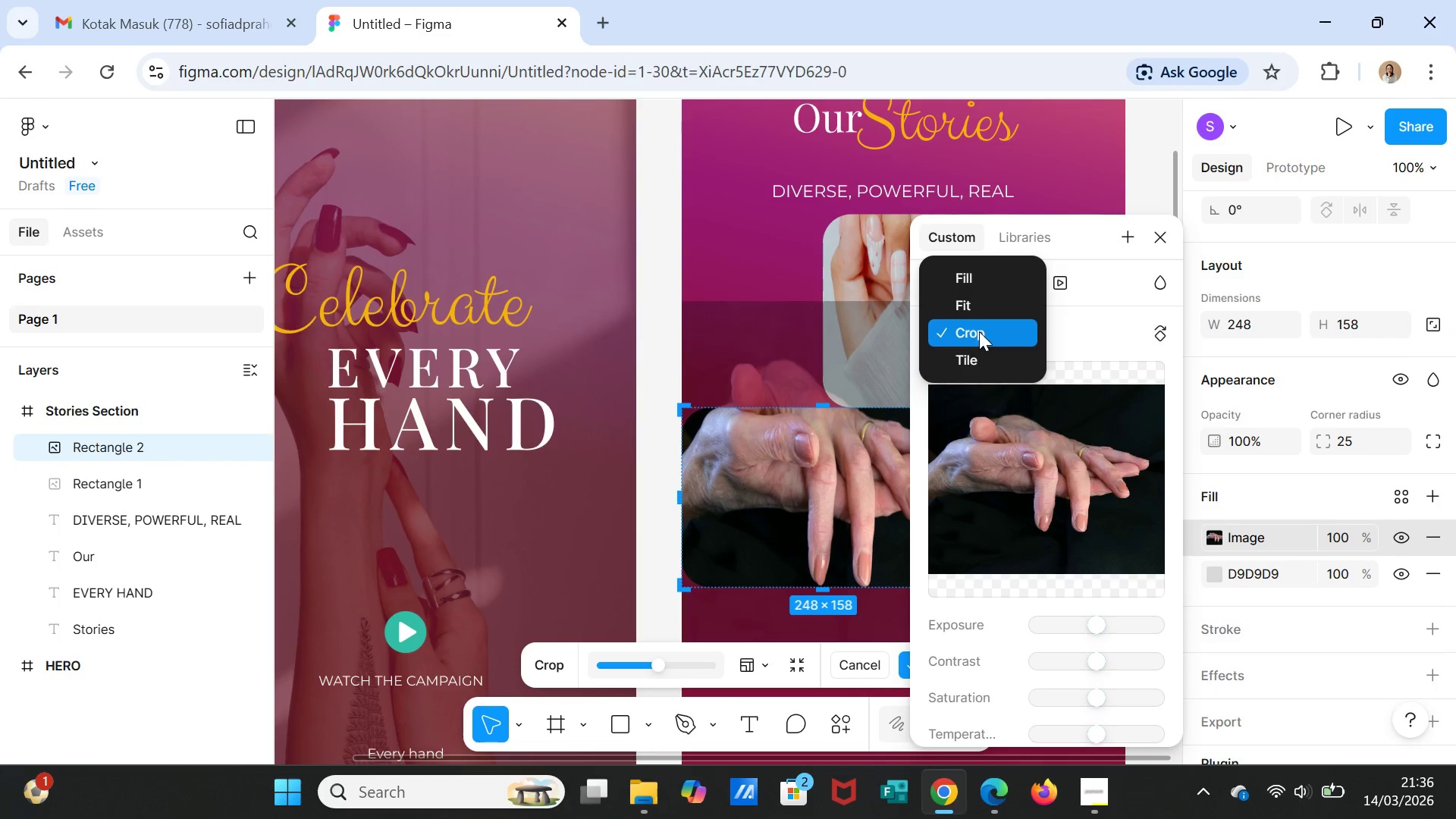 
left_click([971, 284])
 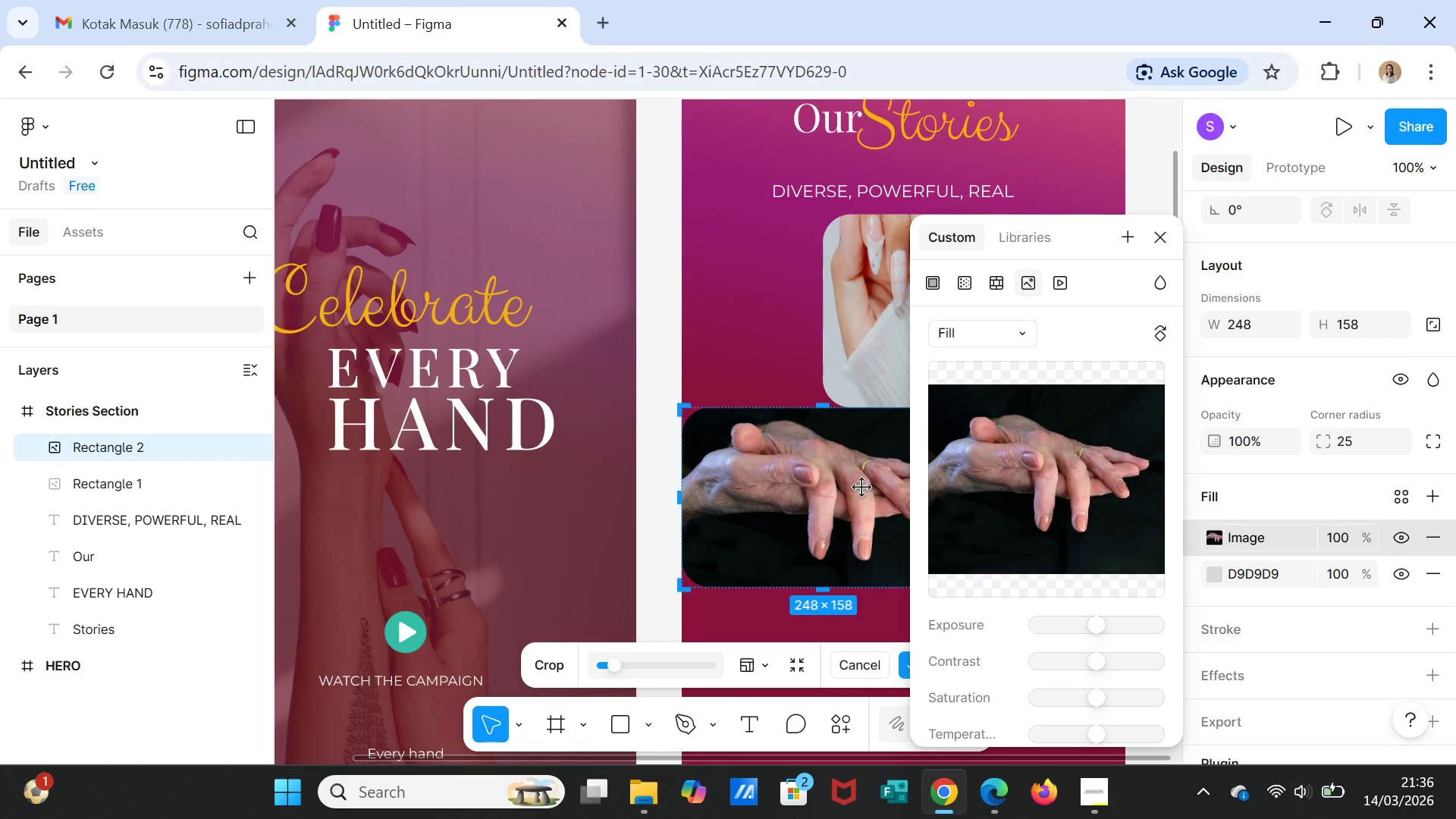 
left_click([862, 488])
 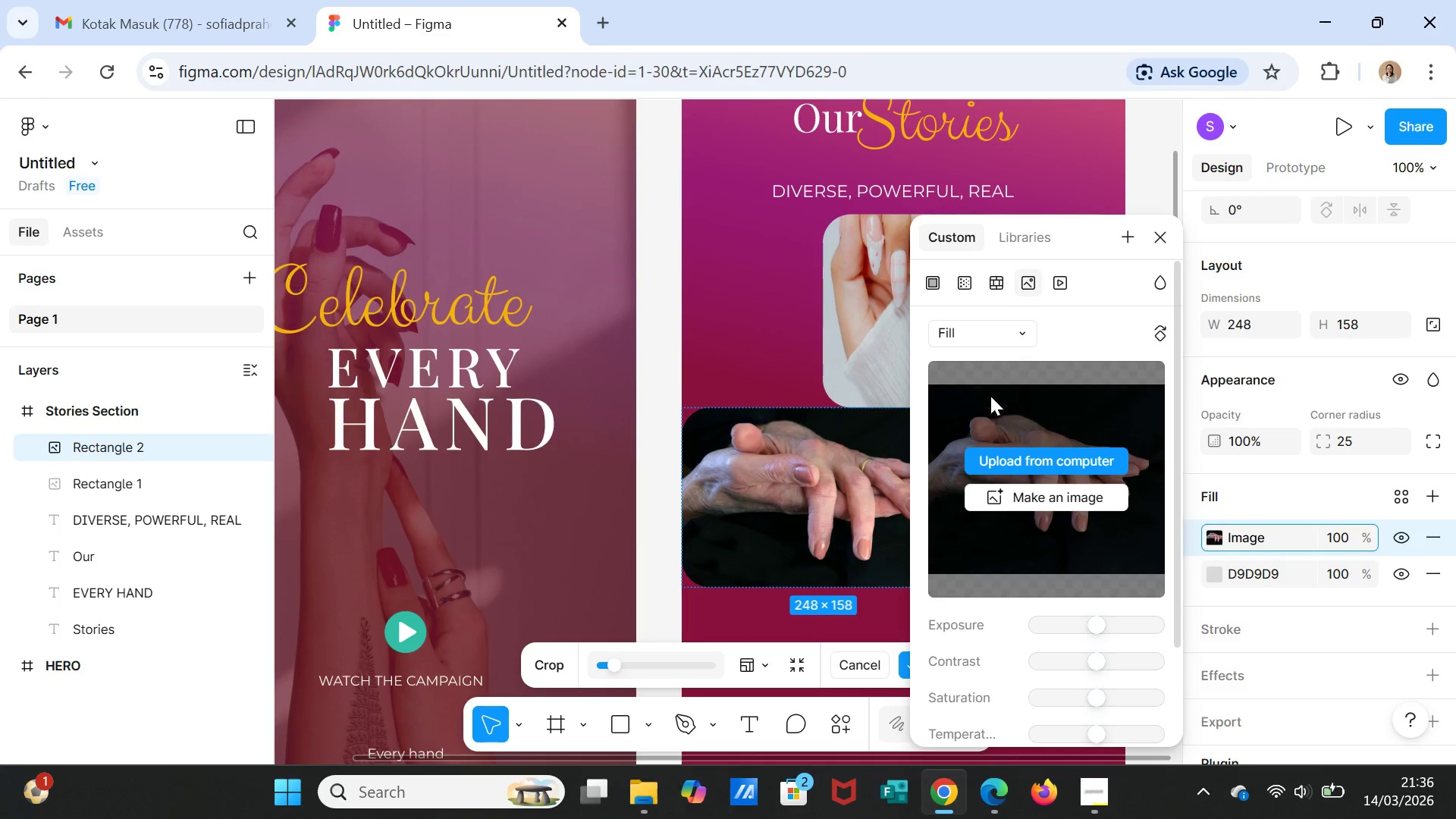 
left_click([987, 401])
 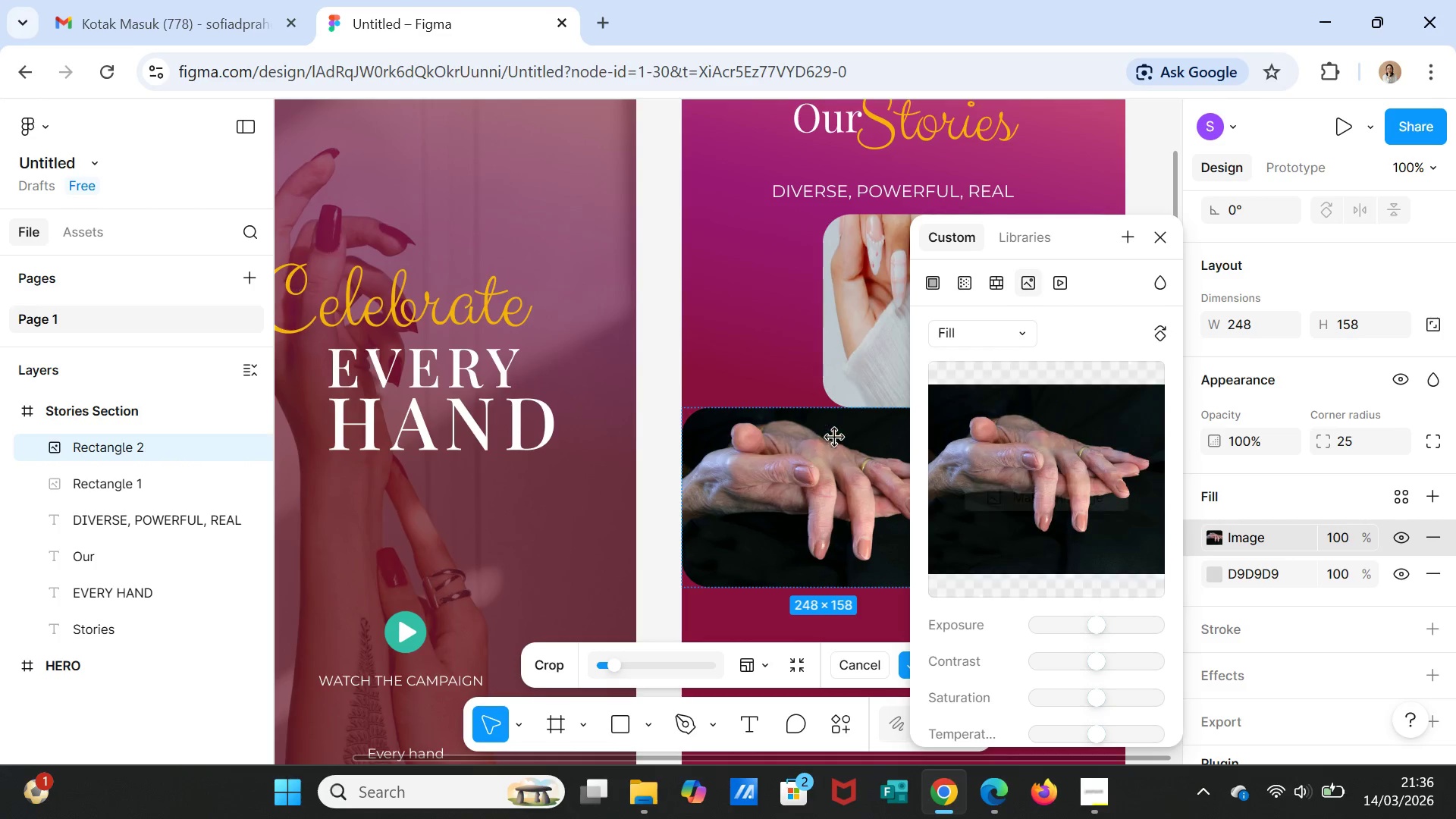 
left_click_drag(start_coordinate=[843, 460], to_coordinate=[846, 469])
 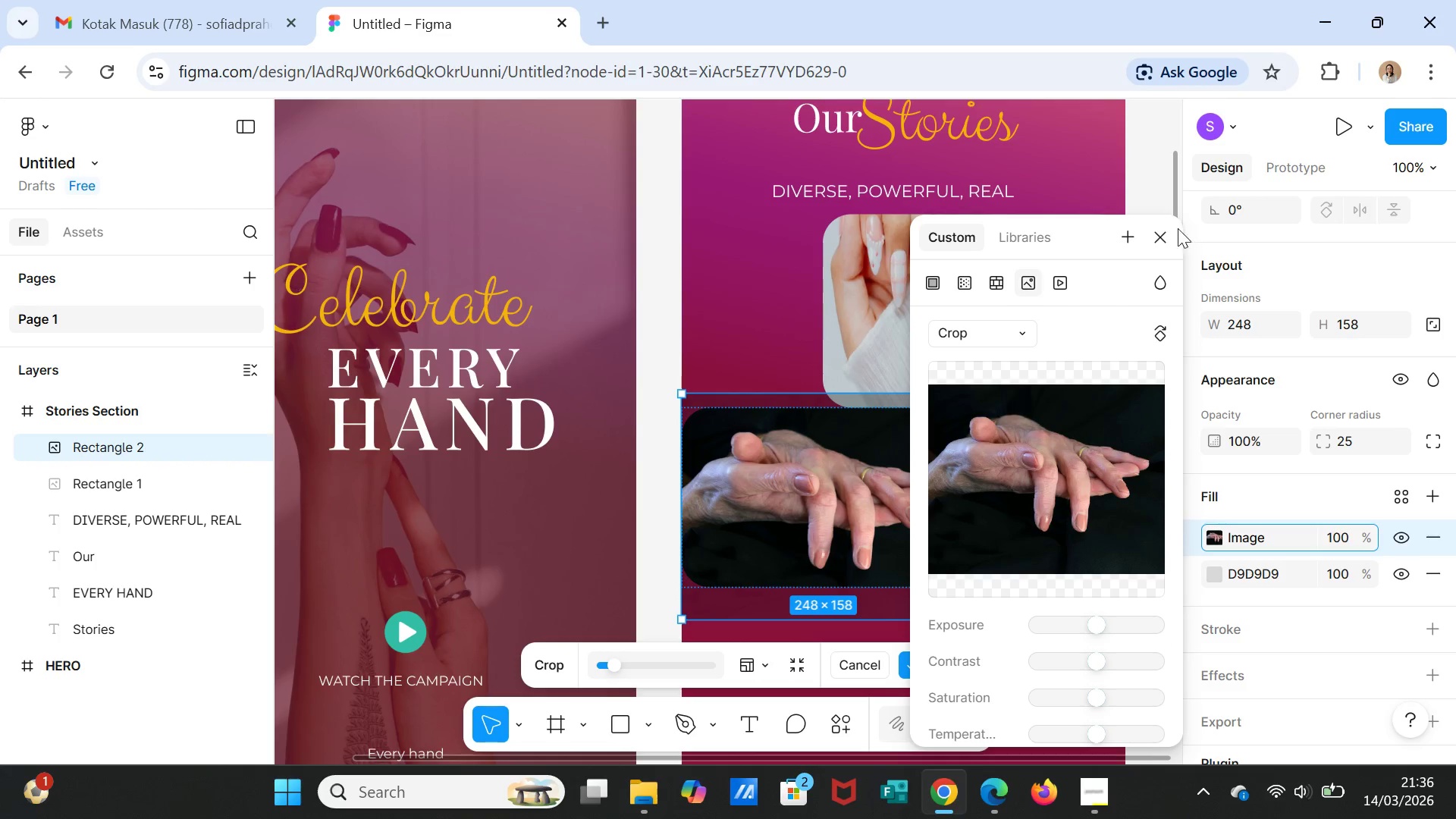 
left_click([1172, 231])
 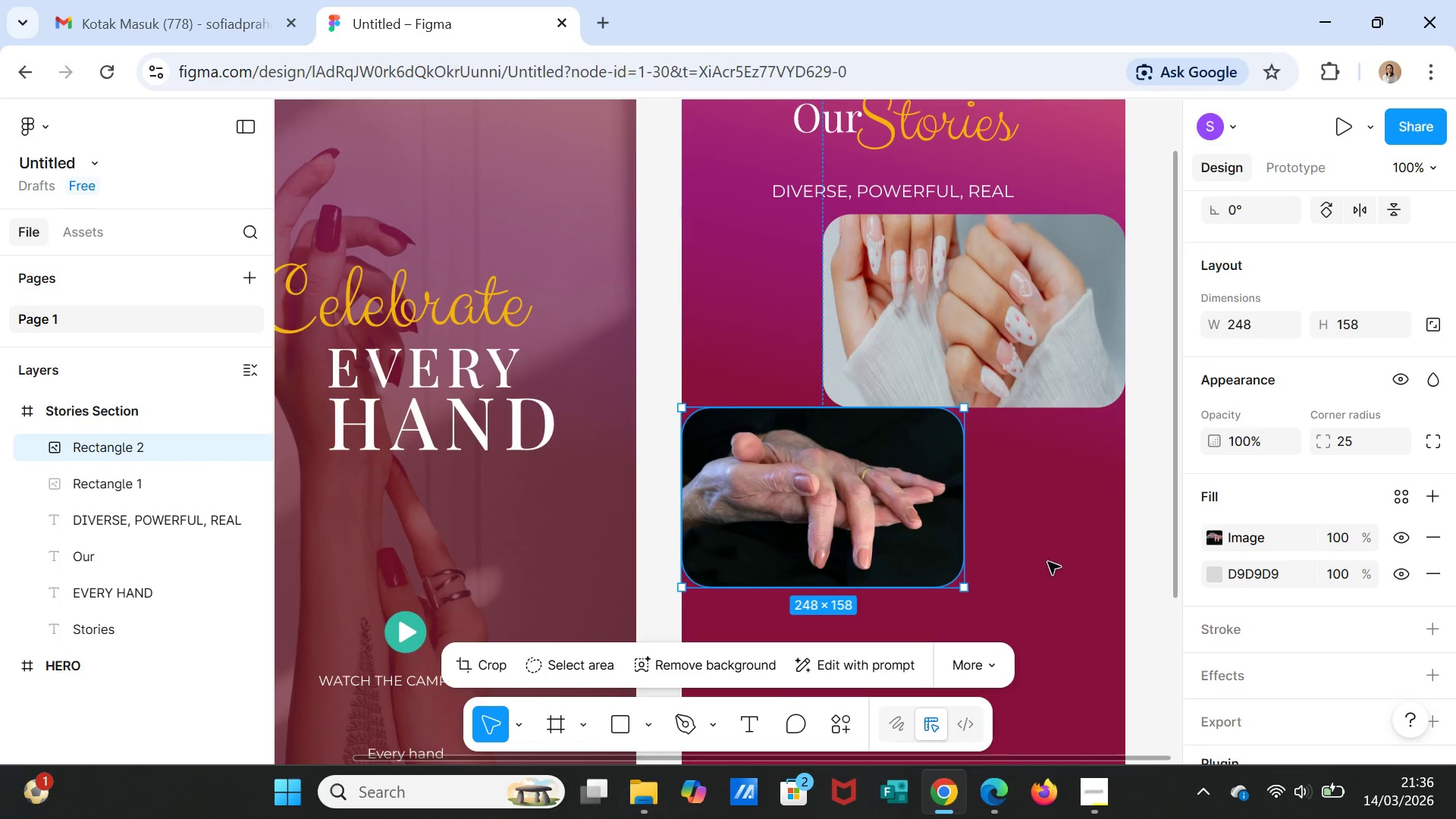 
left_click([1030, 571])
 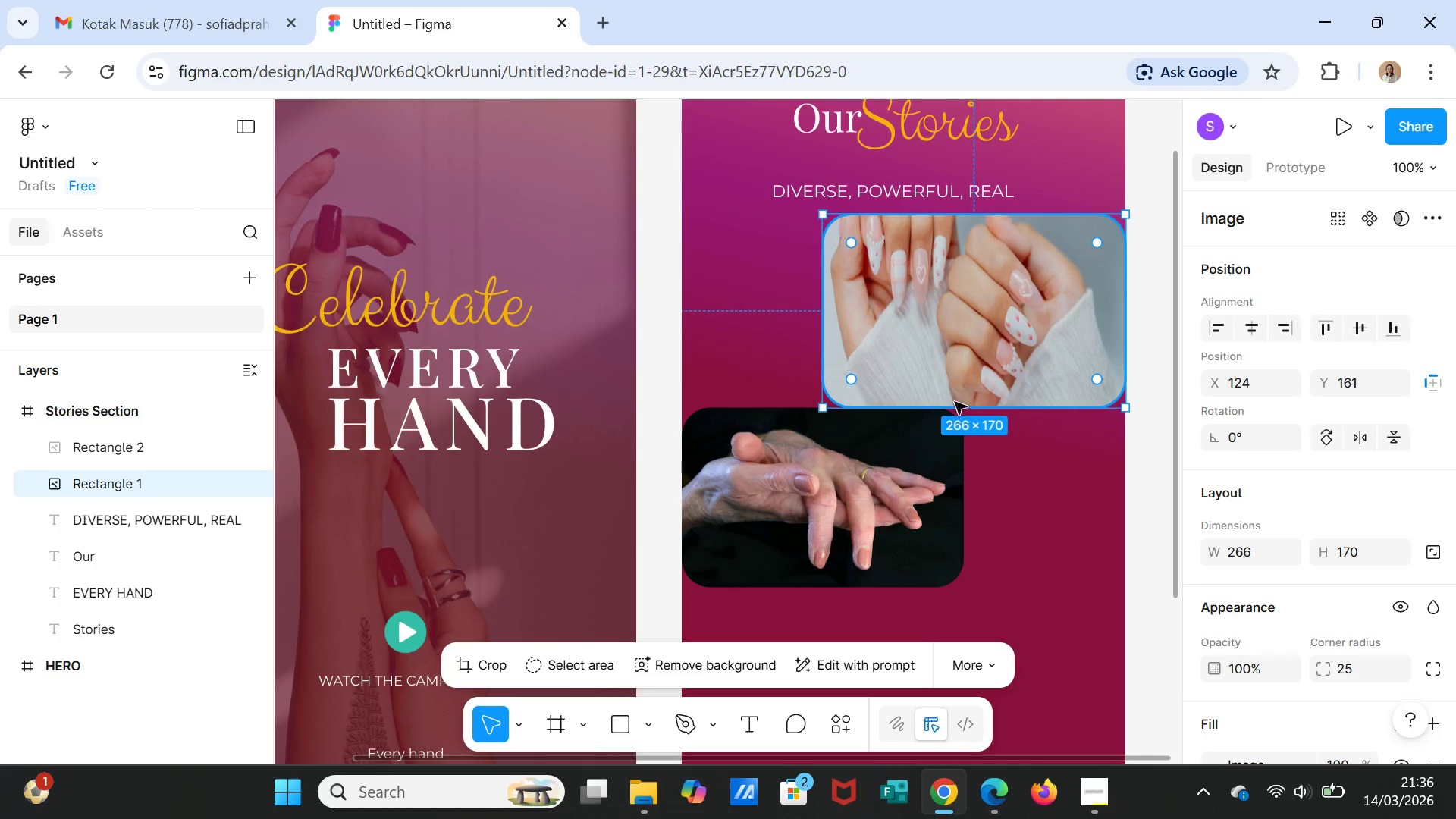 
wait(6.44)
 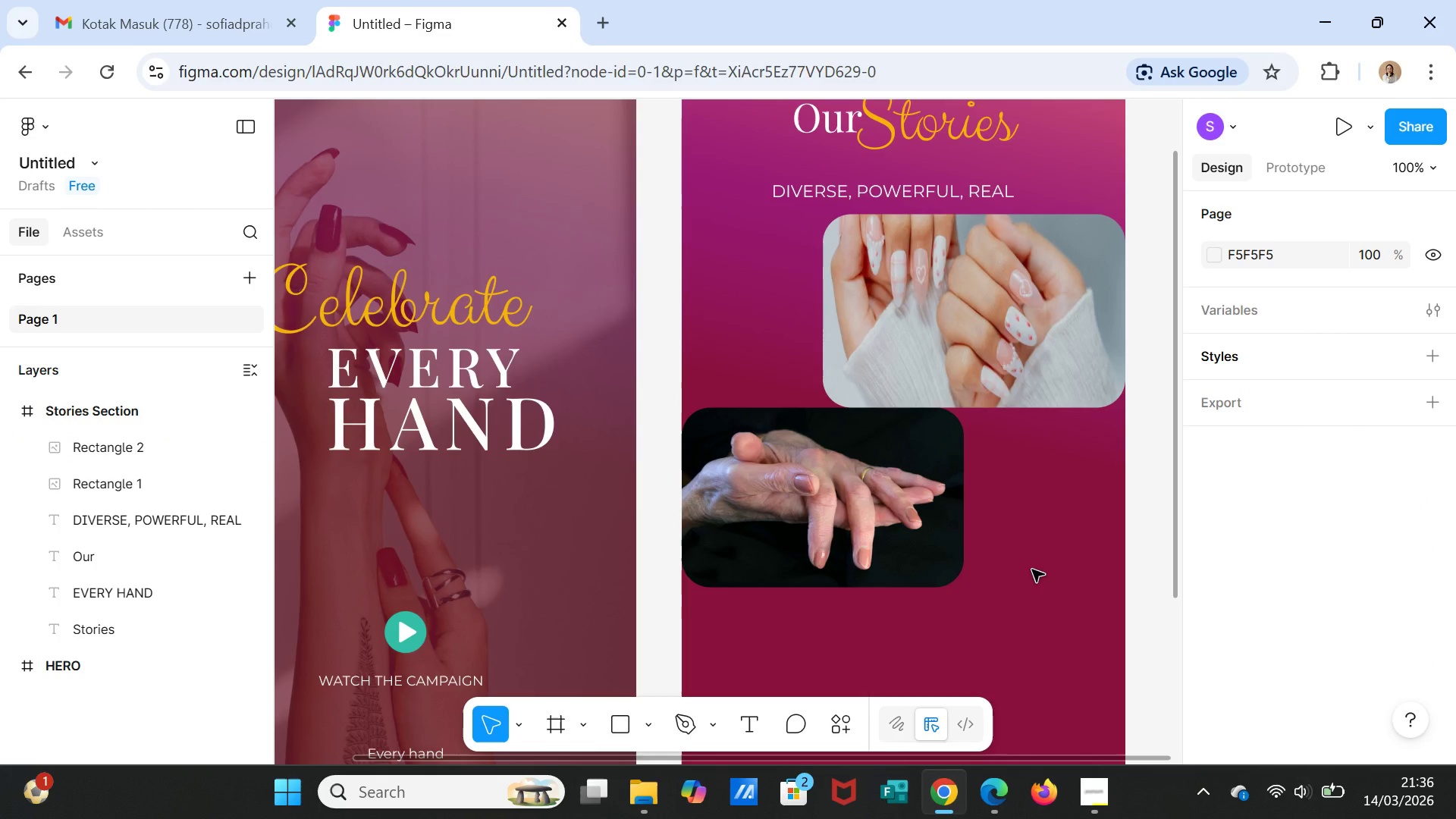 
left_click_drag(start_coordinate=[826, 407], to_coordinate=[861, 407])
 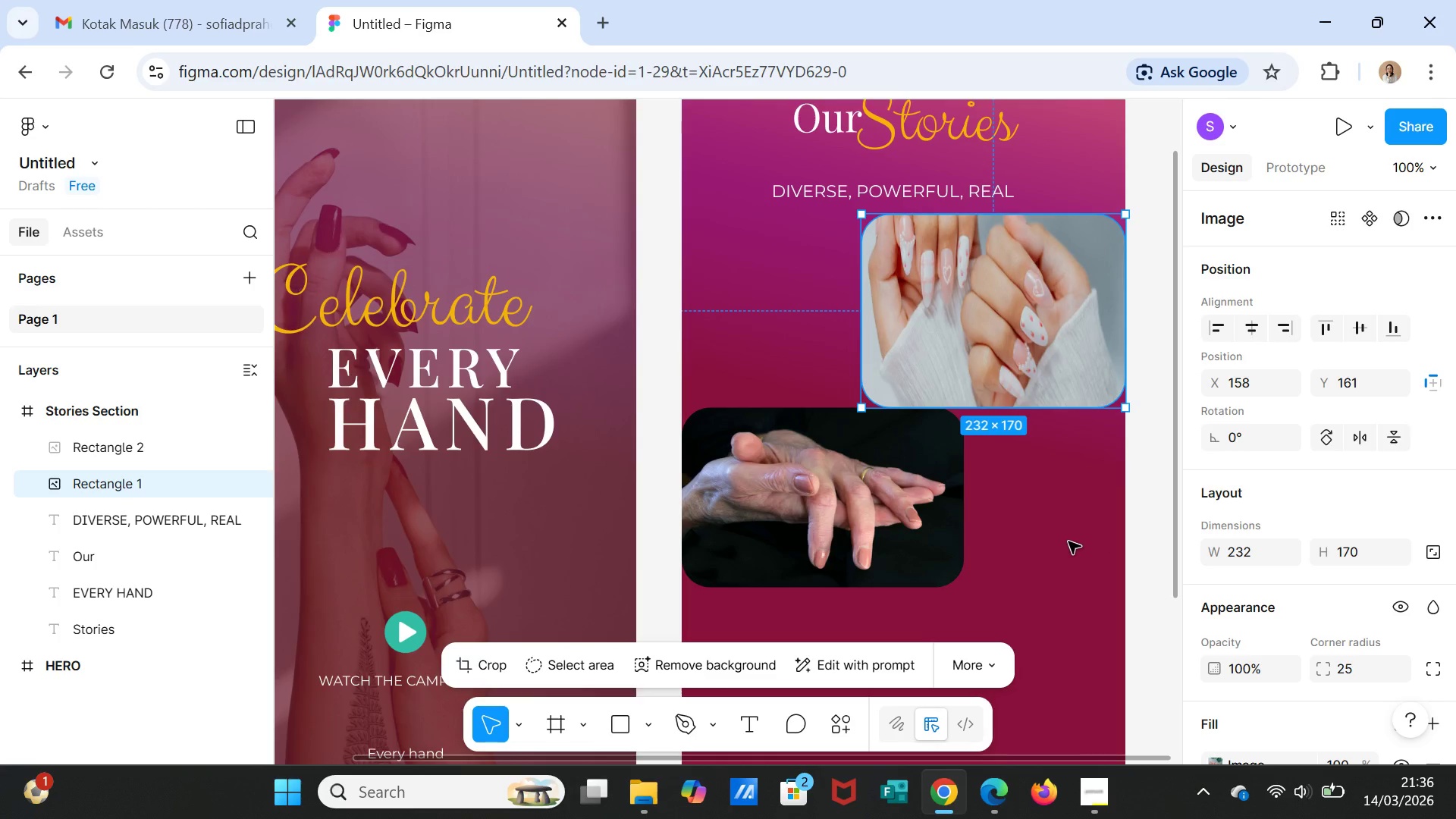 
left_click([1068, 541])
 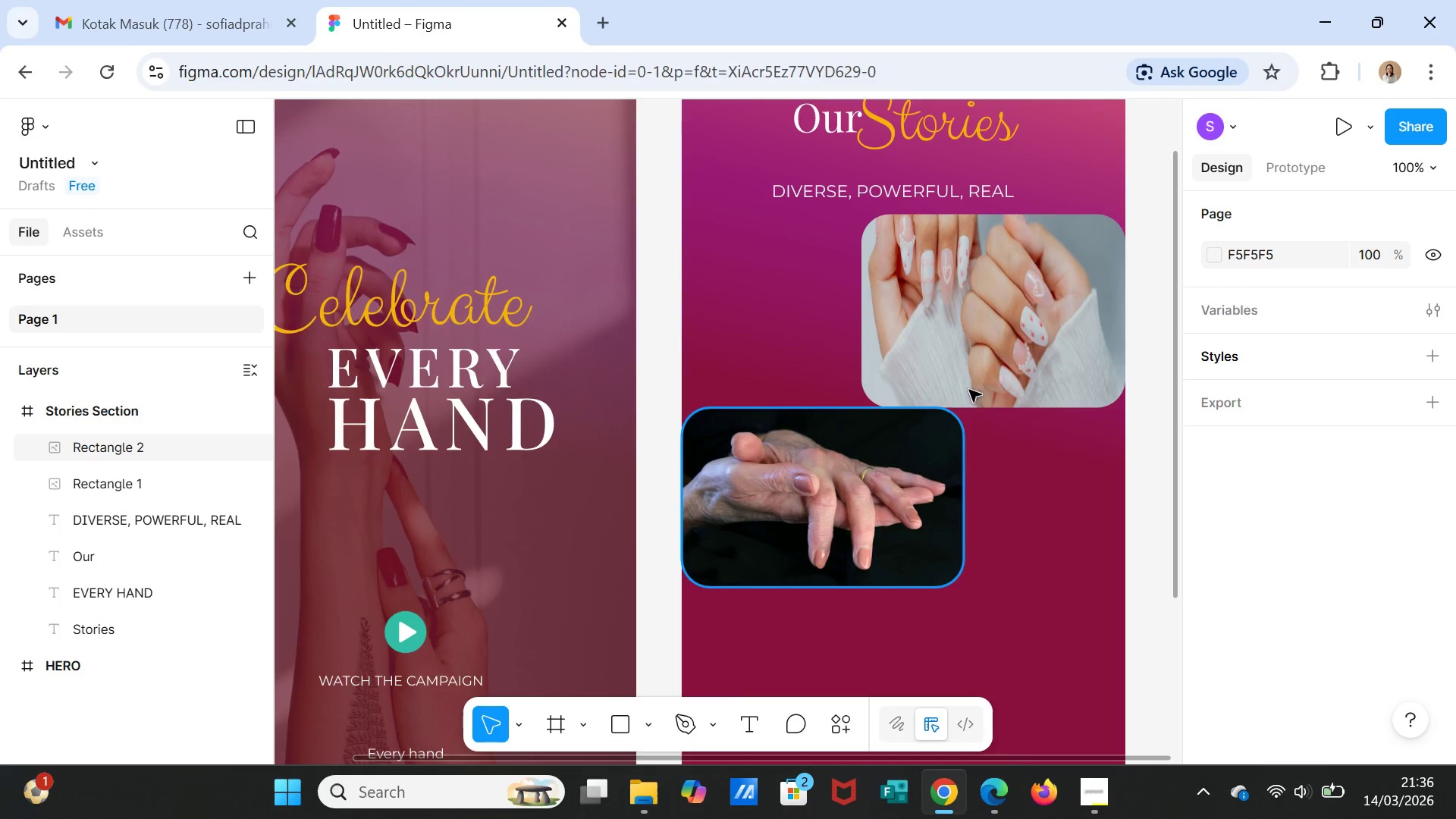 
left_click([944, 478])
 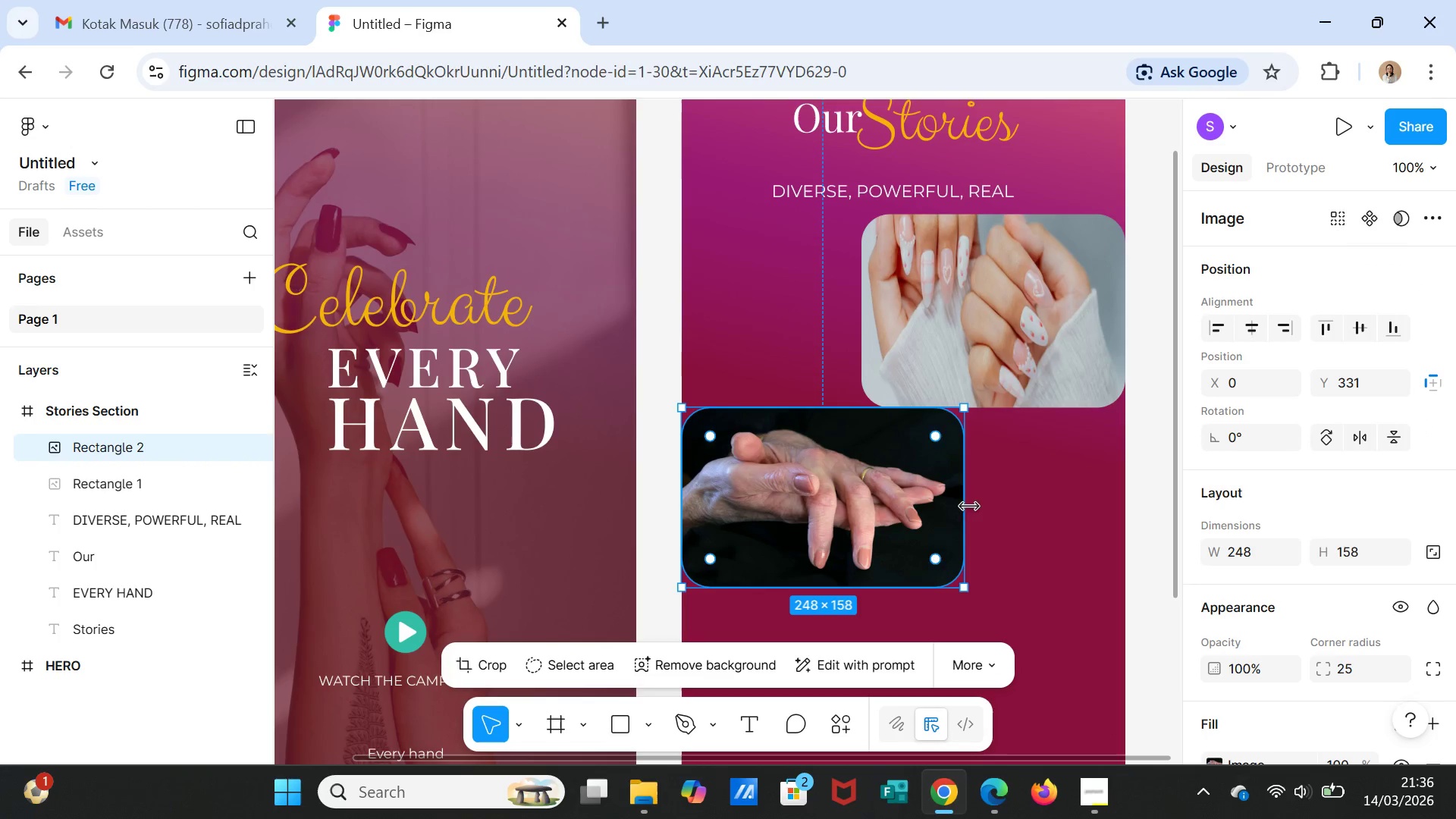 
left_click([1013, 331])
 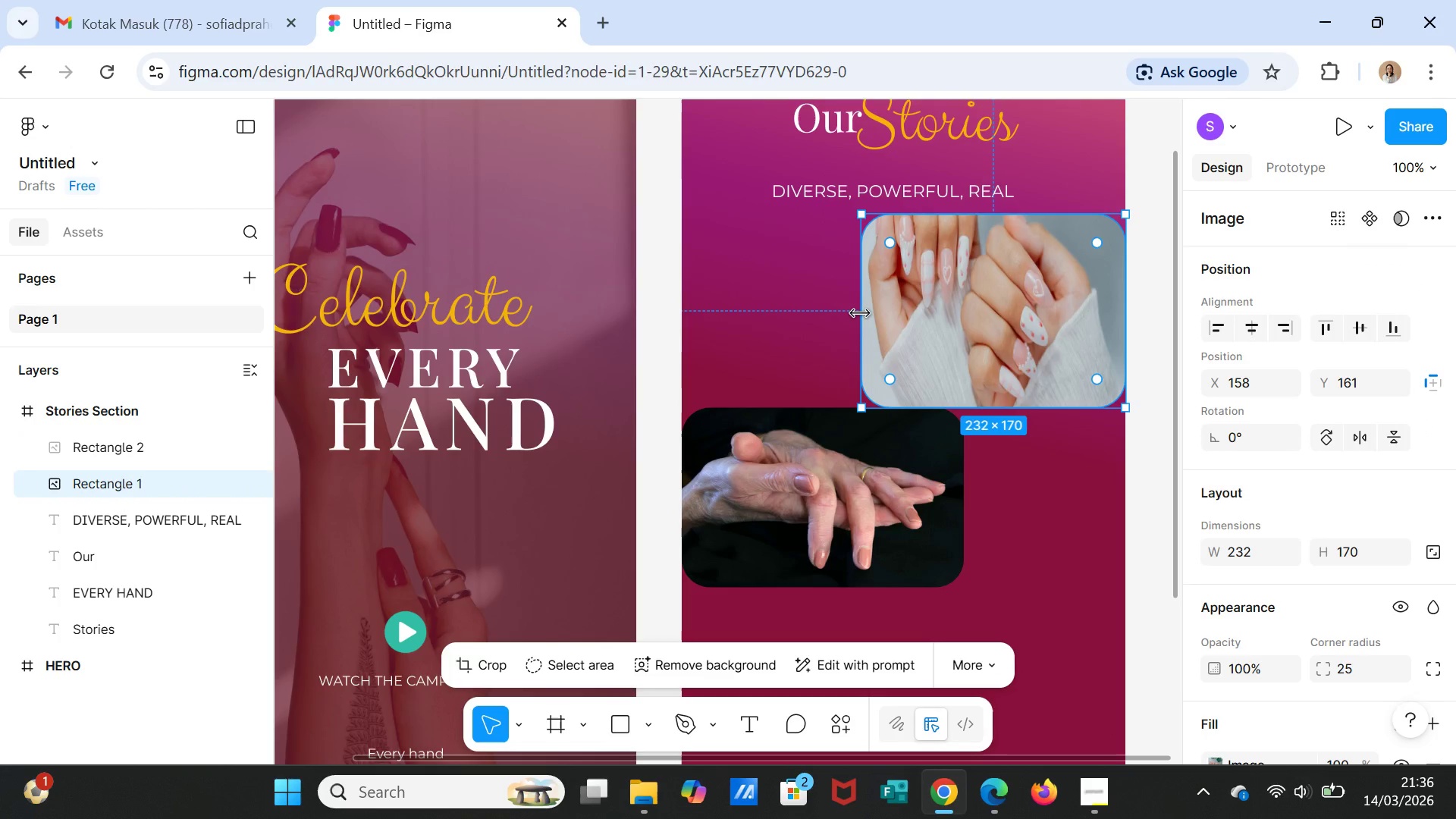 
left_click_drag(start_coordinate=[860, 312], to_coordinate=[830, 312])
 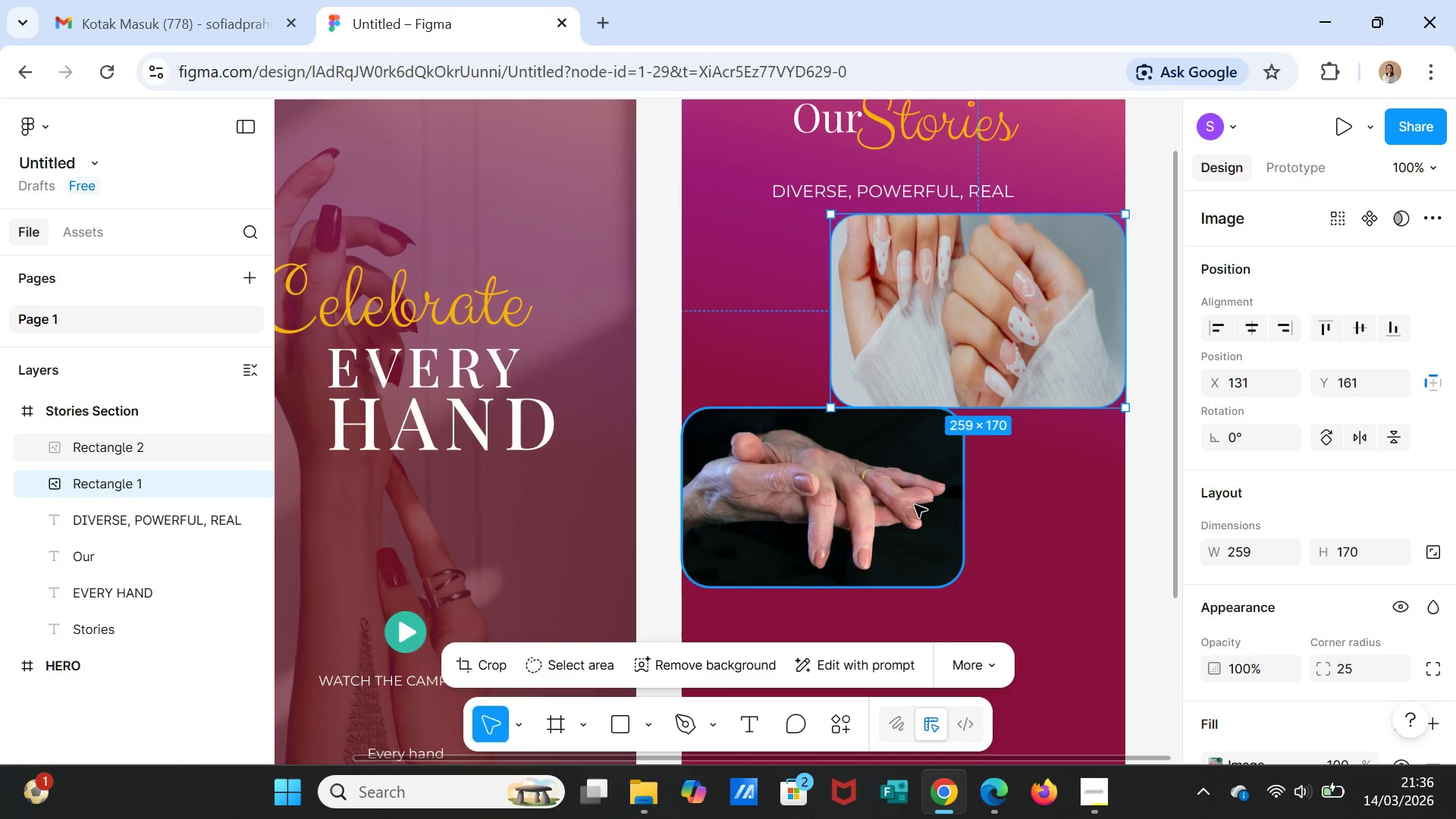 
left_click([915, 505])
 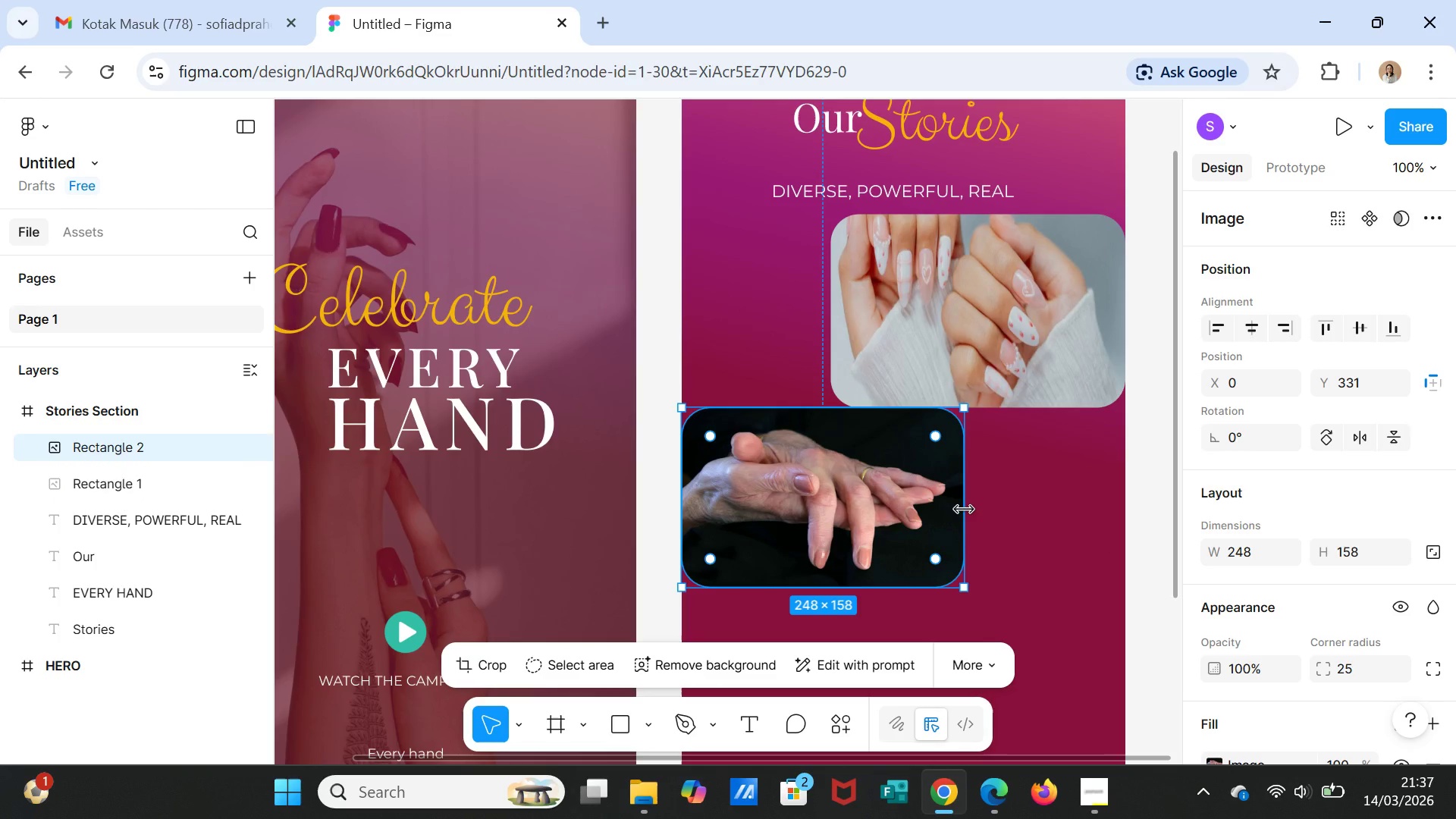 
left_click_drag(start_coordinate=[964, 510], to_coordinate=[974, 512])
 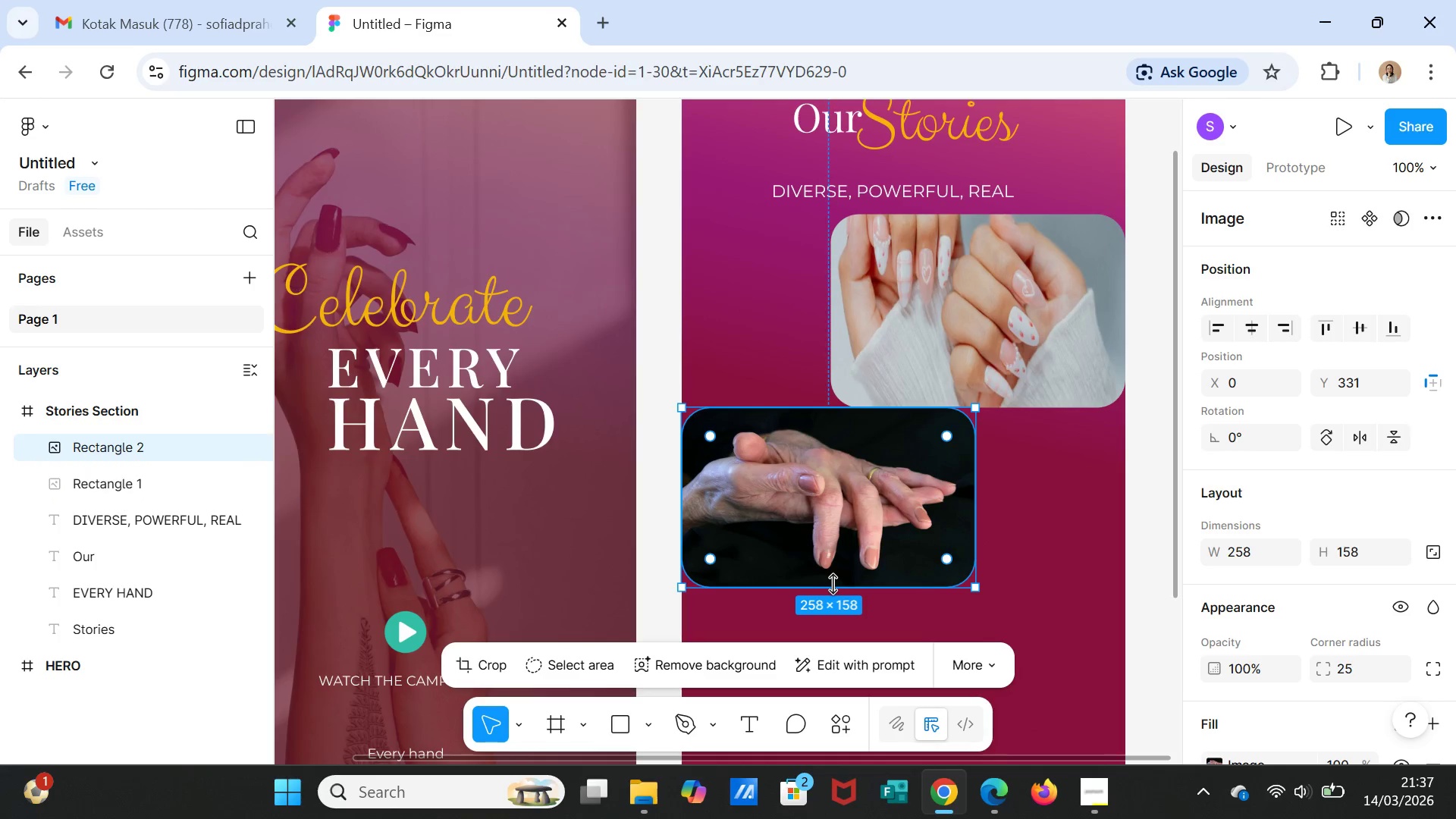 
left_click_drag(start_coordinate=[833, 584], to_coordinate=[833, 592])
 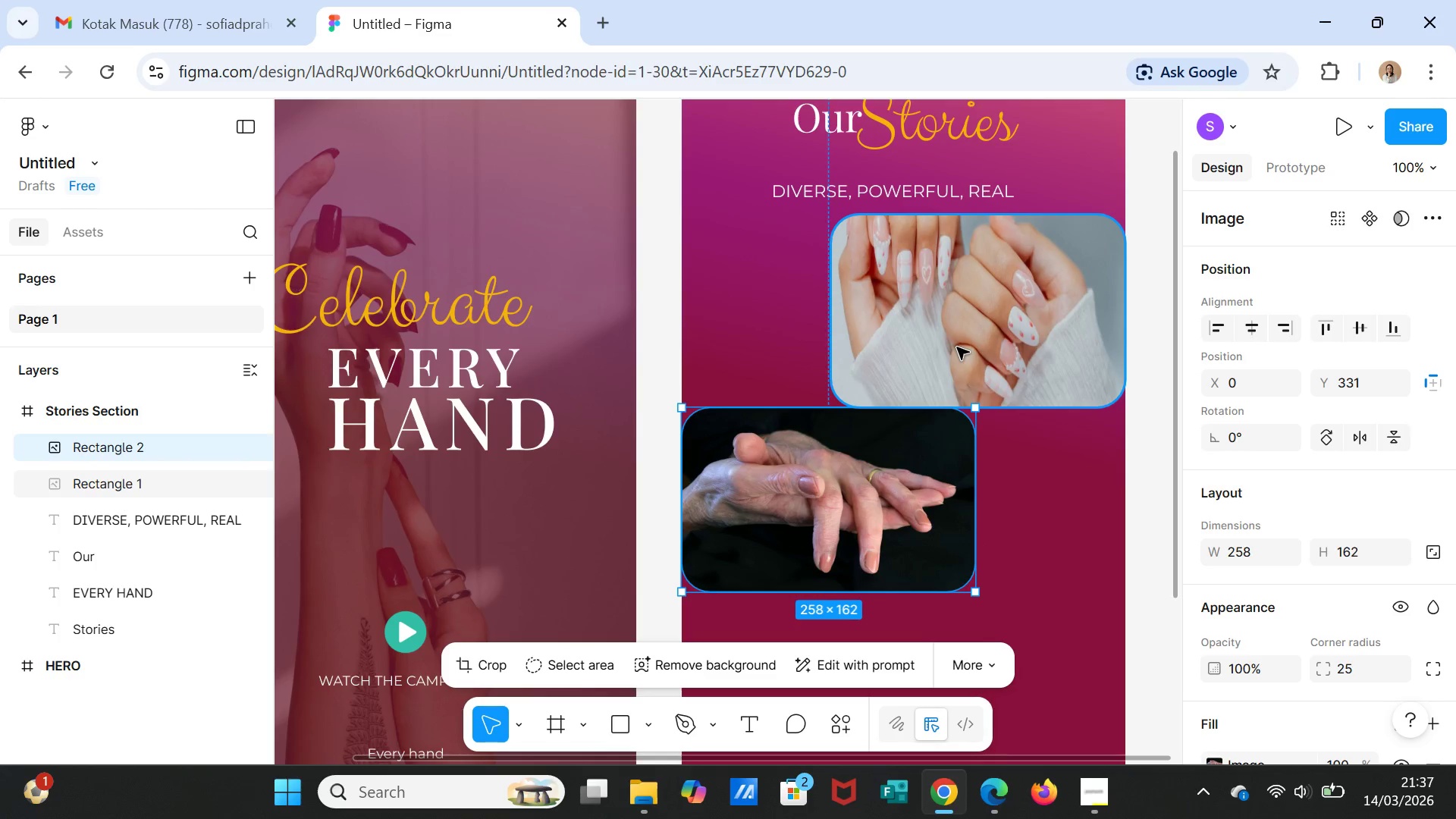 
left_click([957, 347])
 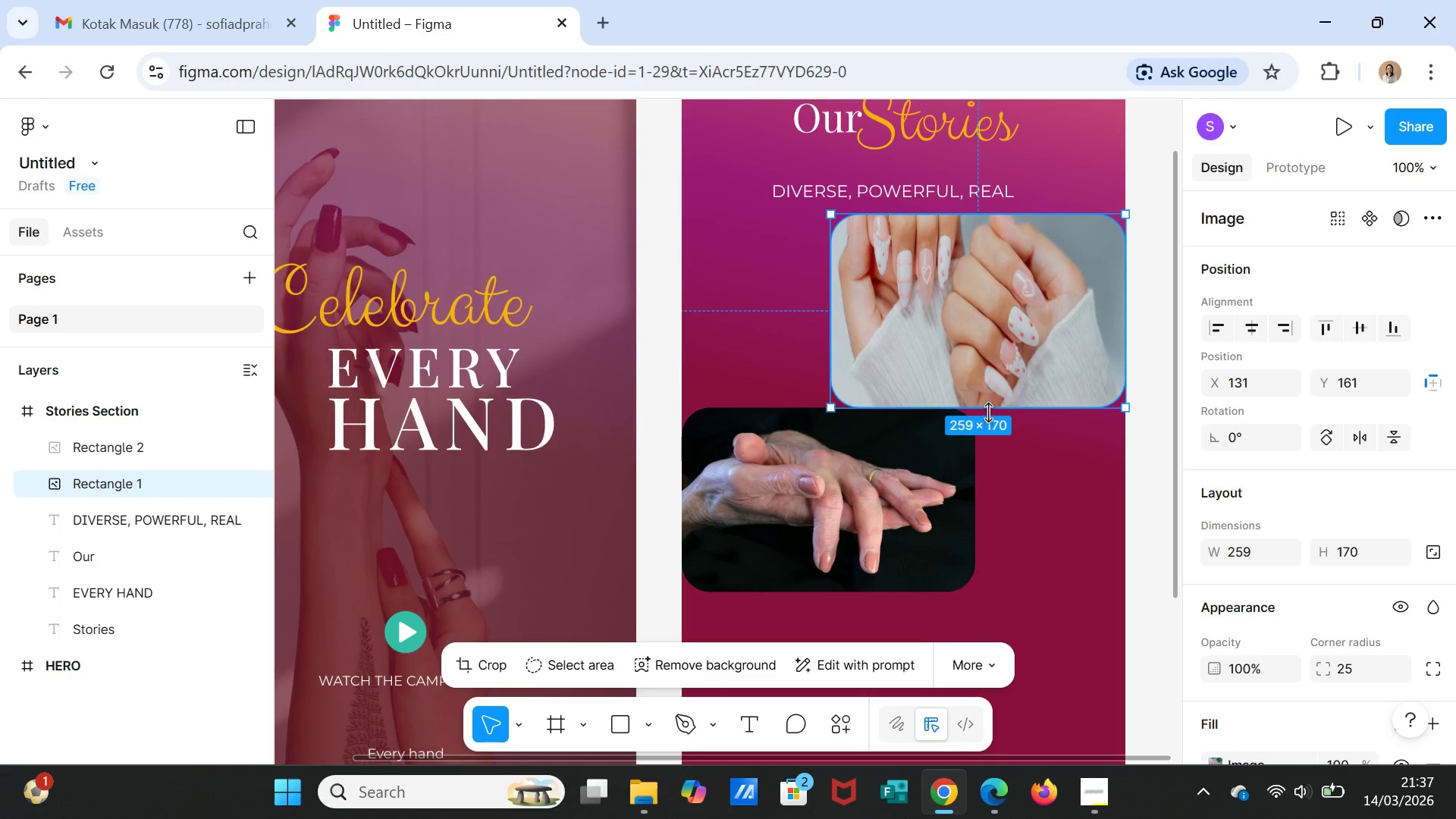 
left_click_drag(start_coordinate=[987, 410], to_coordinate=[987, 396])
 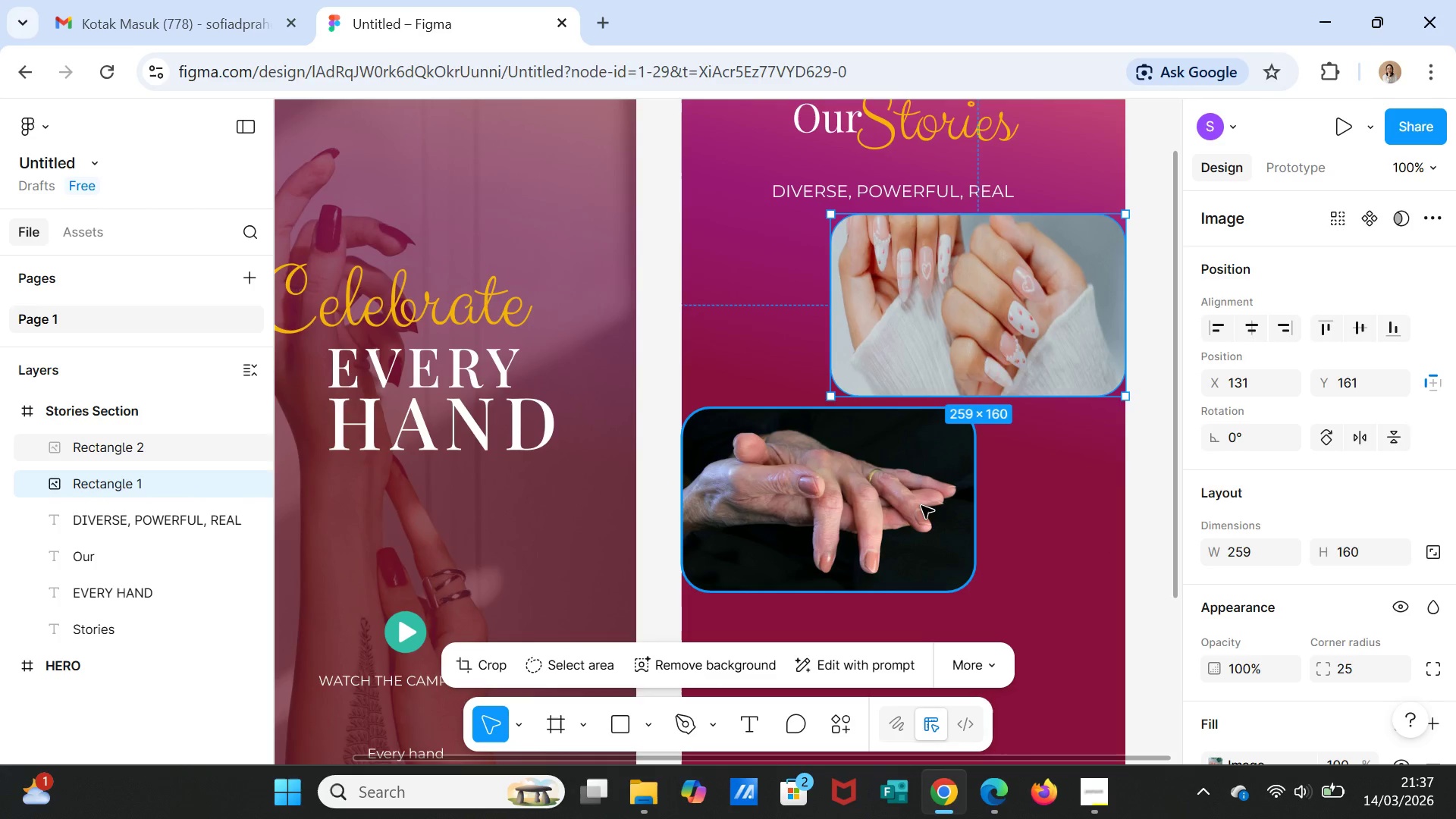 
left_click([921, 506])
 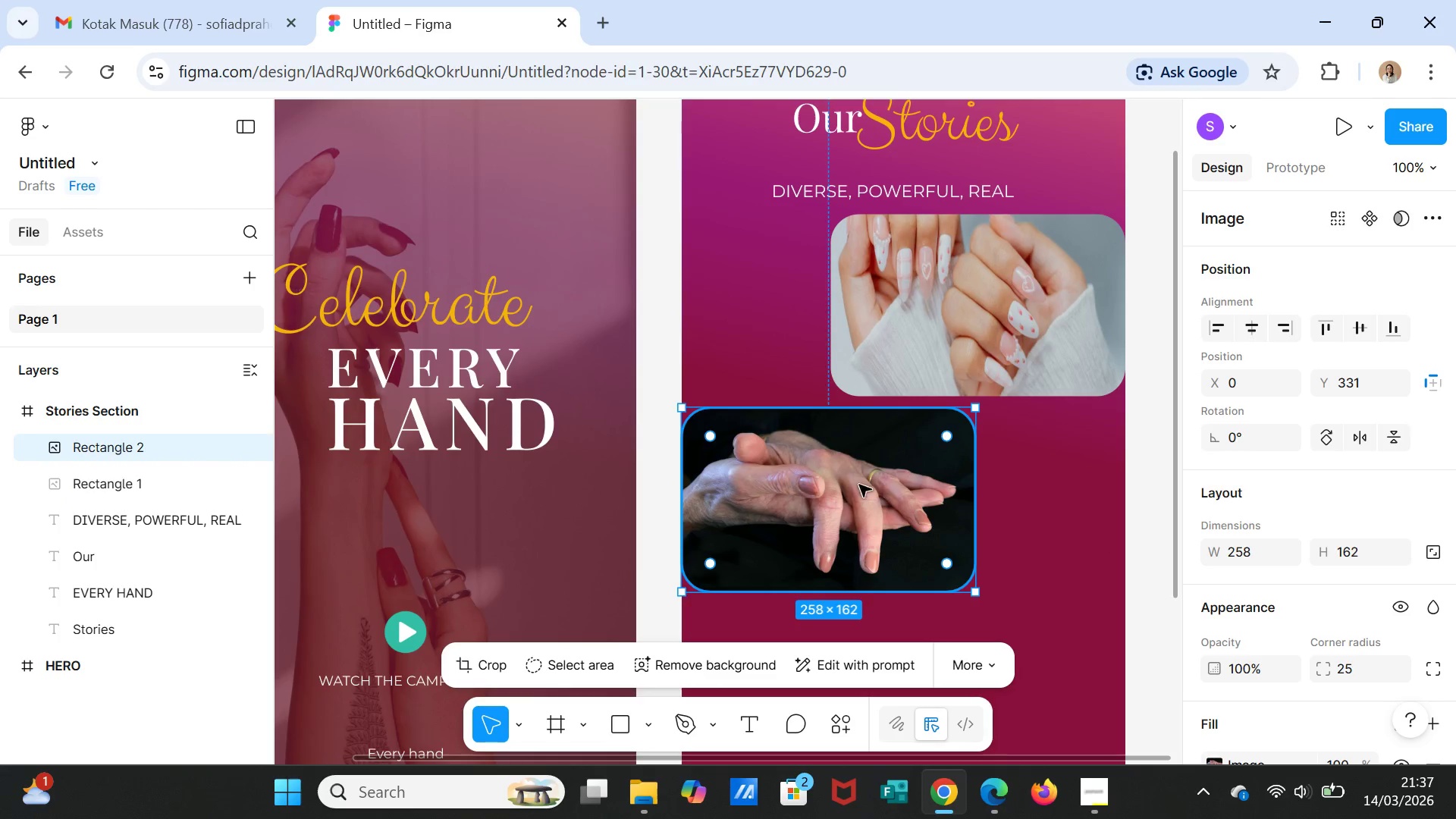 
left_click_drag(start_coordinate=[852, 470], to_coordinate=[852, 458])
 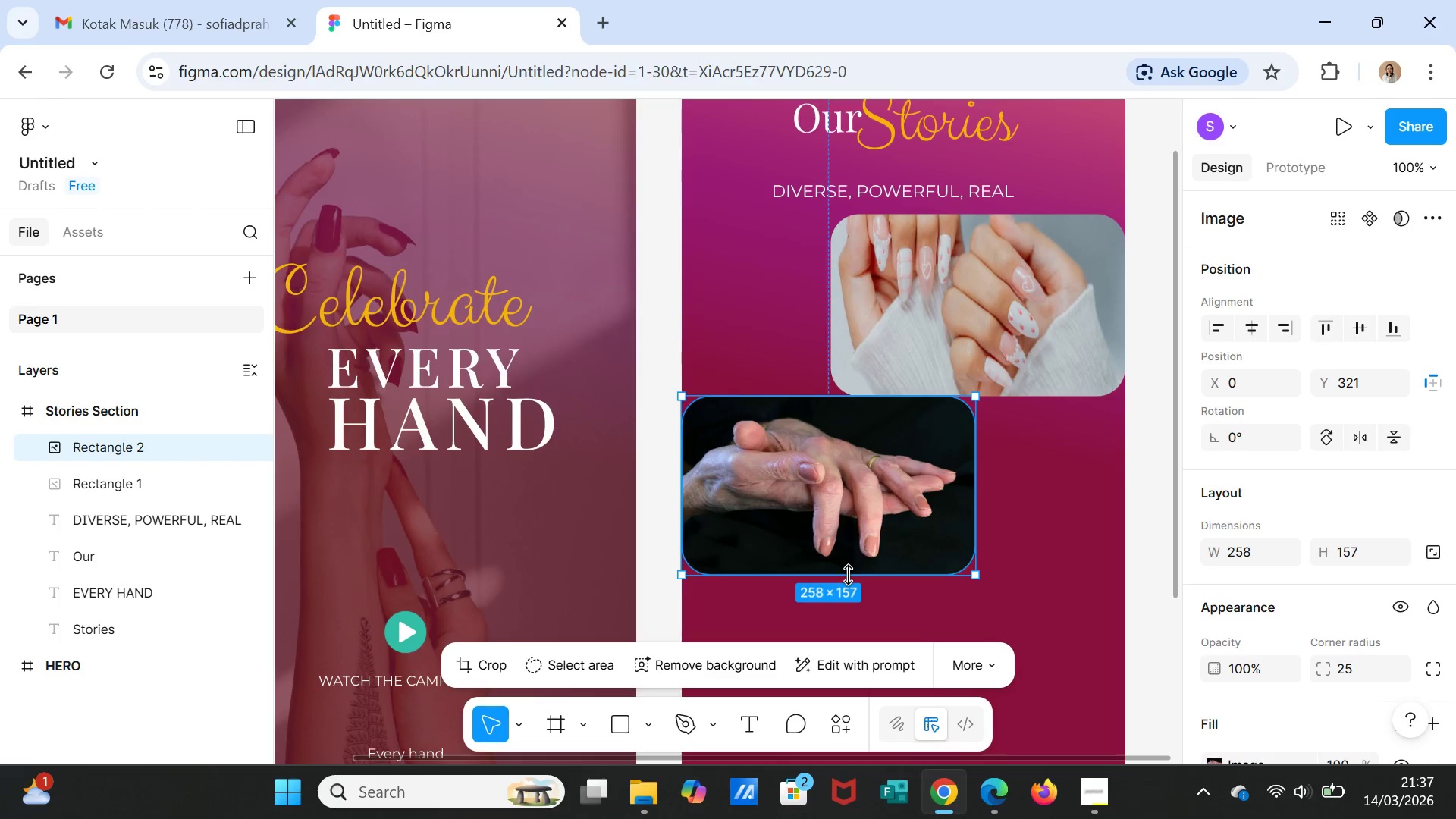 
wait(8.89)
 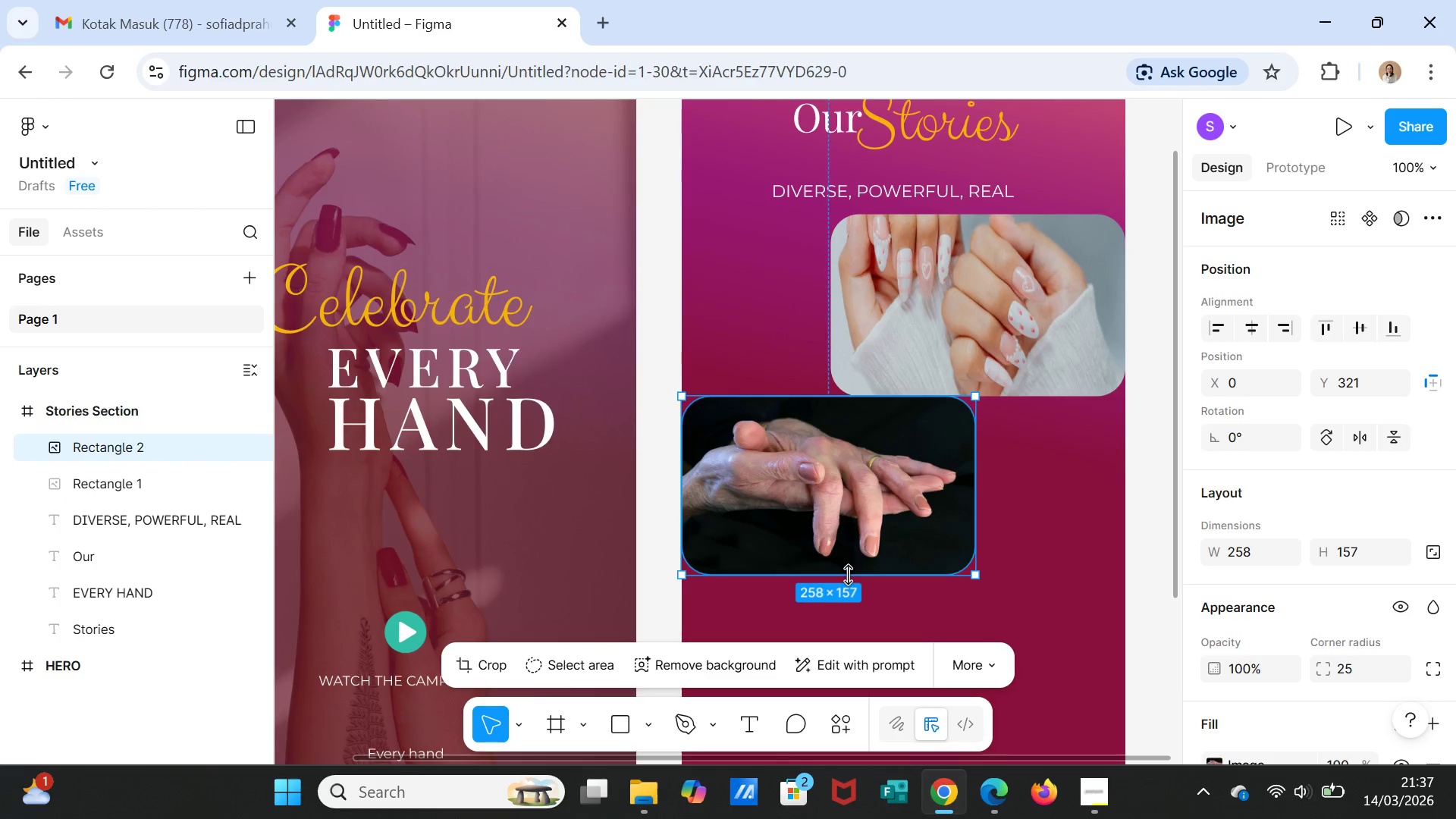 
left_click([1046, 532])
 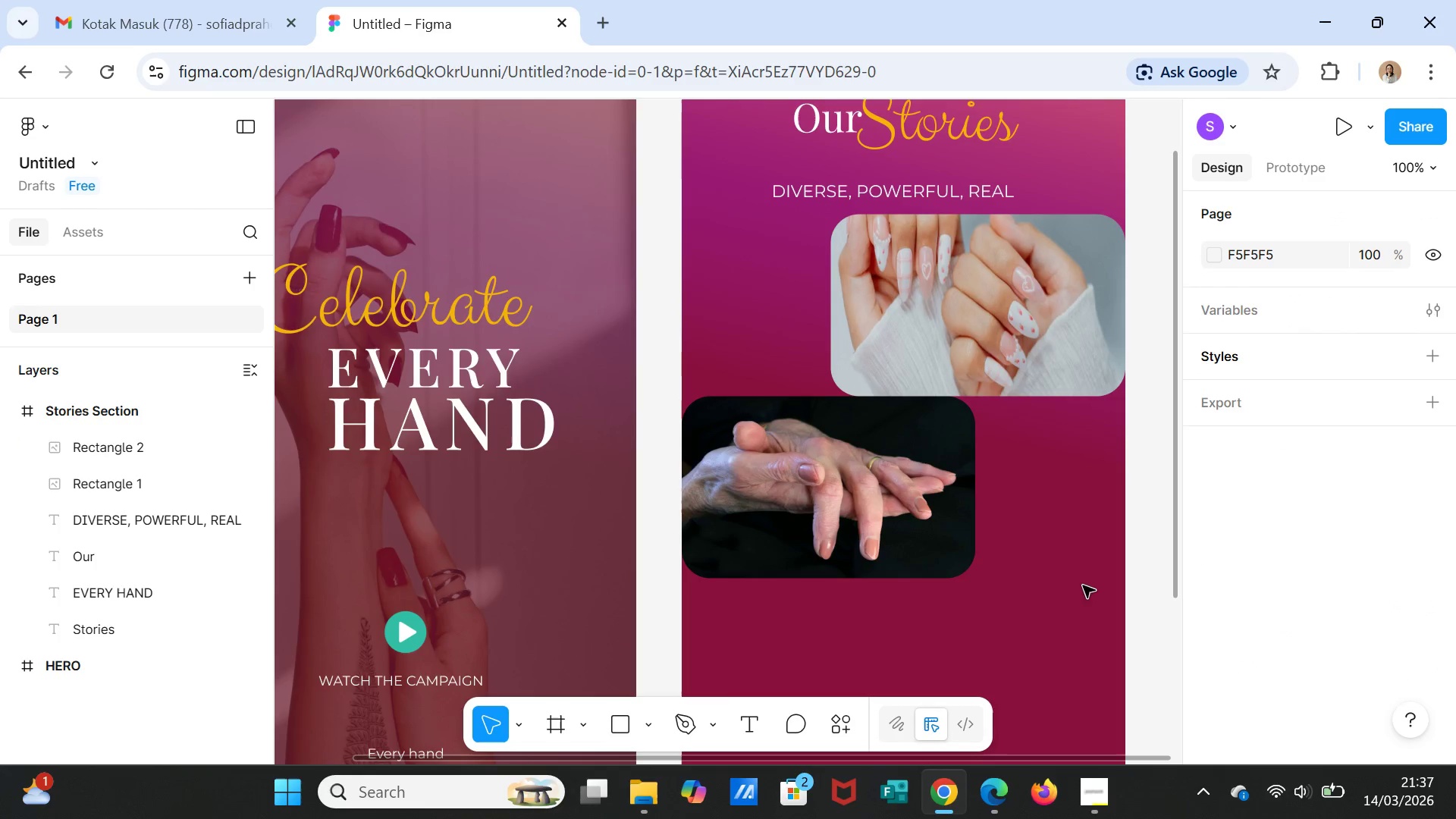 
scroll: coordinate [1078, 607], scroll_direction: down, amount: 2.0
 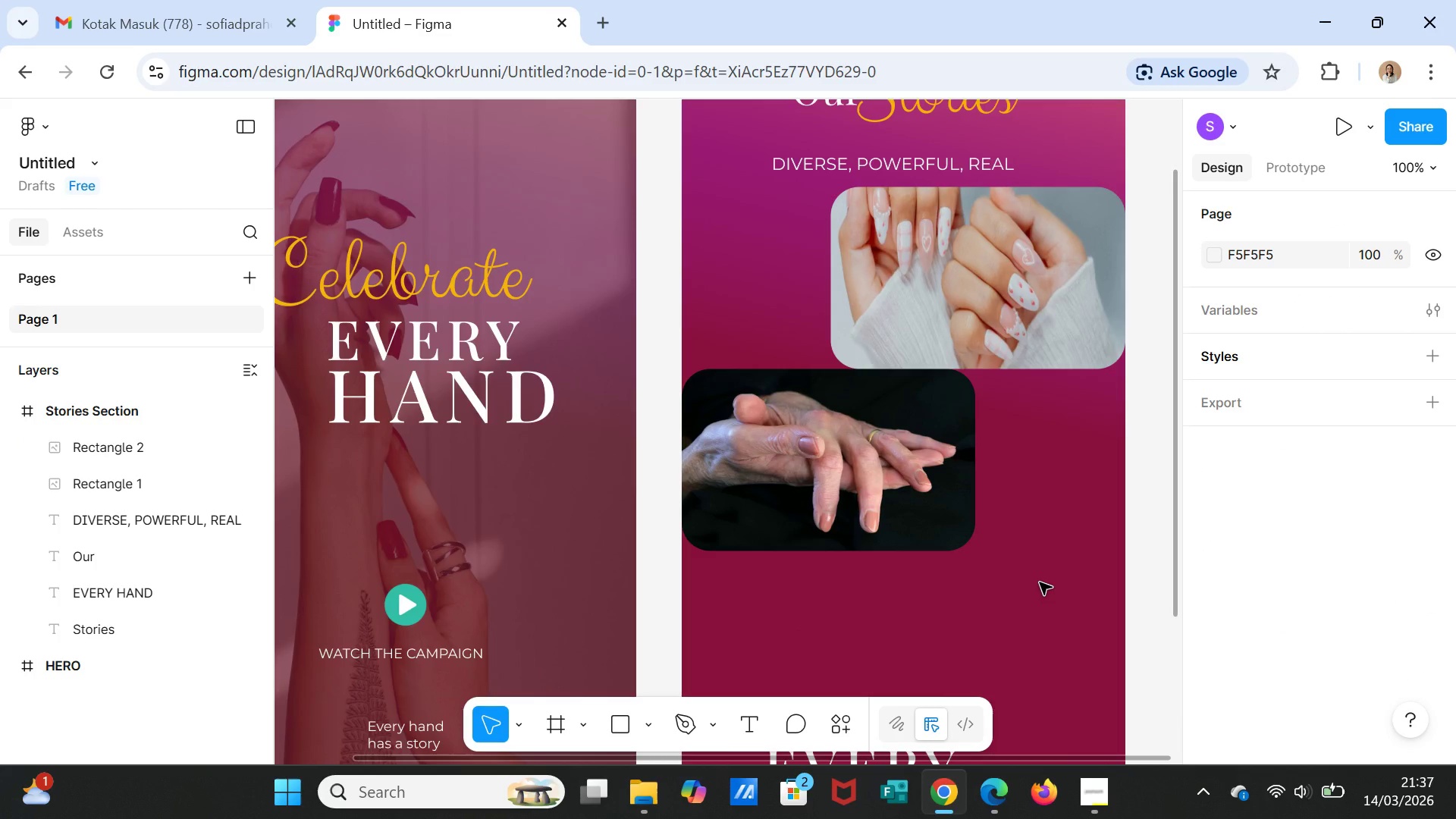 
wait(9.47)
 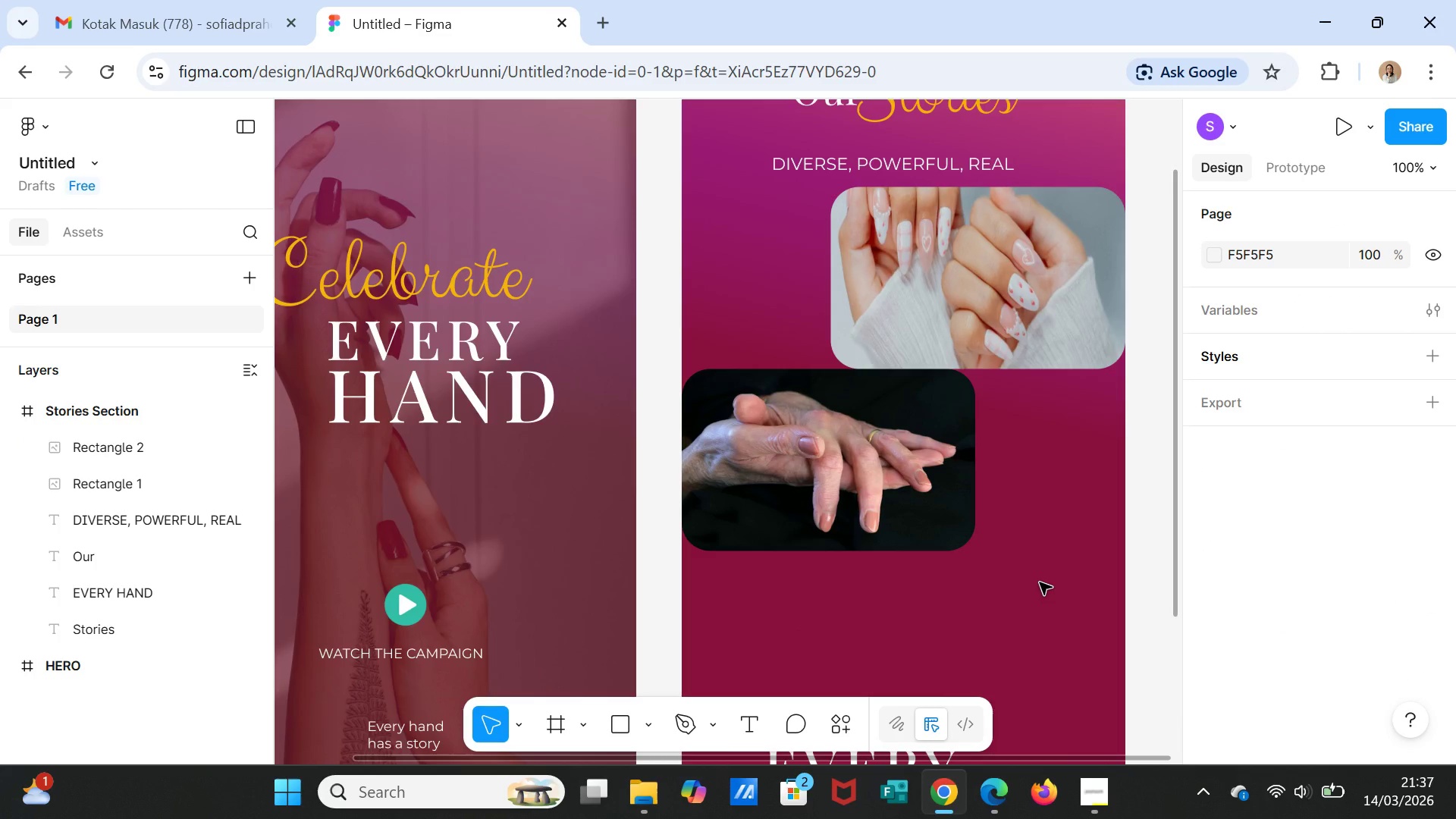 
scroll: coordinate [1031, 605], scroll_direction: up, amount: 3.0
 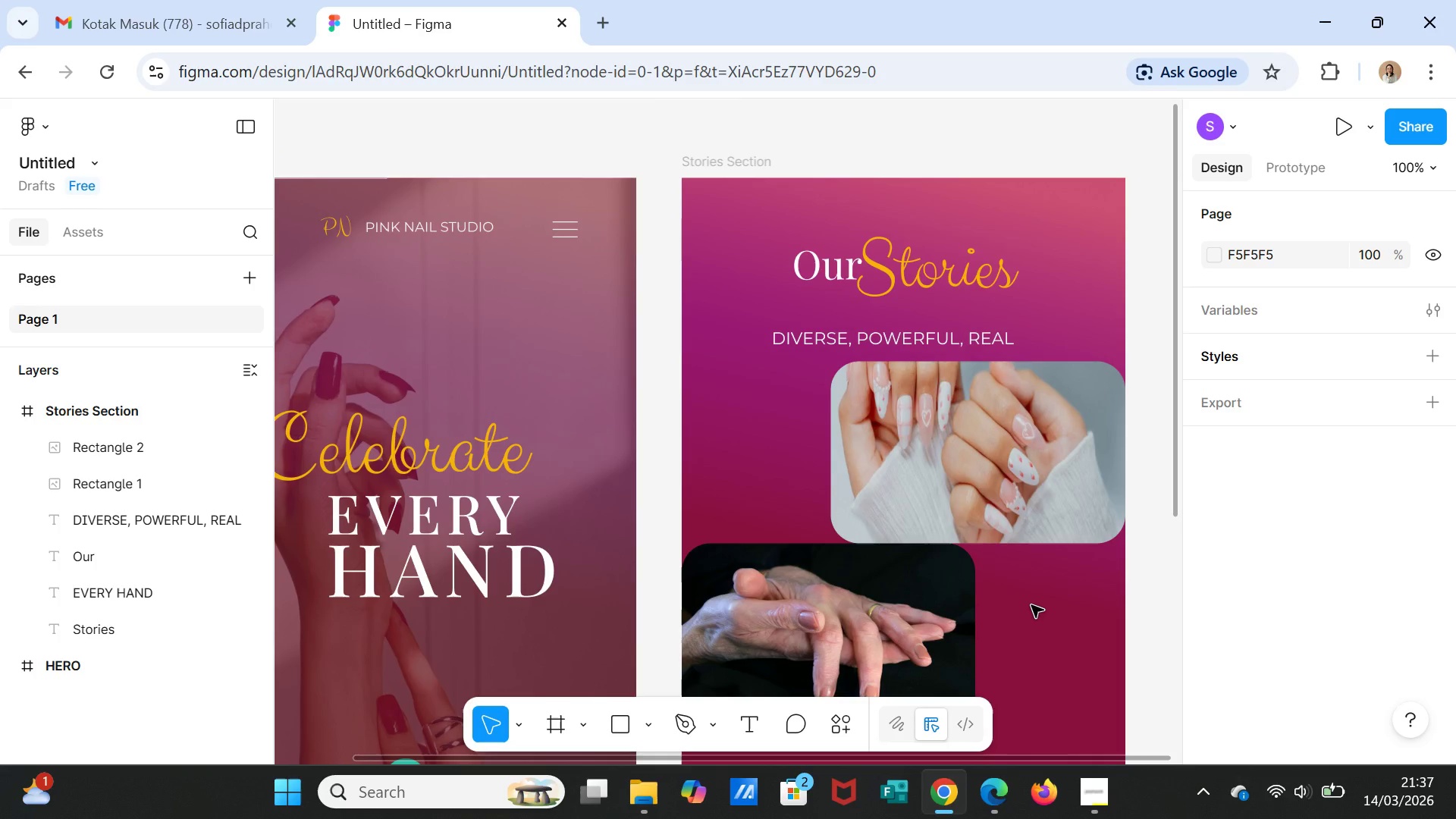 
scroll: coordinate [809, 652], scroll_direction: down, amount: 10.0
 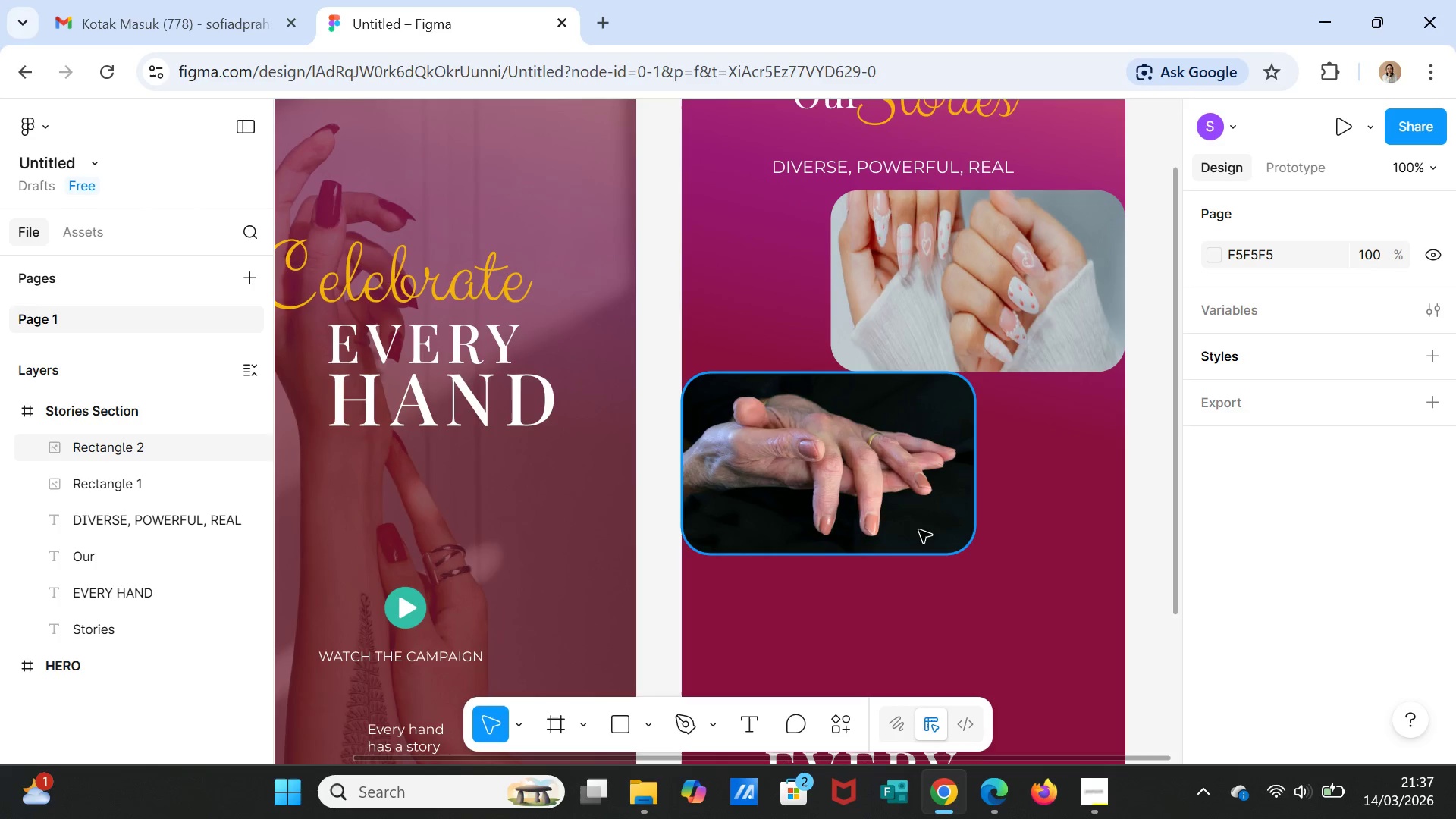 
left_click([918, 529])
 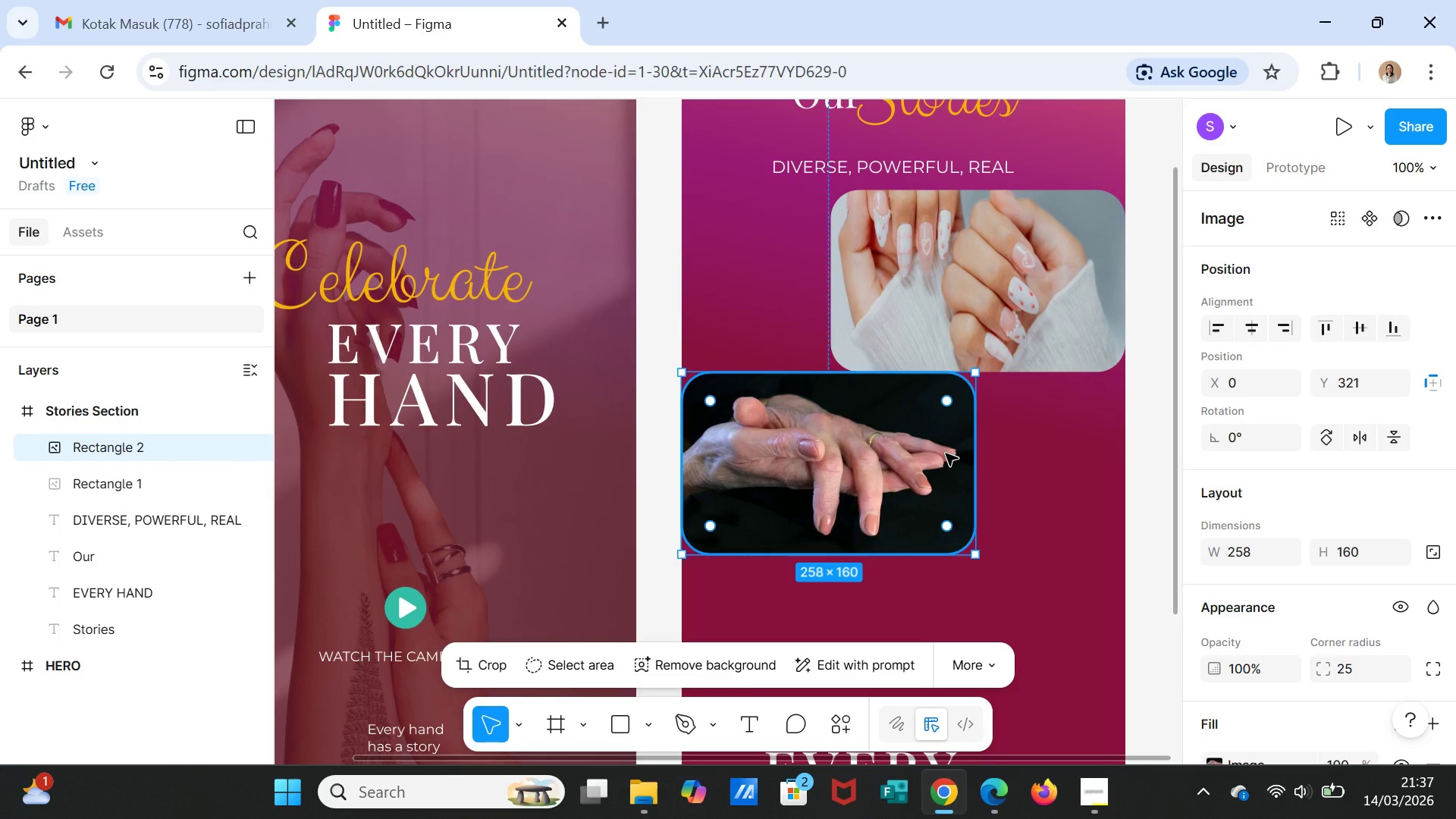 
key(Control+D)
 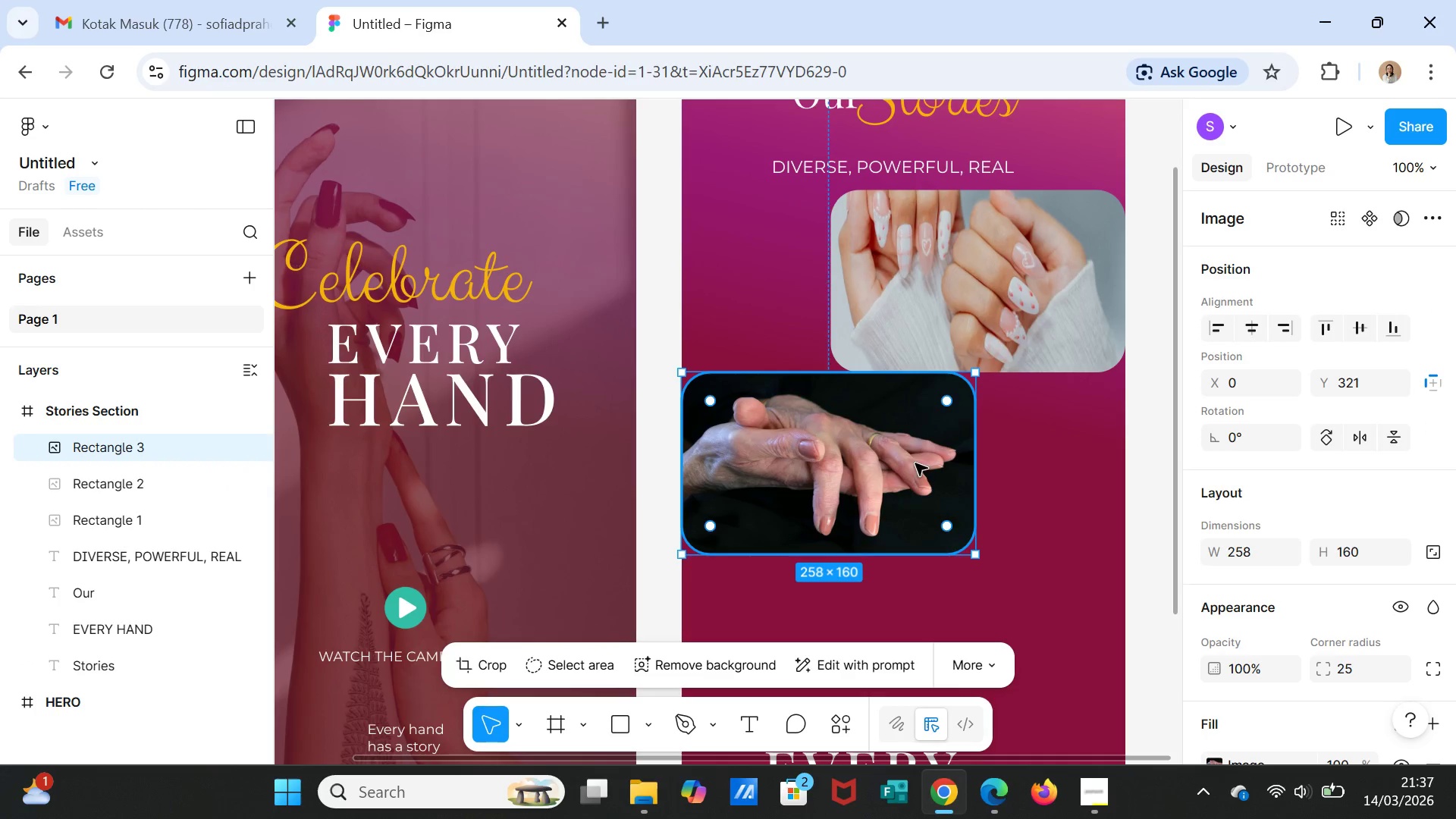 
left_click_drag(start_coordinate=[915, 463], to_coordinate=[1068, 639])
 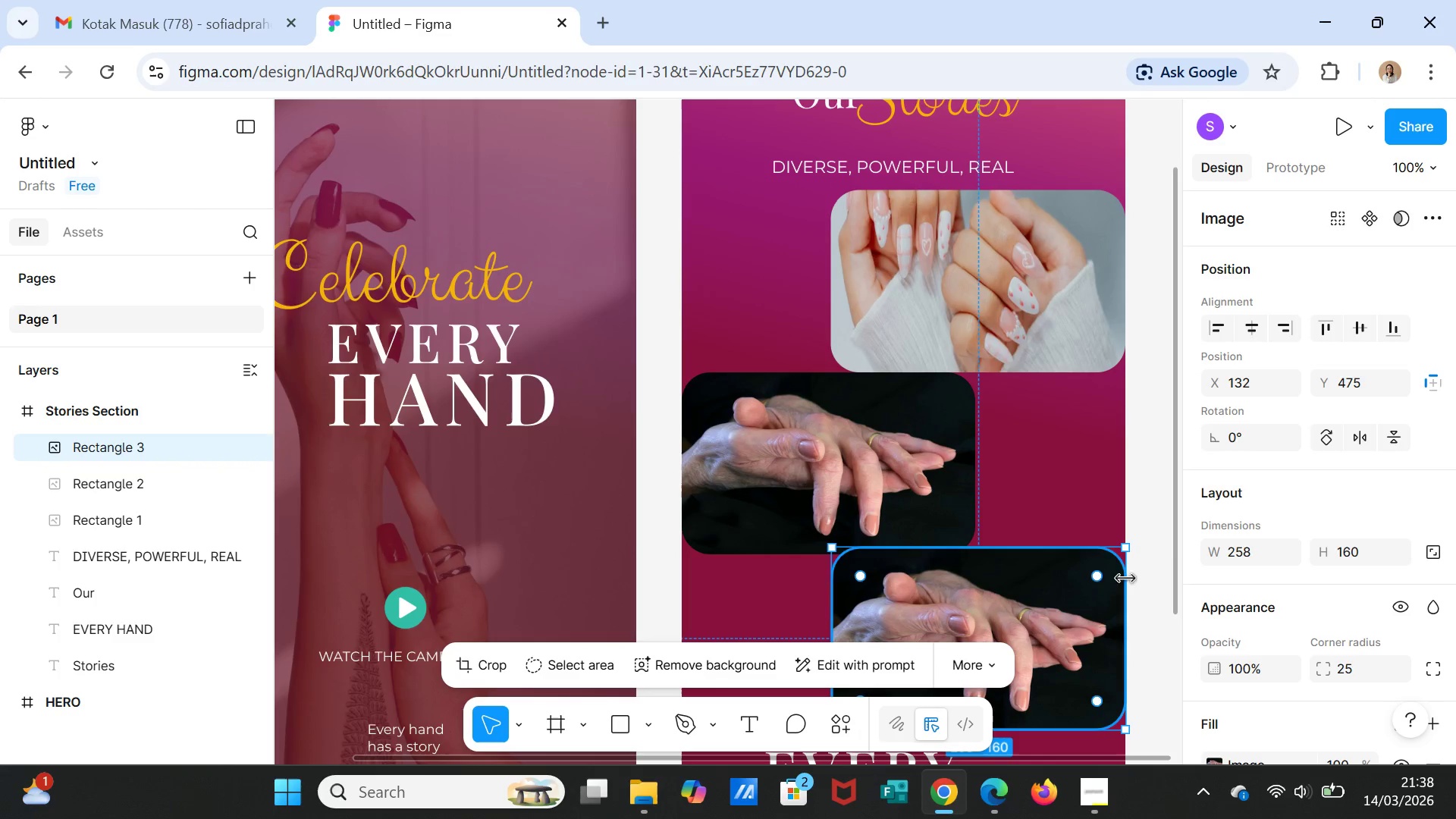 
left_click([1159, 553])
 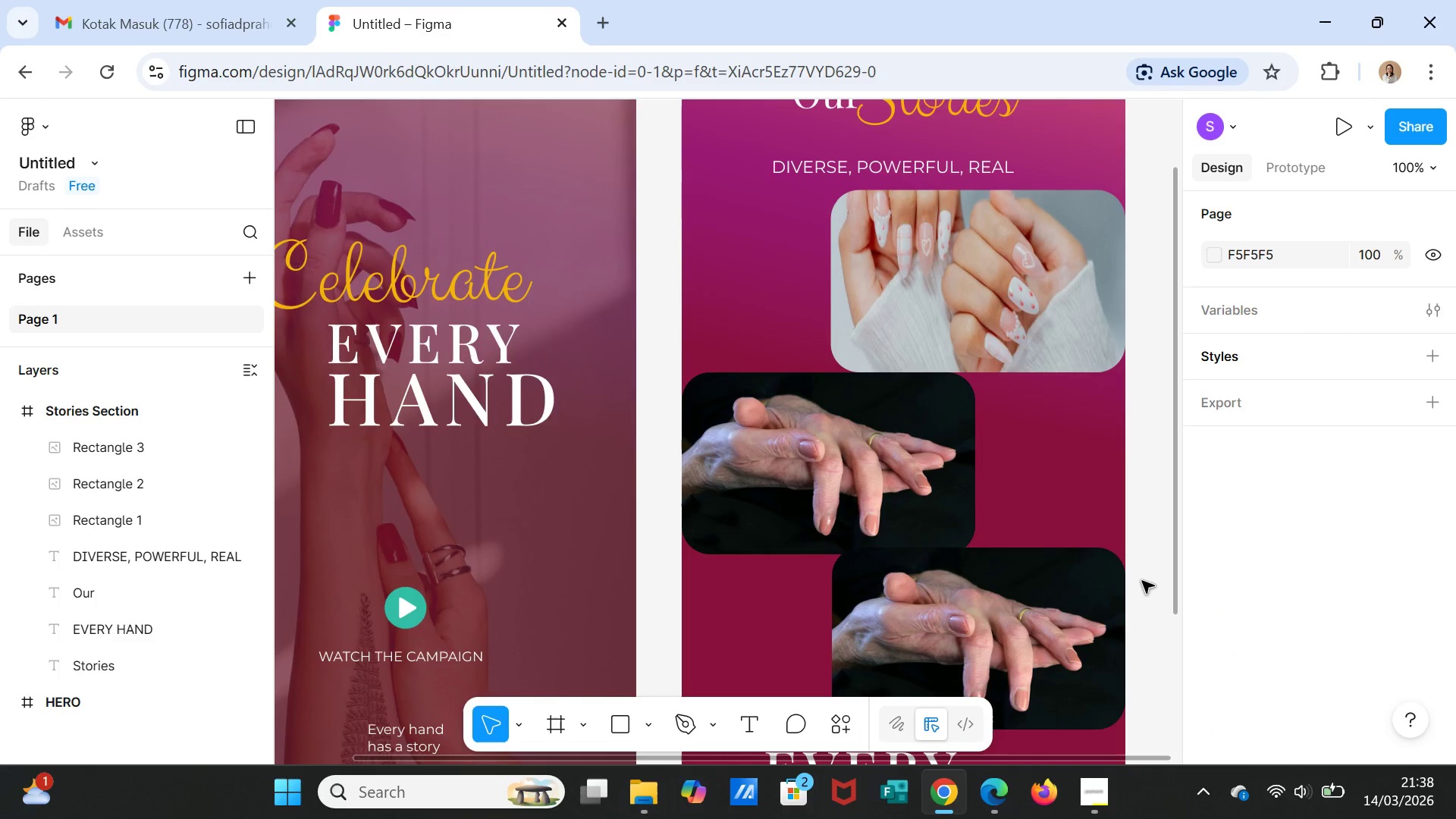 
scroll: coordinate [1141, 595], scroll_direction: down, amount: 4.0
 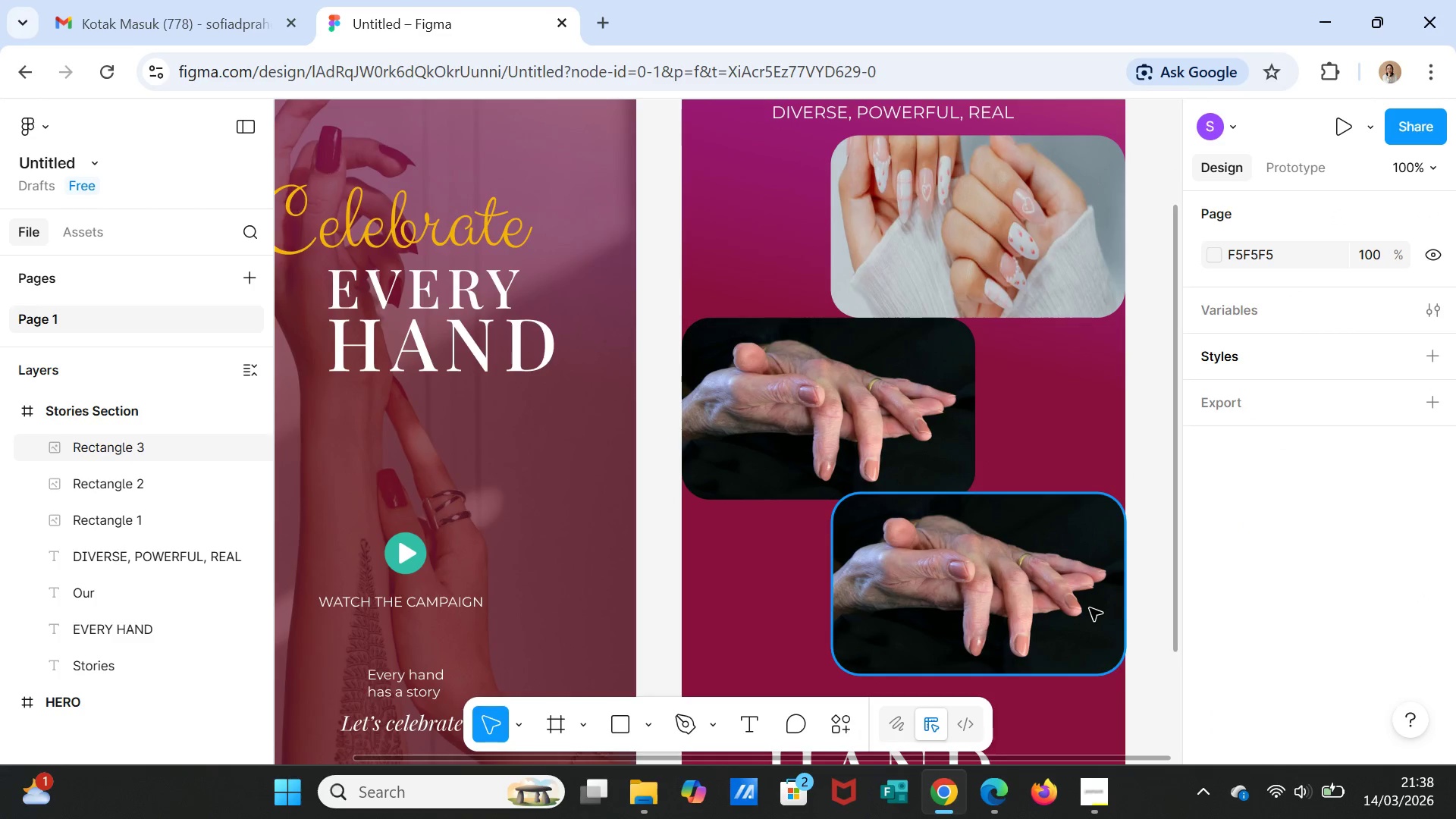 
left_click([1090, 608])
 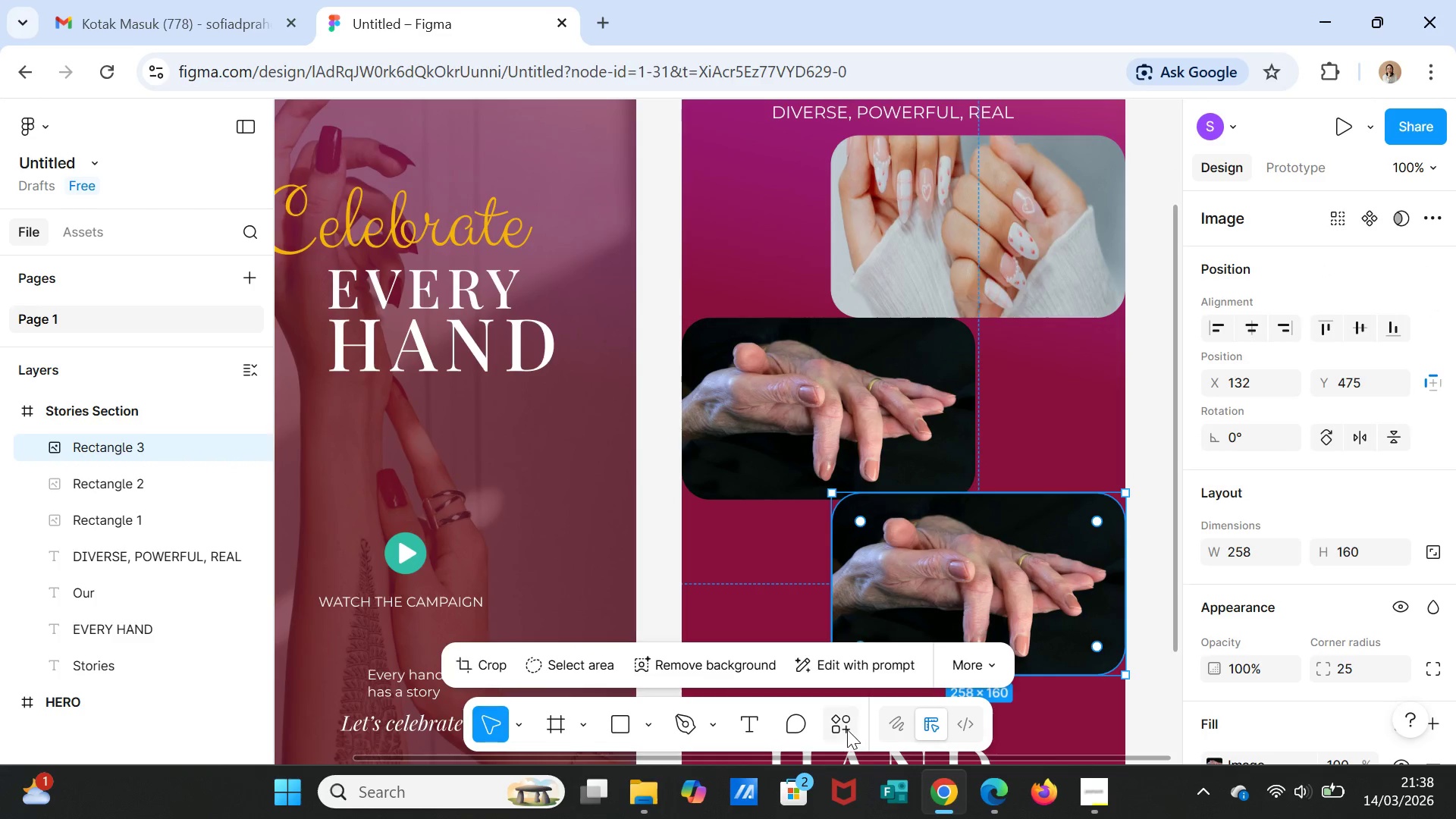 
left_click([846, 728])
 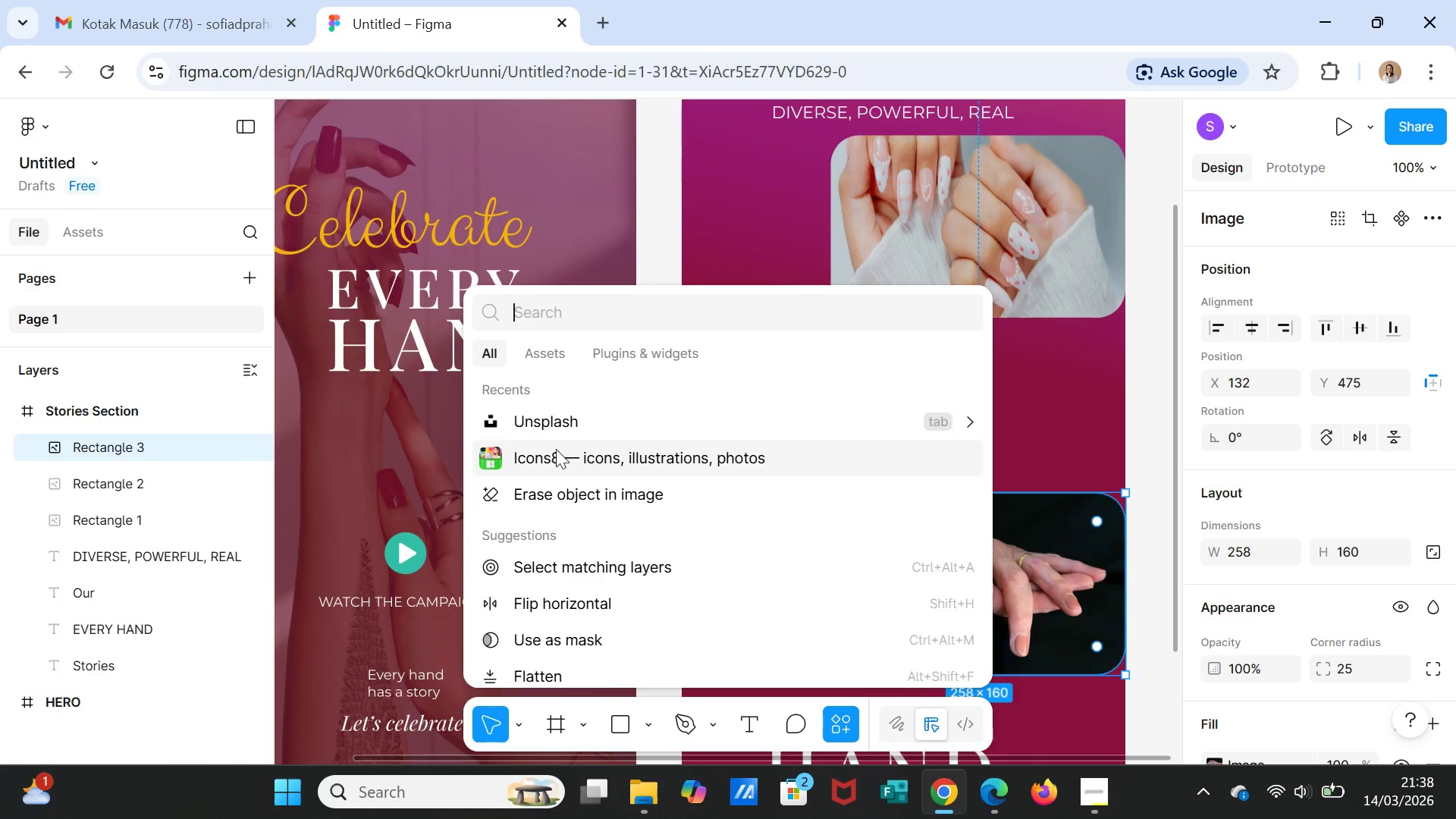 
left_click([549, 430])
 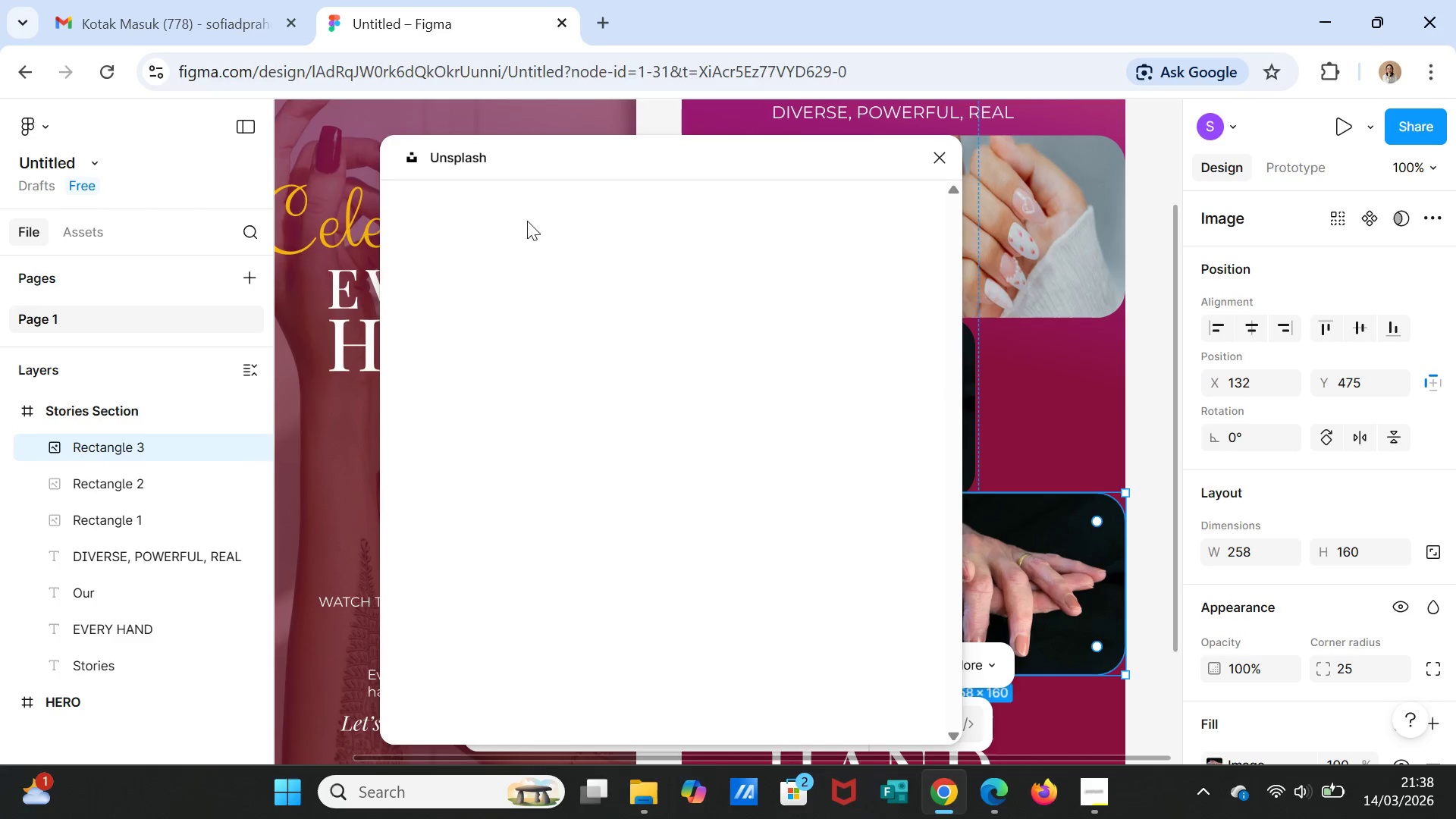 
wait(5.74)
 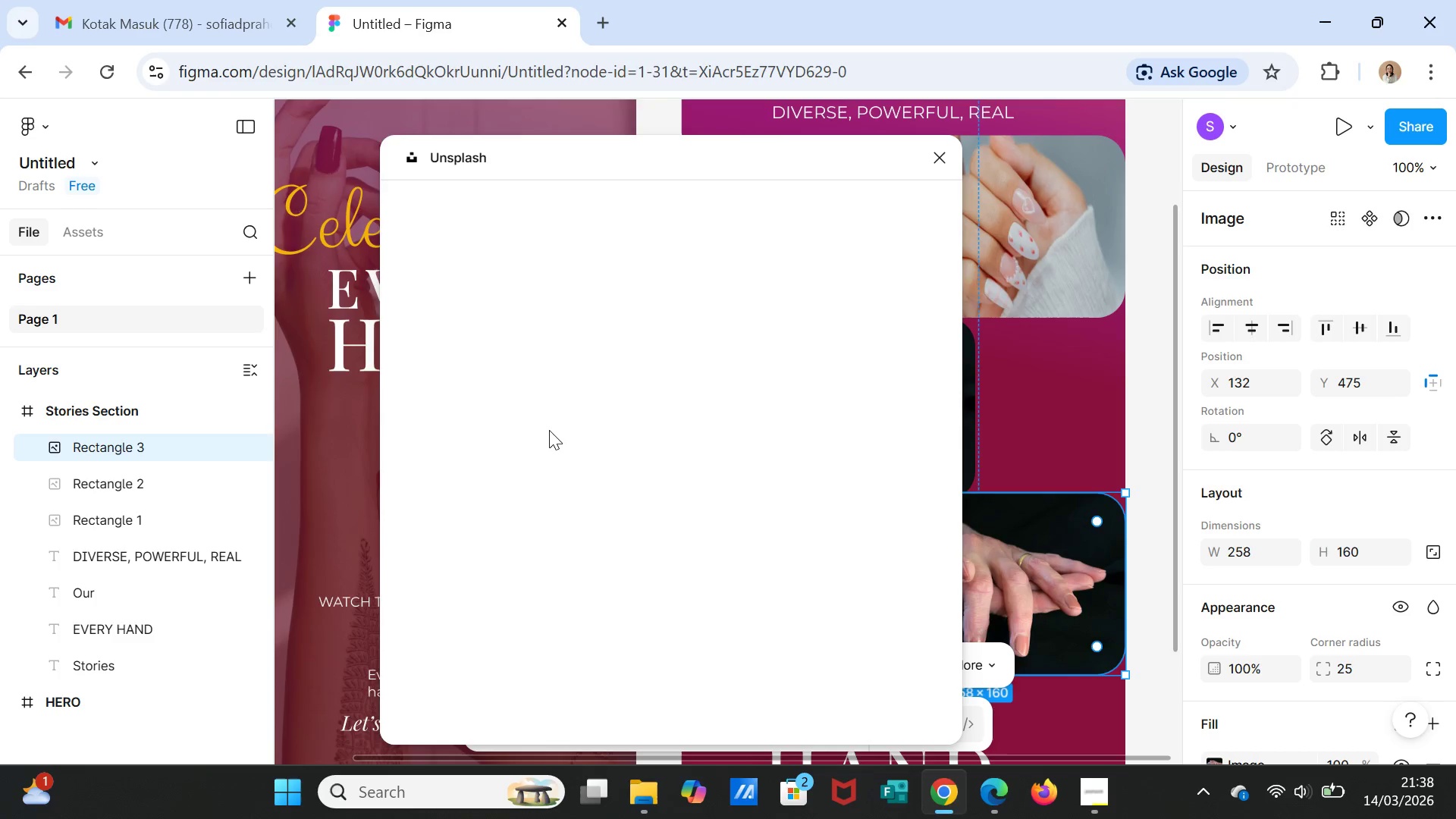 
mouse_move([541, 241])
 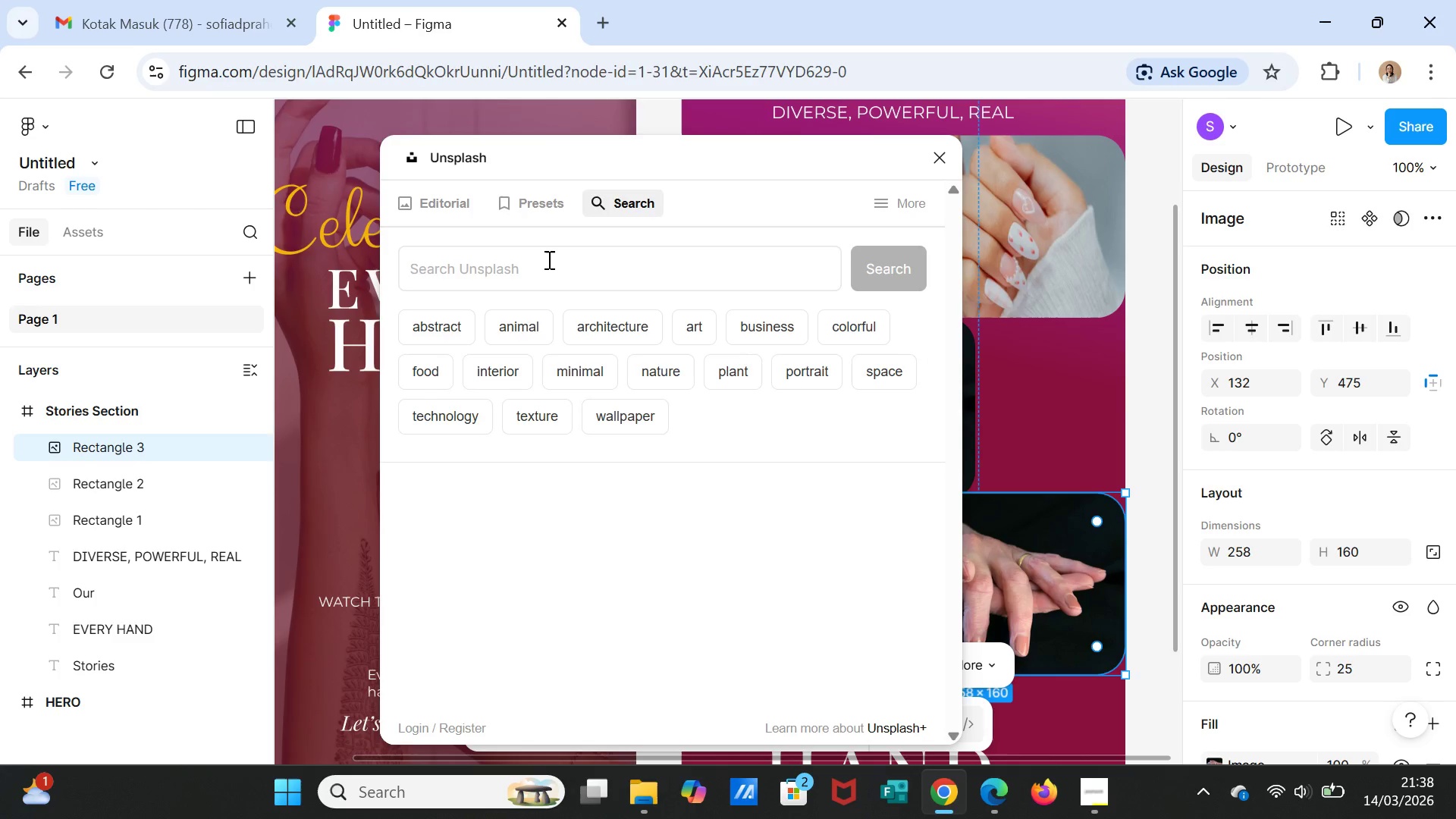 
left_click([548, 259])
 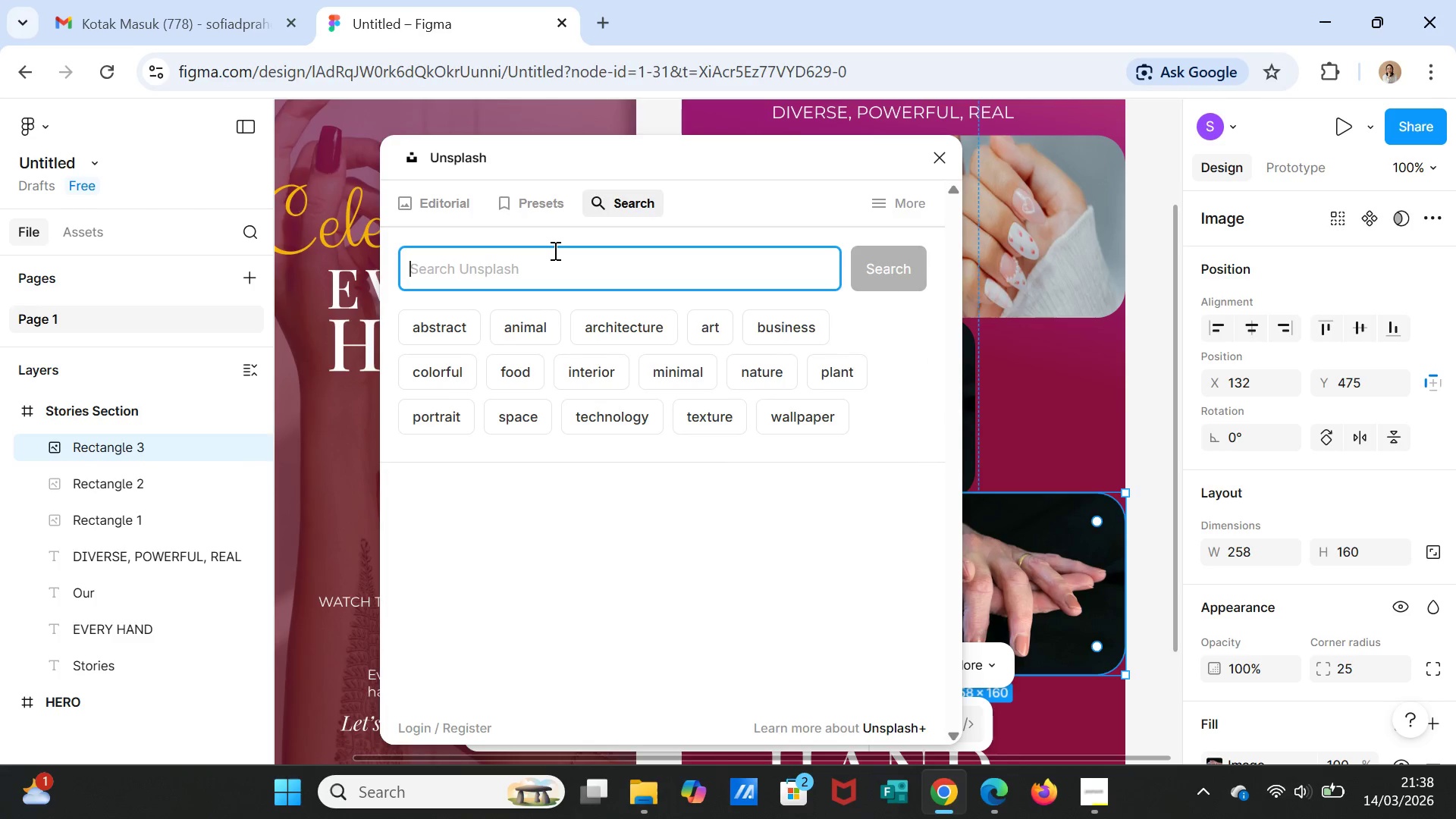 
type(ADVETORIAL NAIL ART)
 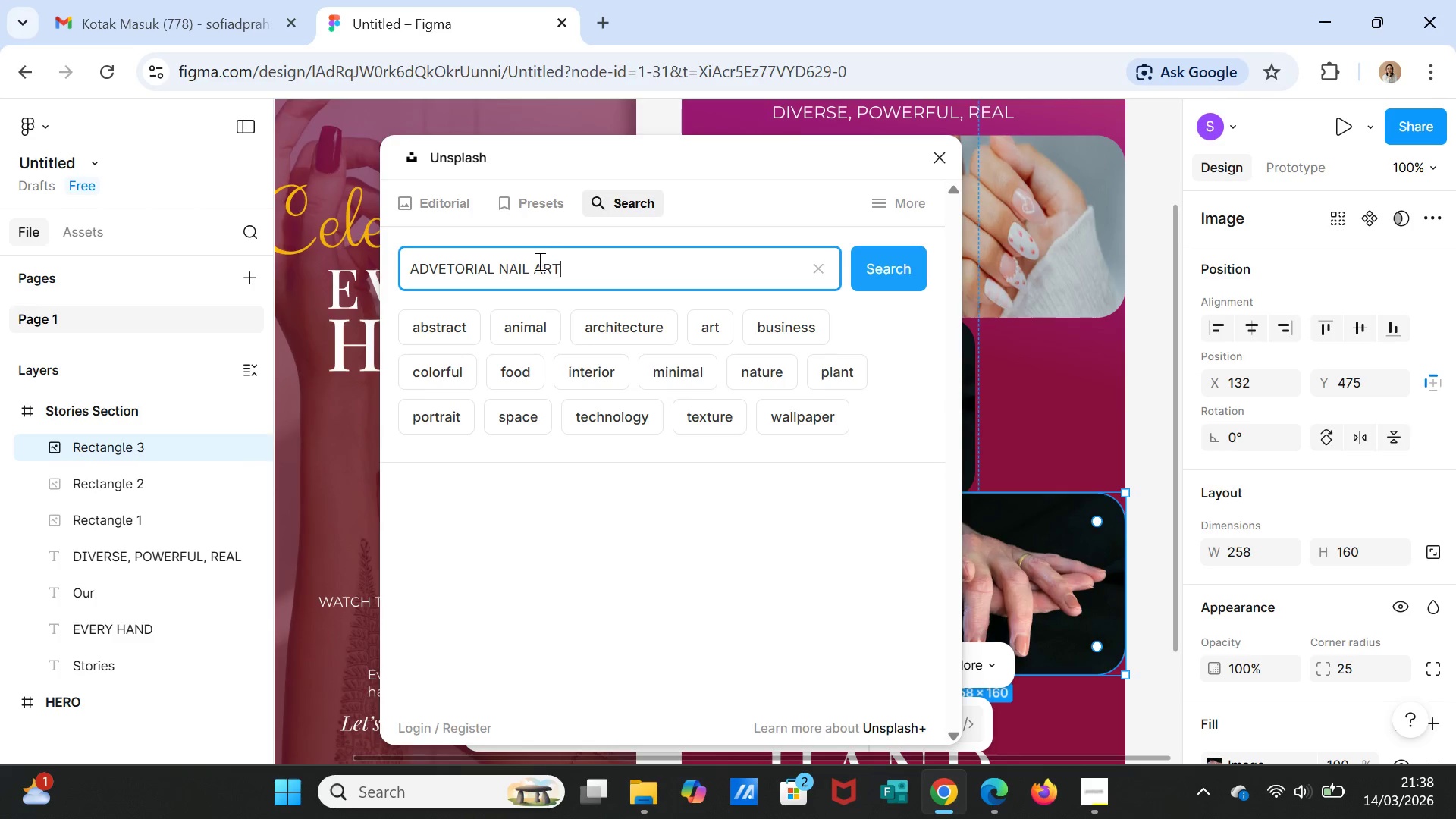 
left_click([528, 262])
 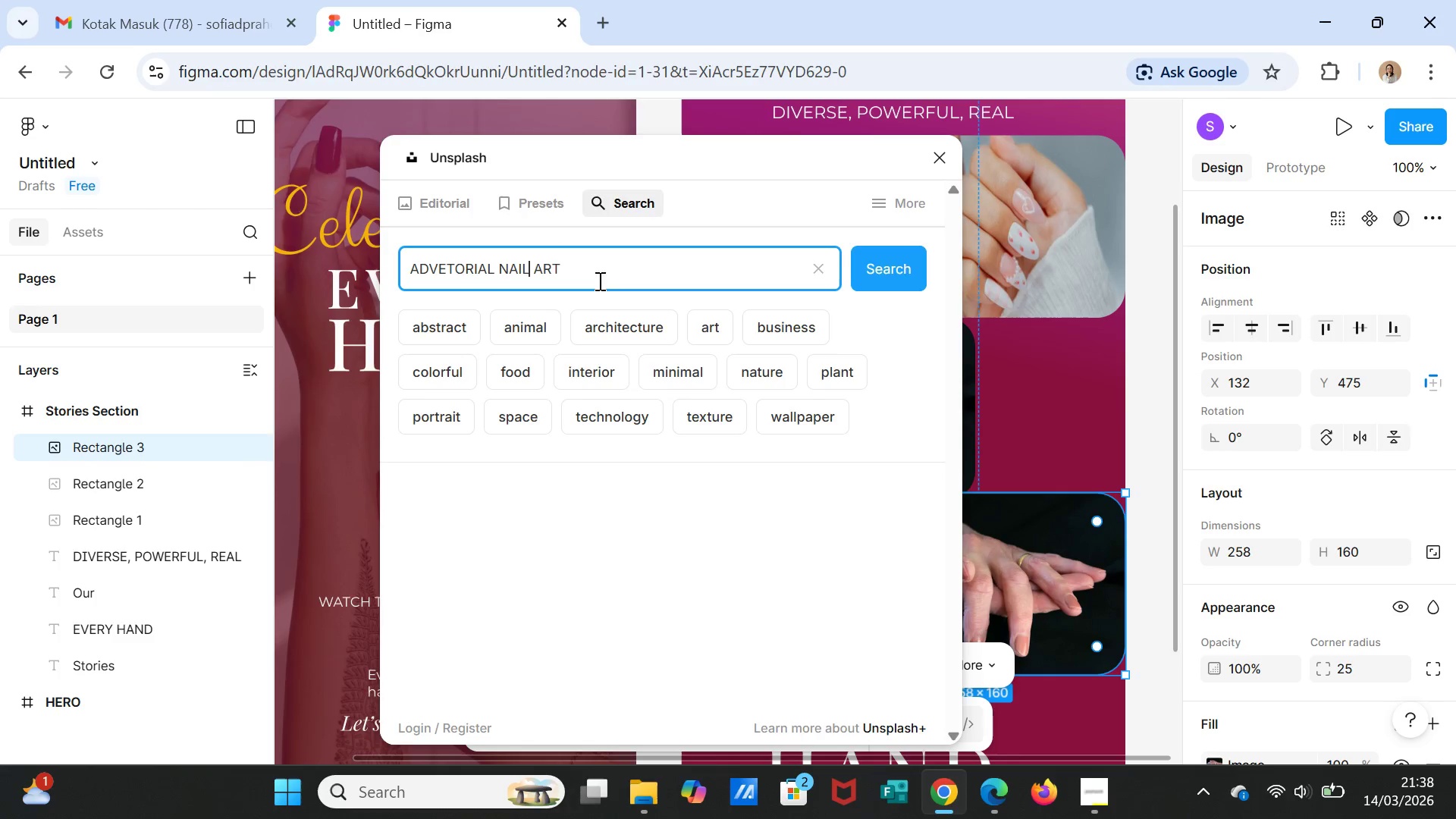 
key(S)
 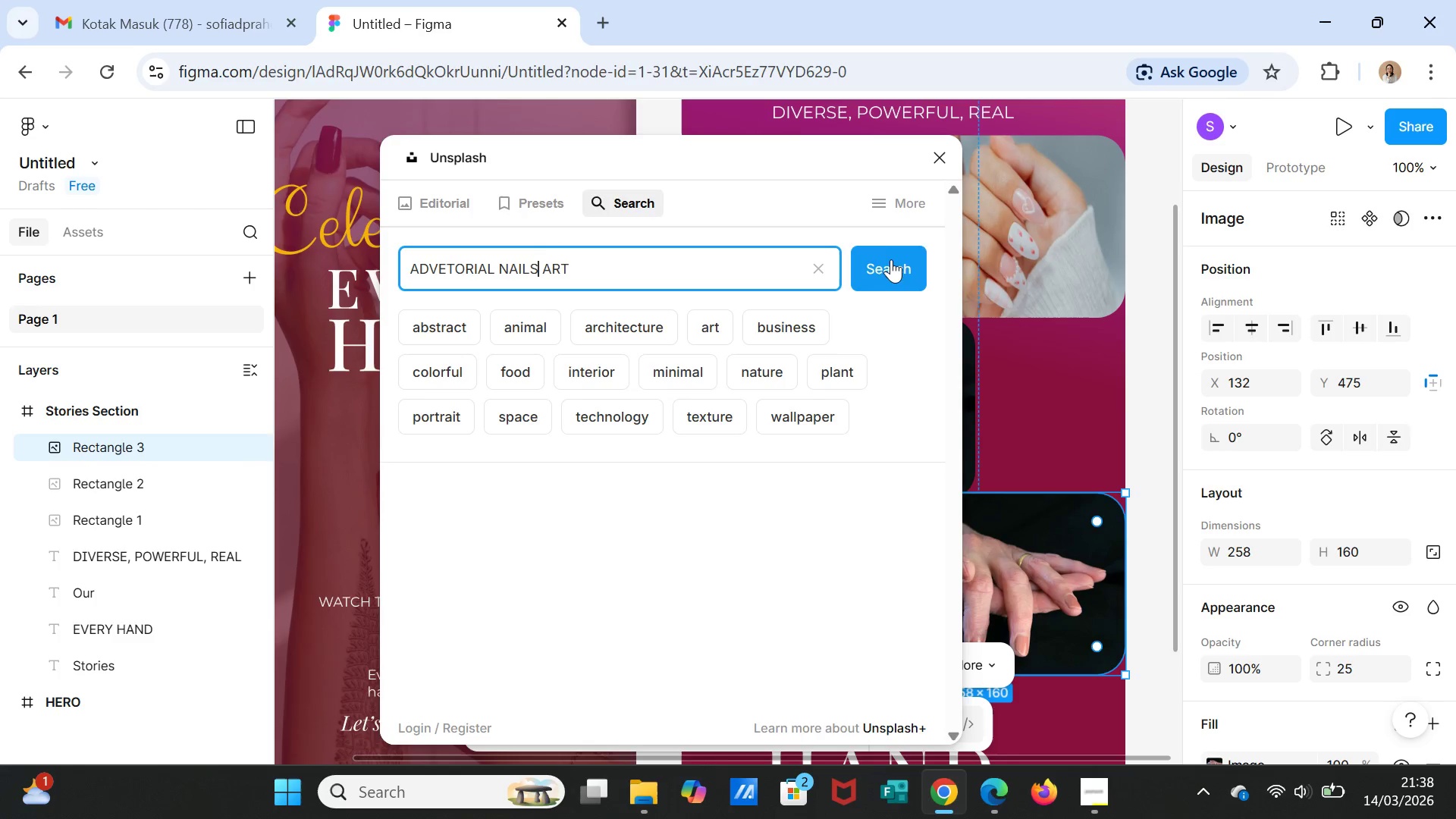 
left_click([890, 261])
 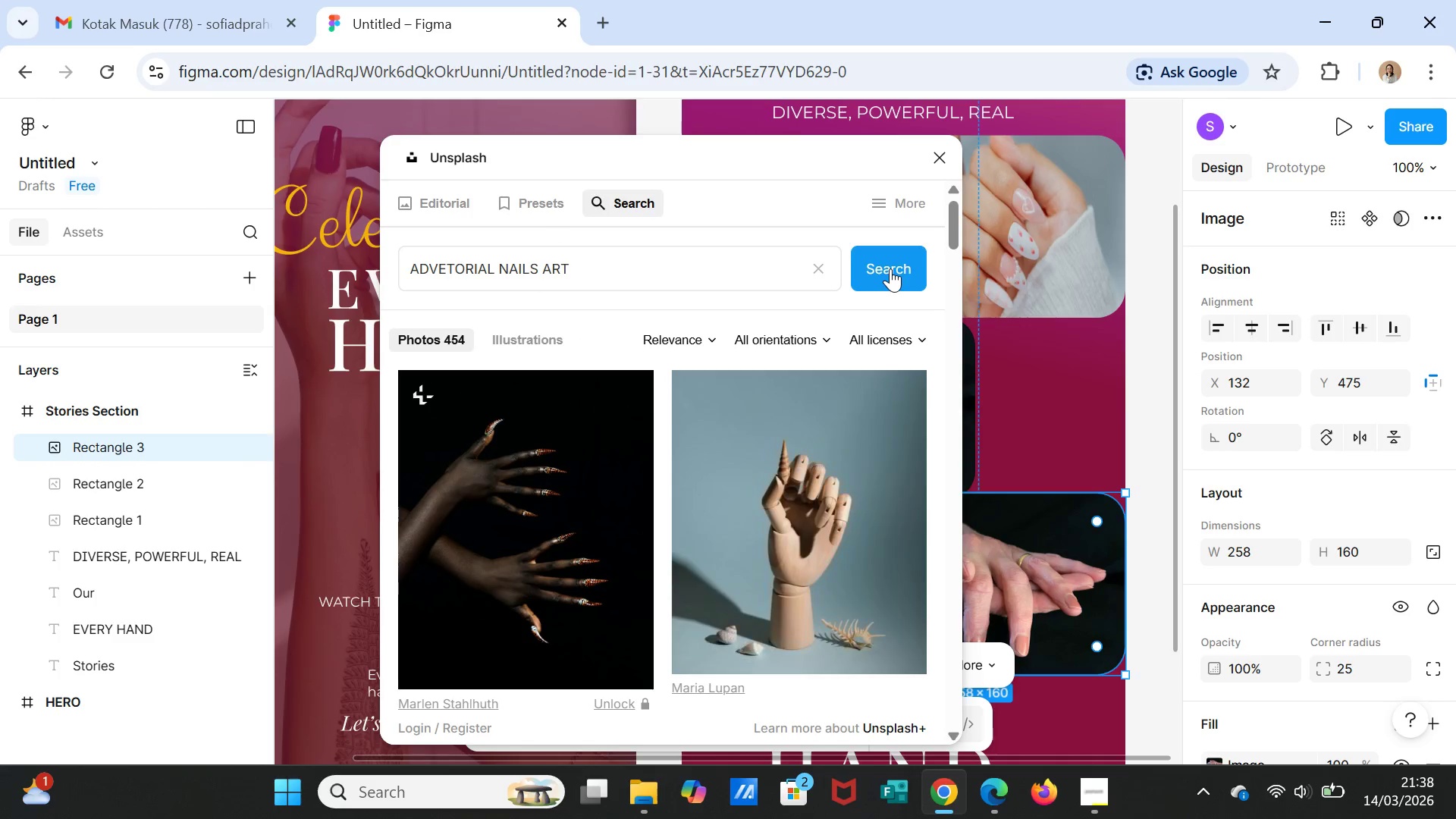 
scroll: coordinate [689, 582], scroll_direction: down, amount: 4.0
 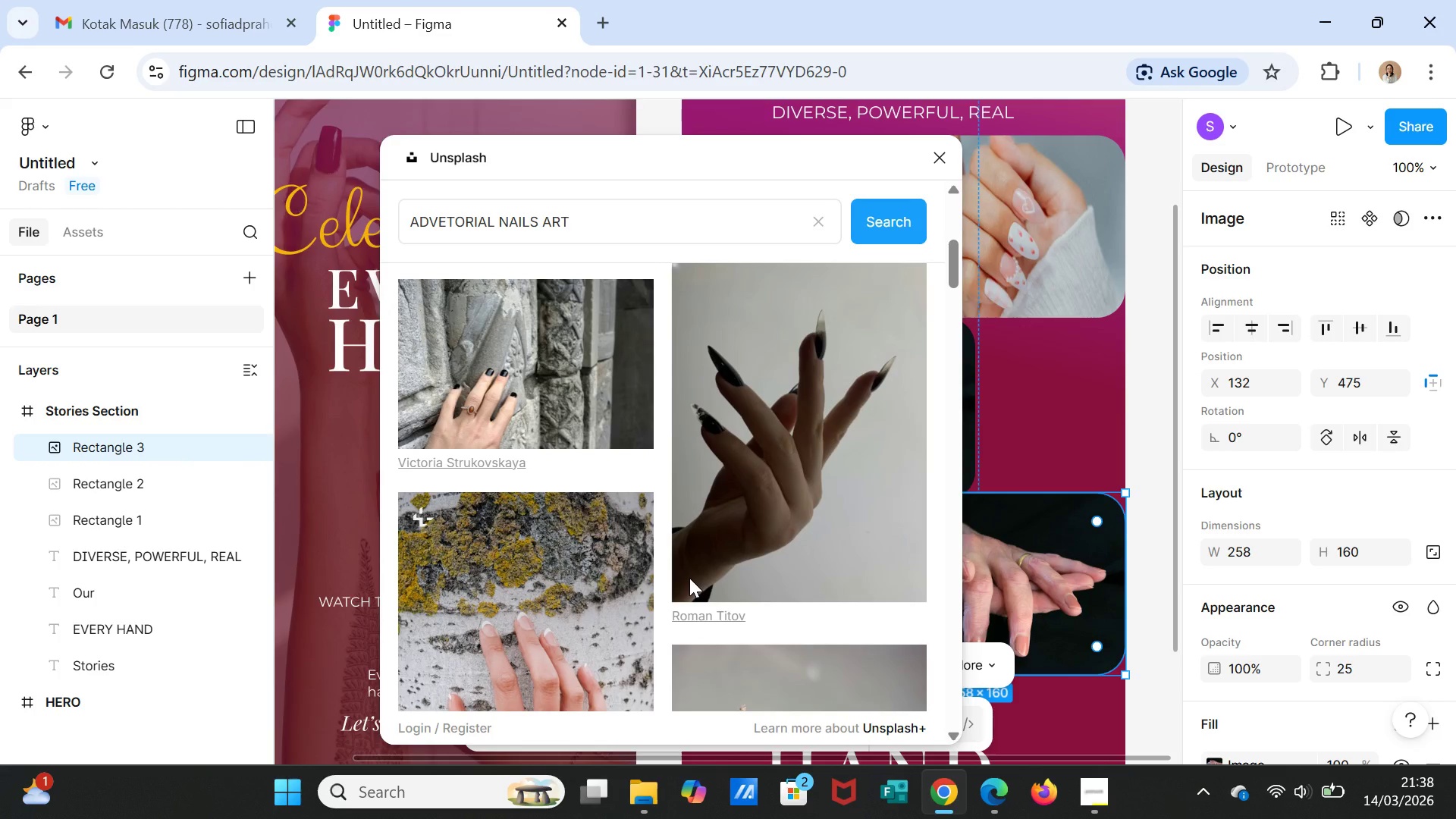 
scroll: coordinate [689, 578], scroll_direction: up, amount: 1.0
 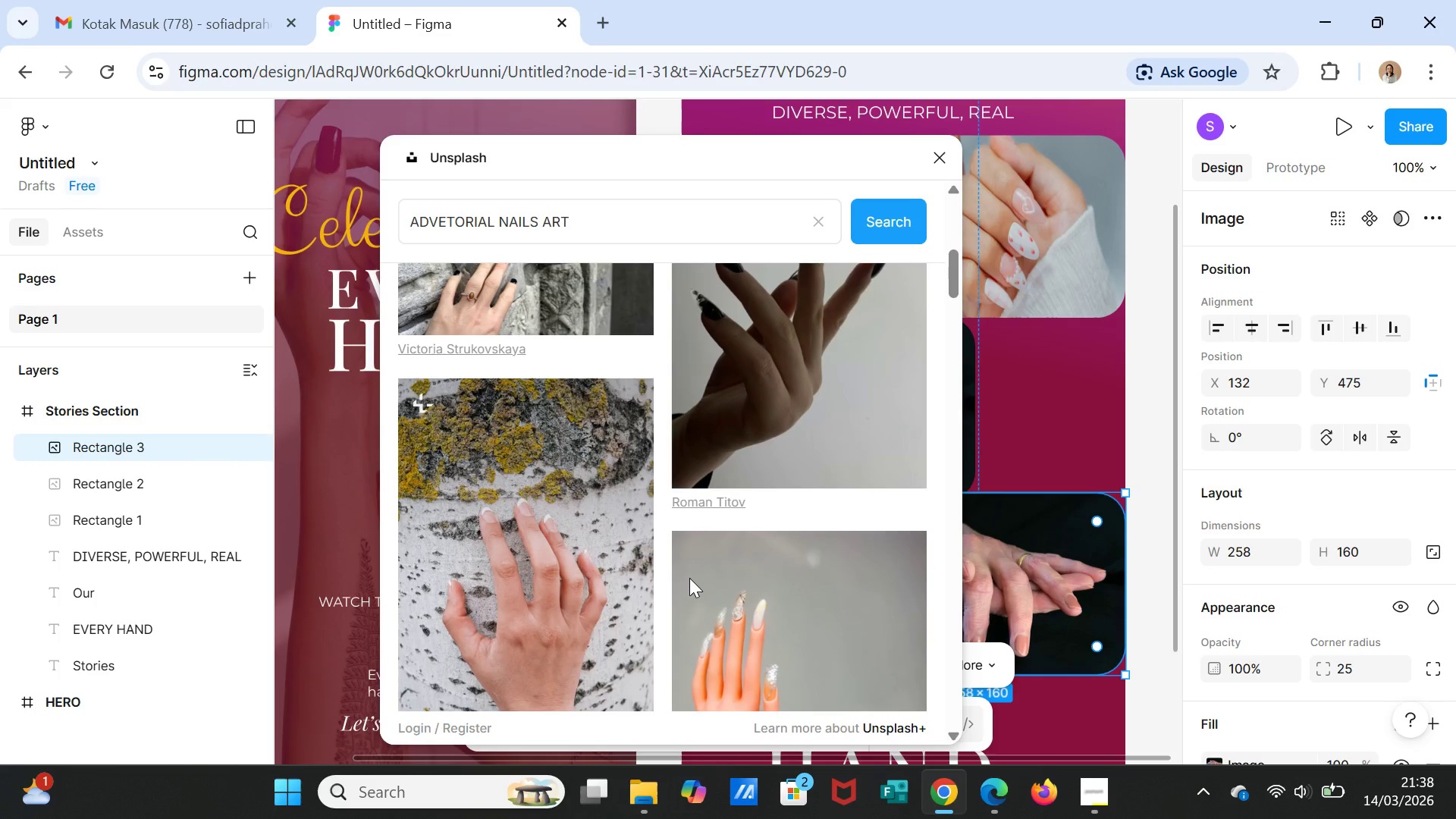 
scroll: coordinate [689, 578], scroll_direction: down, amount: 2.0
 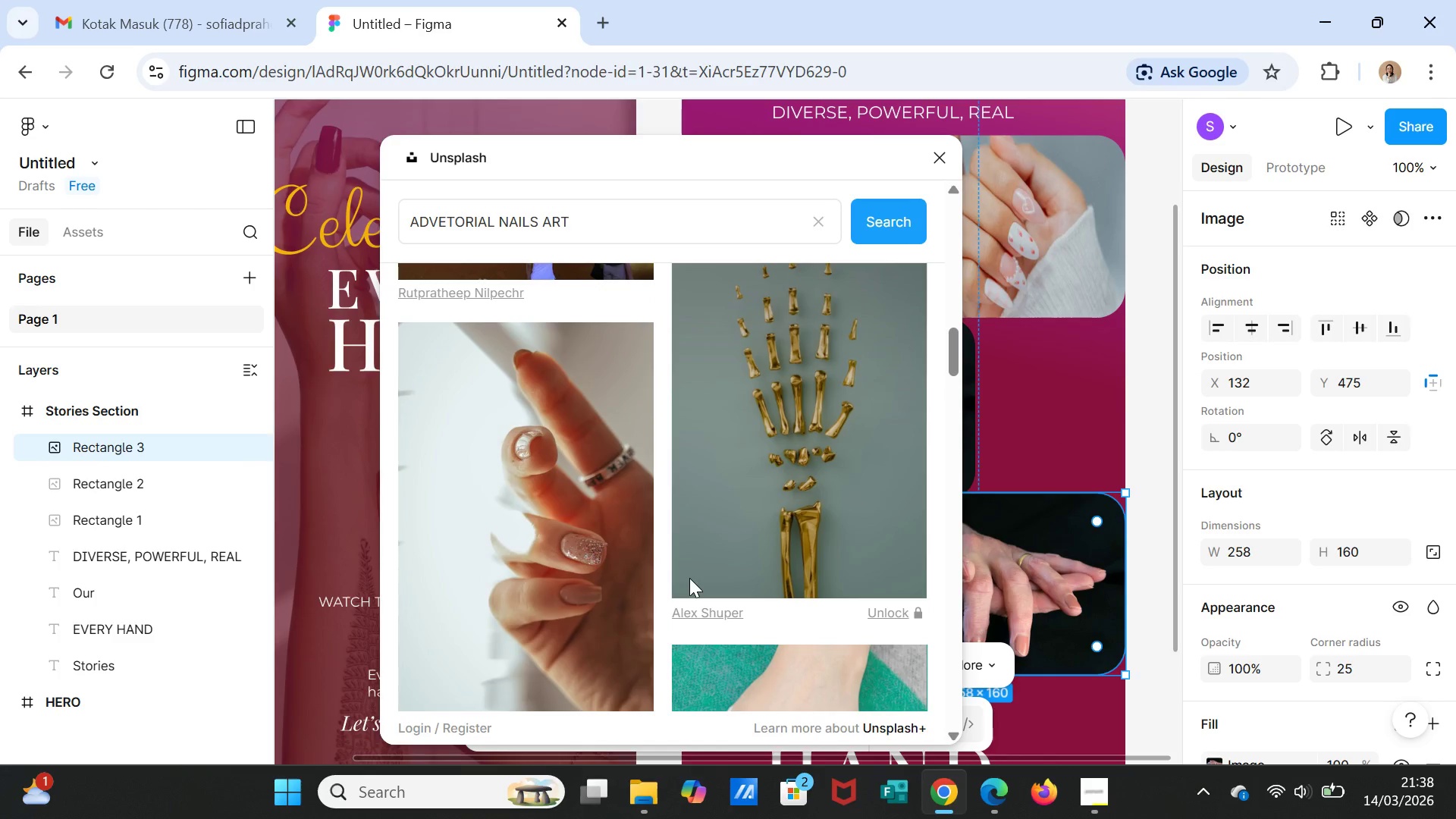 
scroll: coordinate [639, 353], scroll_direction: up, amount: 2.0
 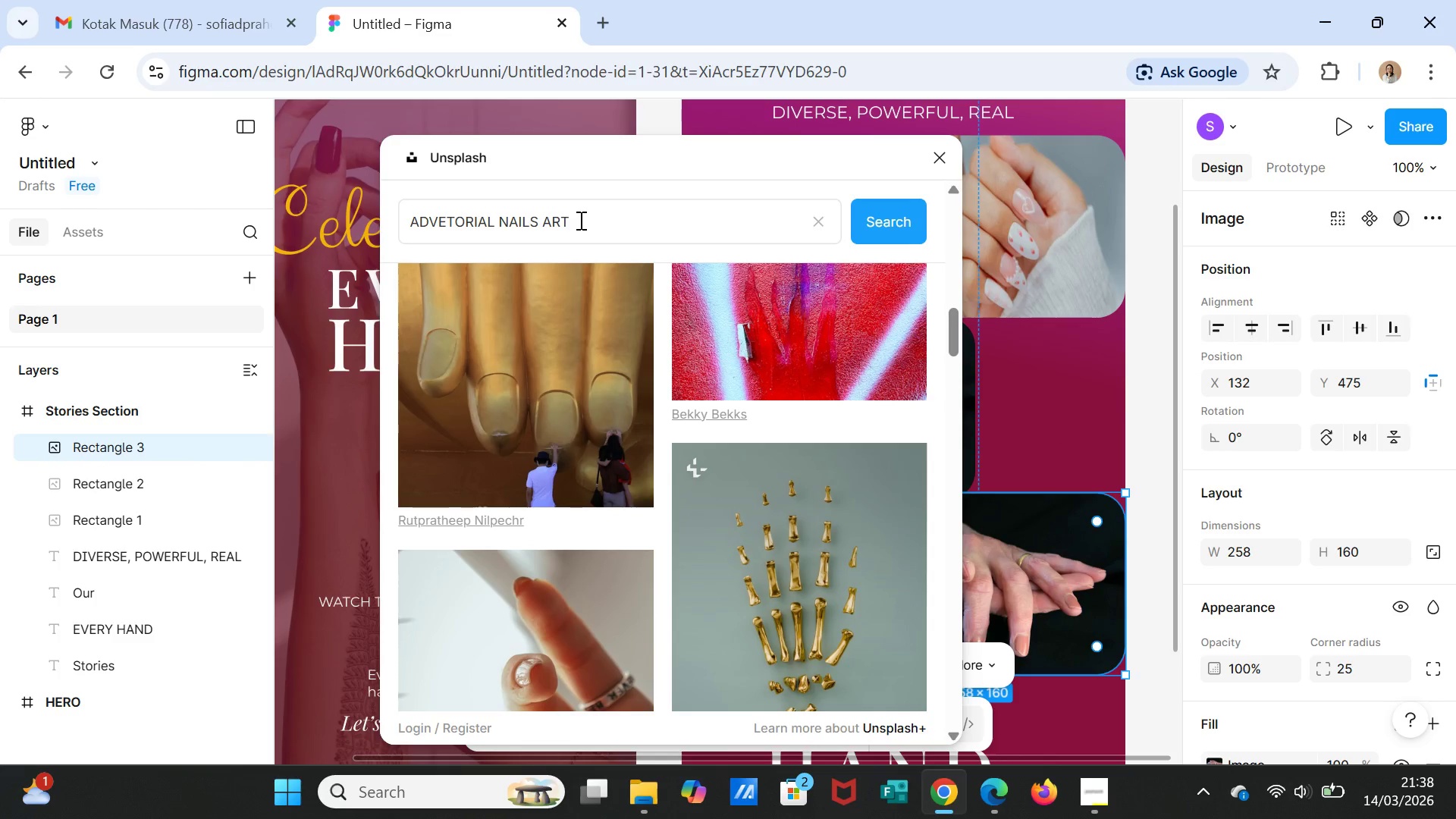 
left_click([579, 220])
 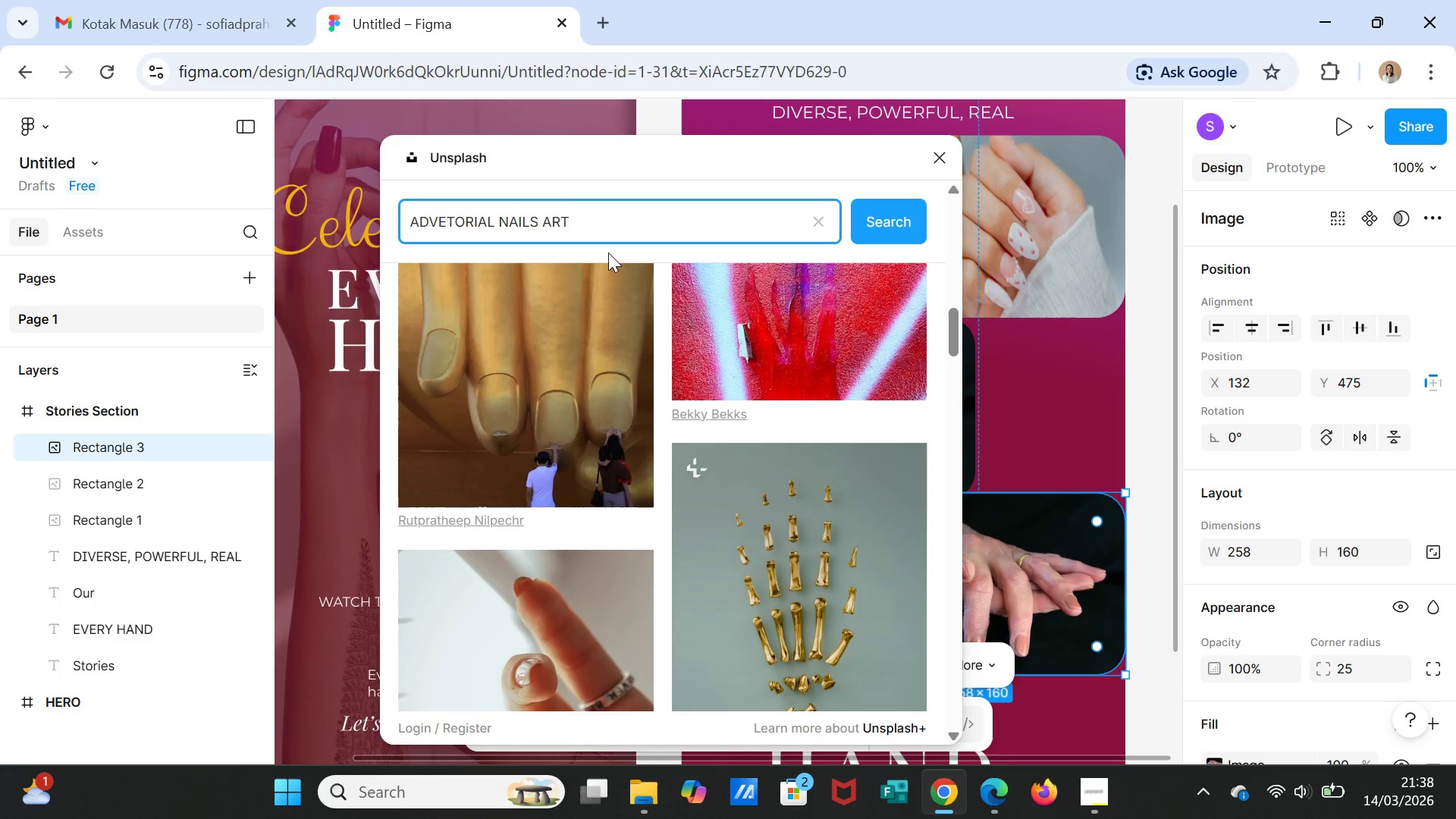 
type( SLOM)
key(Backspace)
key(Backspace)
 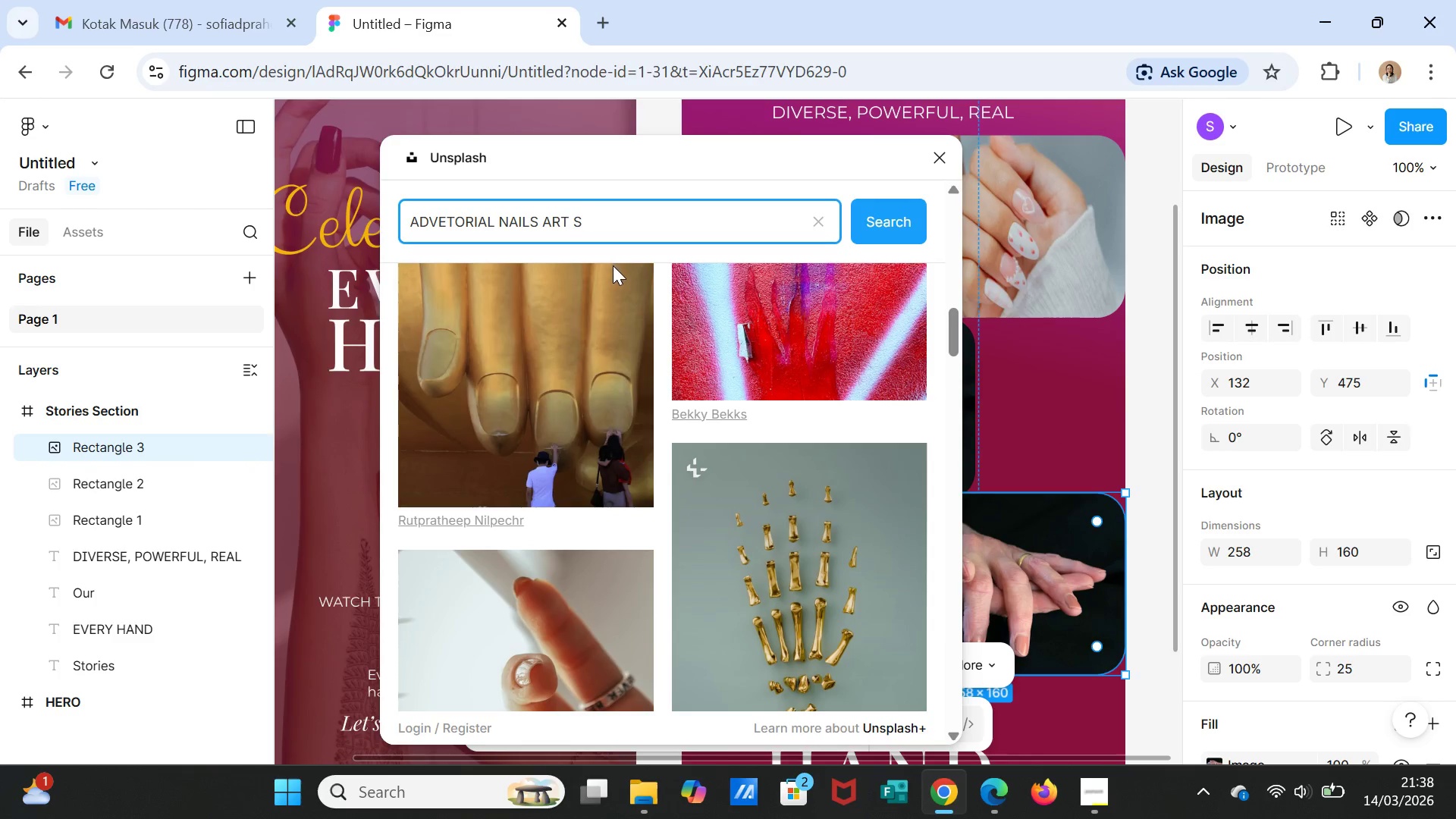 
key(Backspace)
type(ALON)
 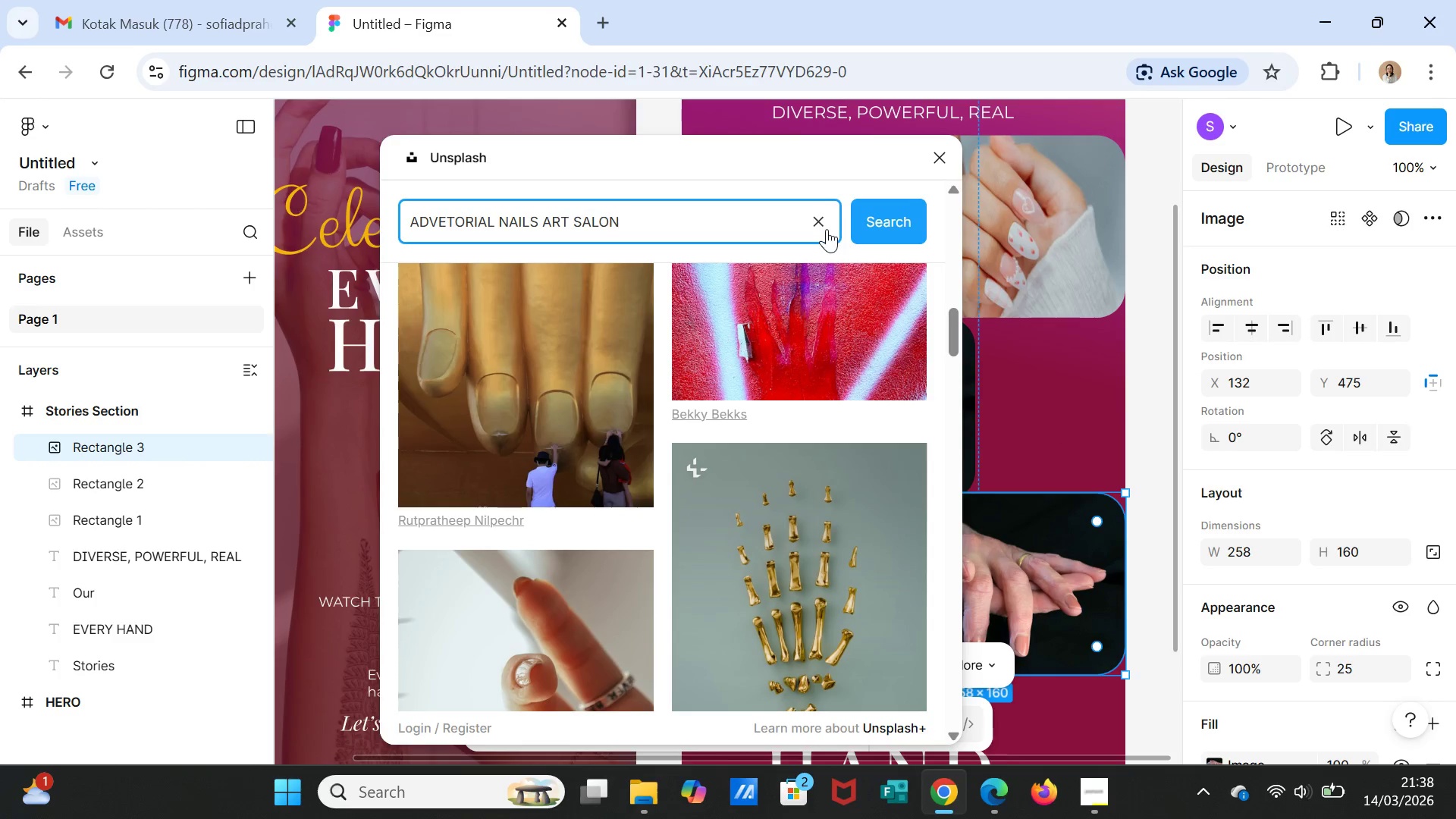 
left_click([871, 221])
 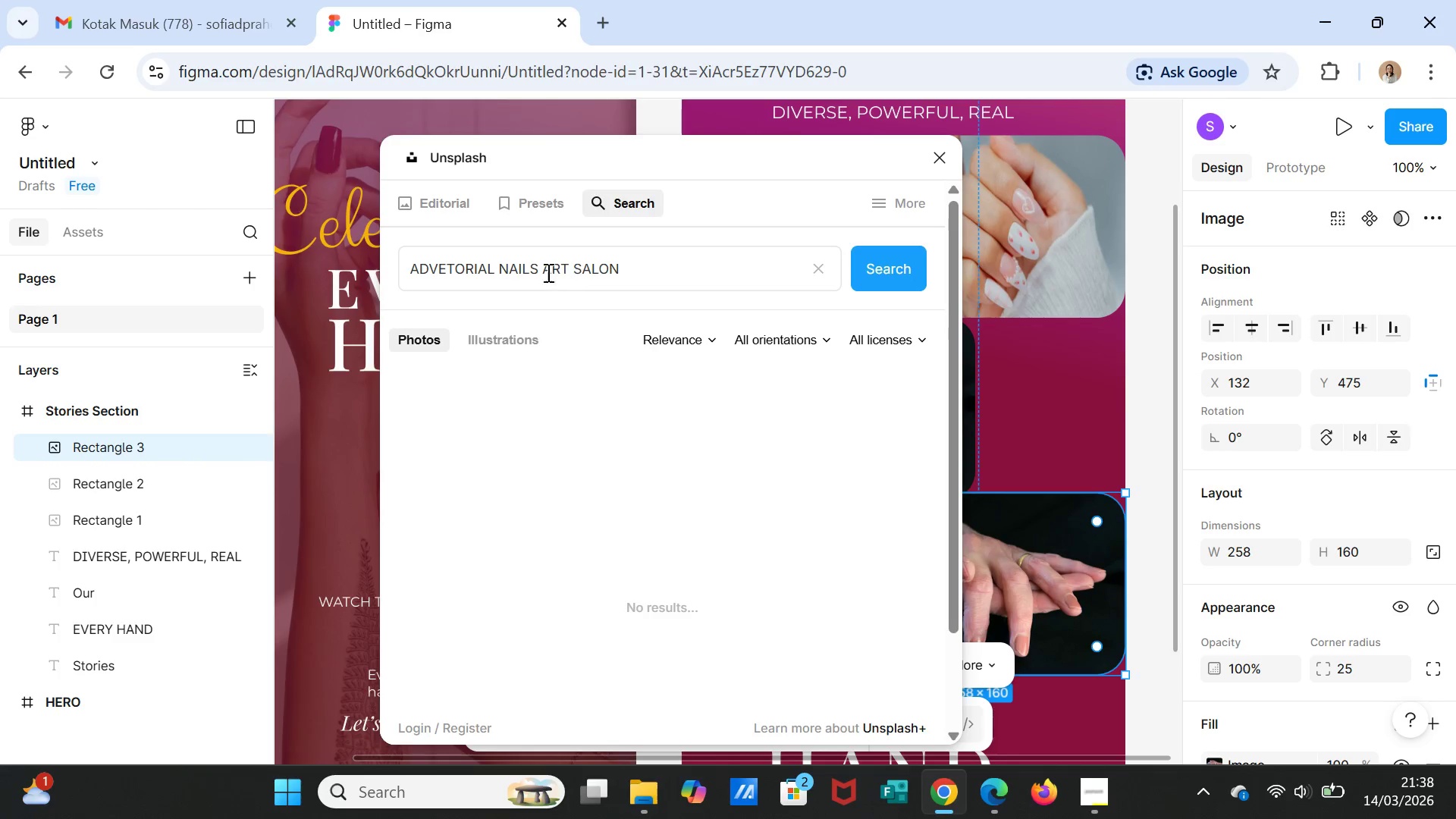 
left_click_drag(start_coordinate=[498, 268], to_coordinate=[360, 246])
 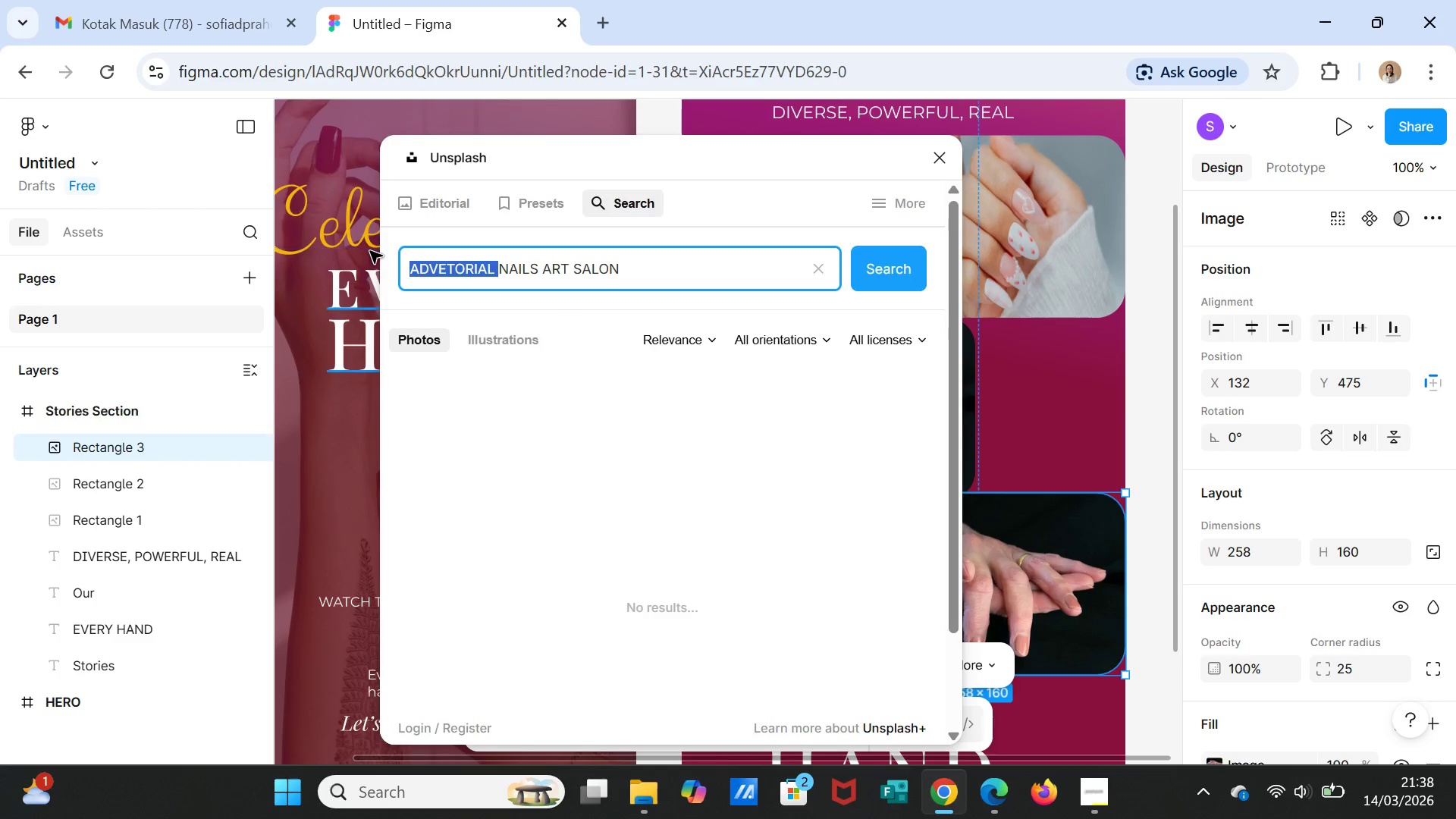 
key(Backspace)
 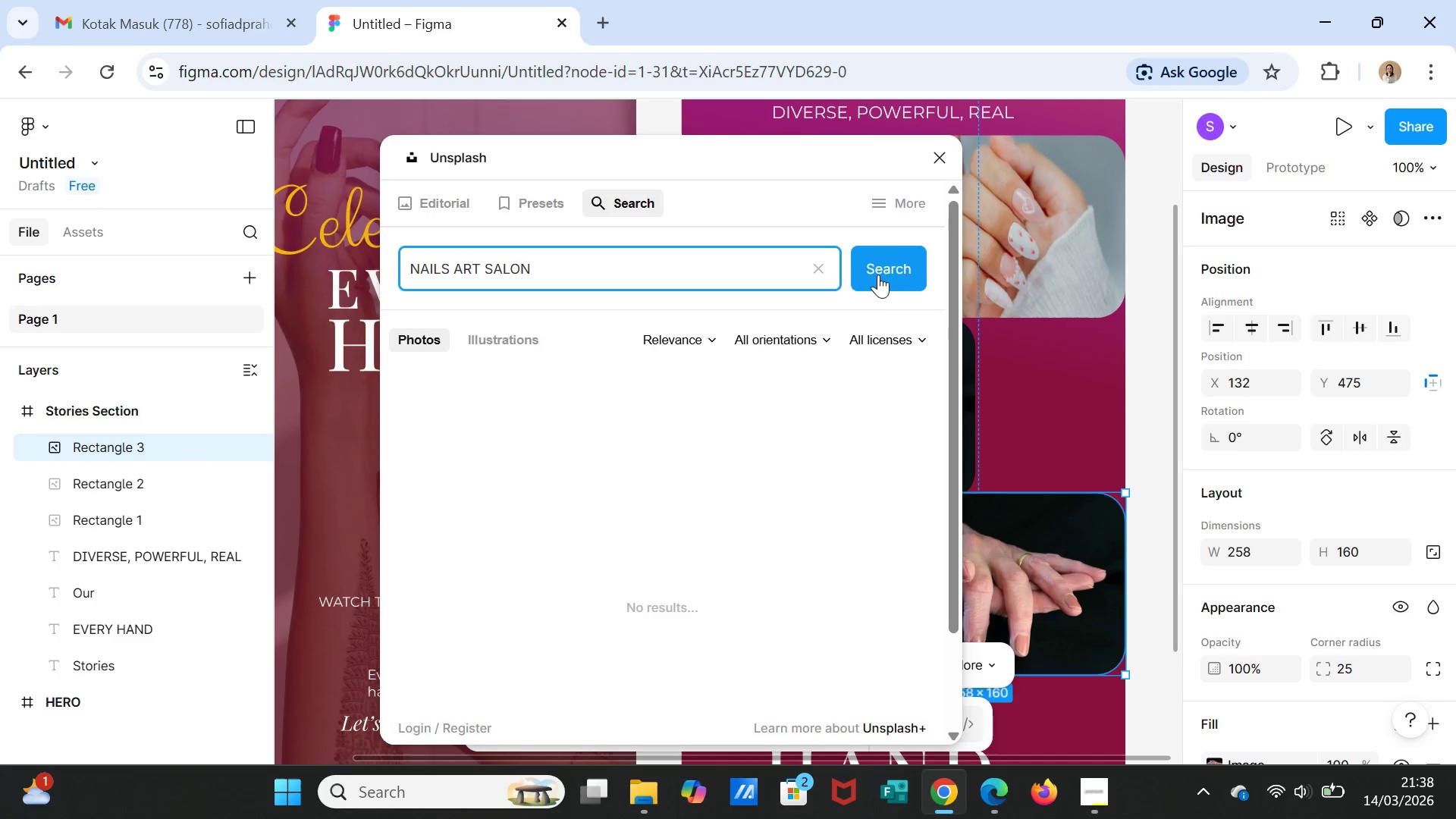 
left_click([875, 274])
 